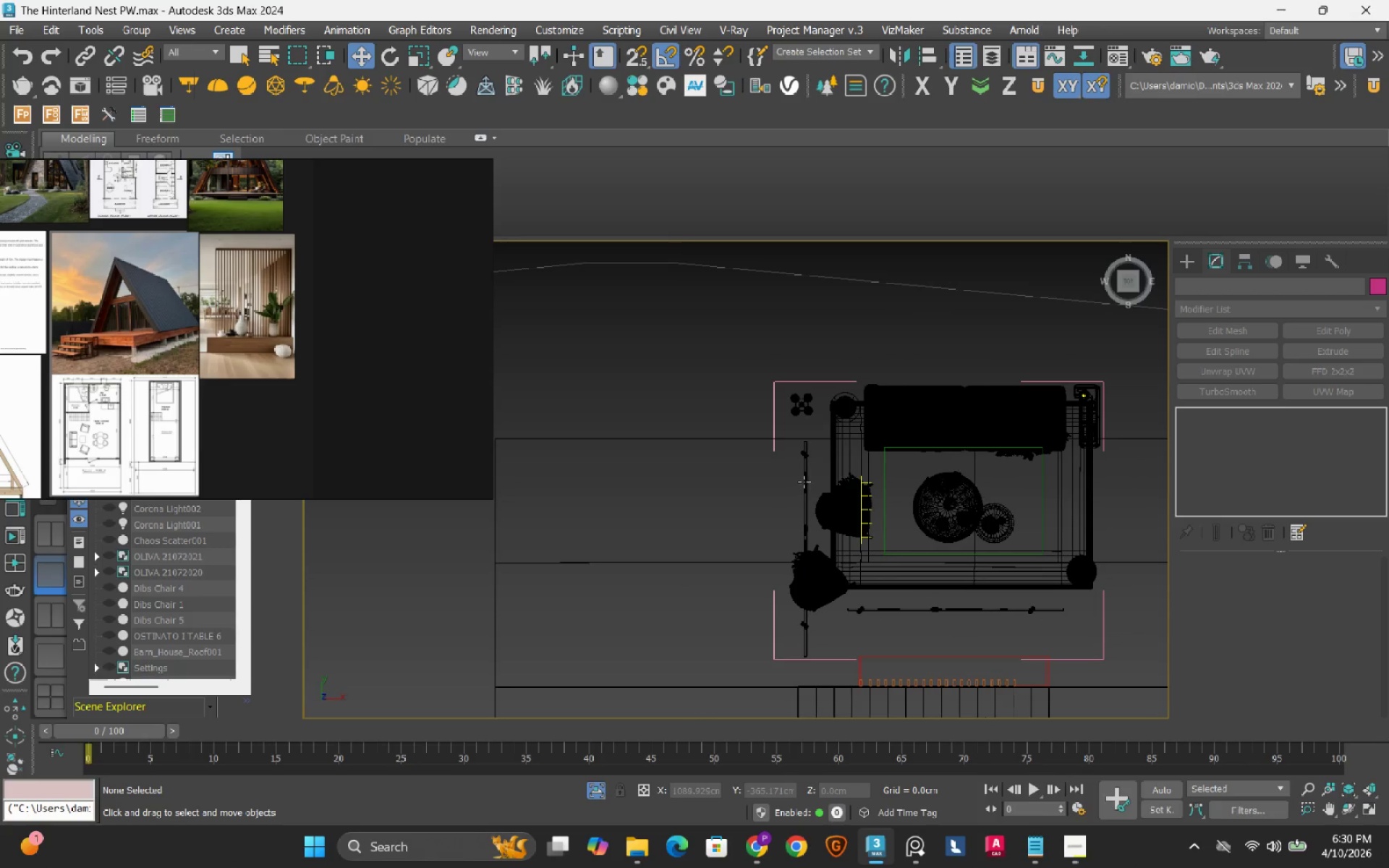 
scroll: coordinate [806, 477], scroll_direction: up, amount: 3.0
 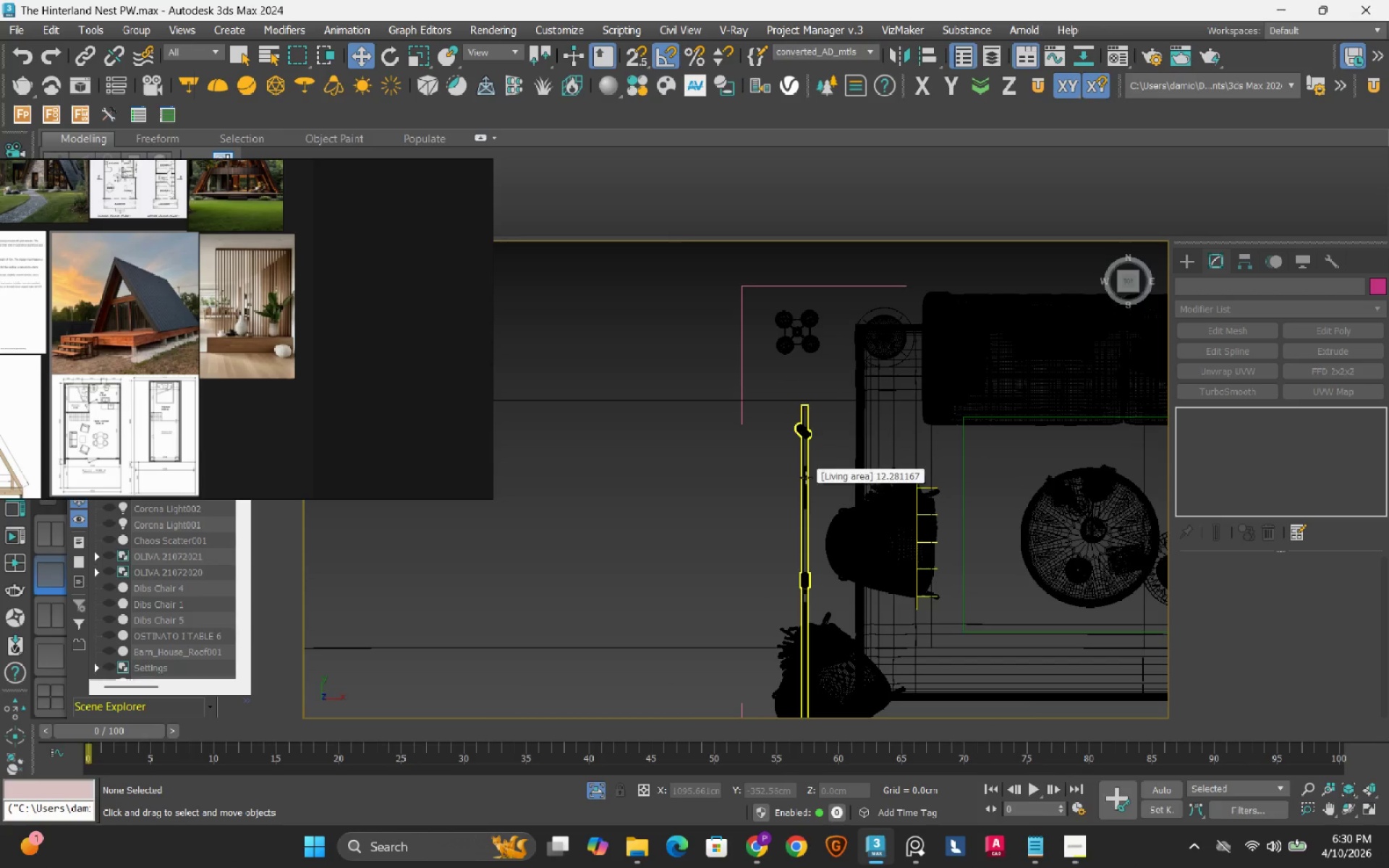 
left_click([806, 477])
 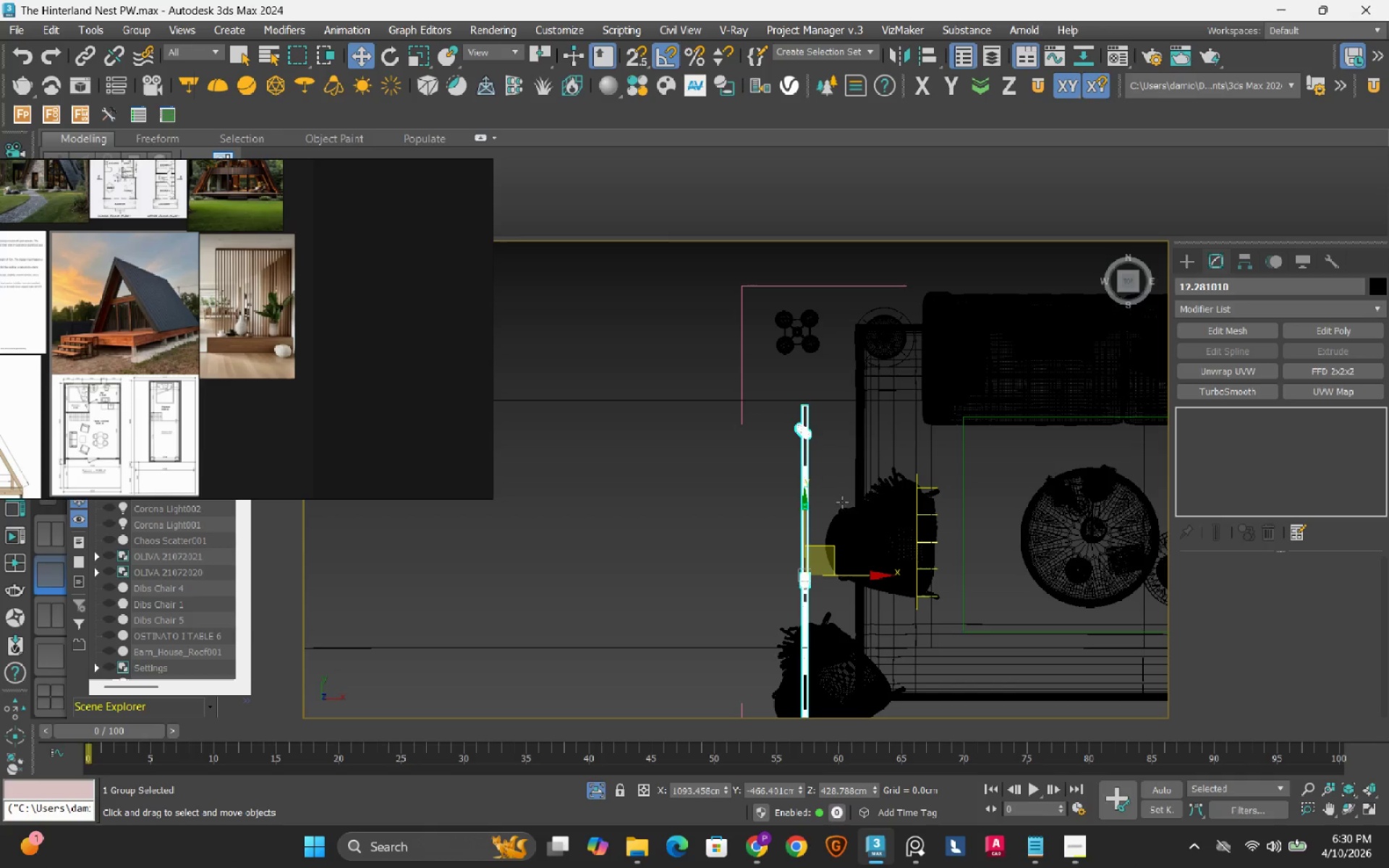 
hold_key(key=ShiftLeft, duration=0.58)
left_click_drag(start_coordinate=[859, 574], to_coordinate=[797, 576])
 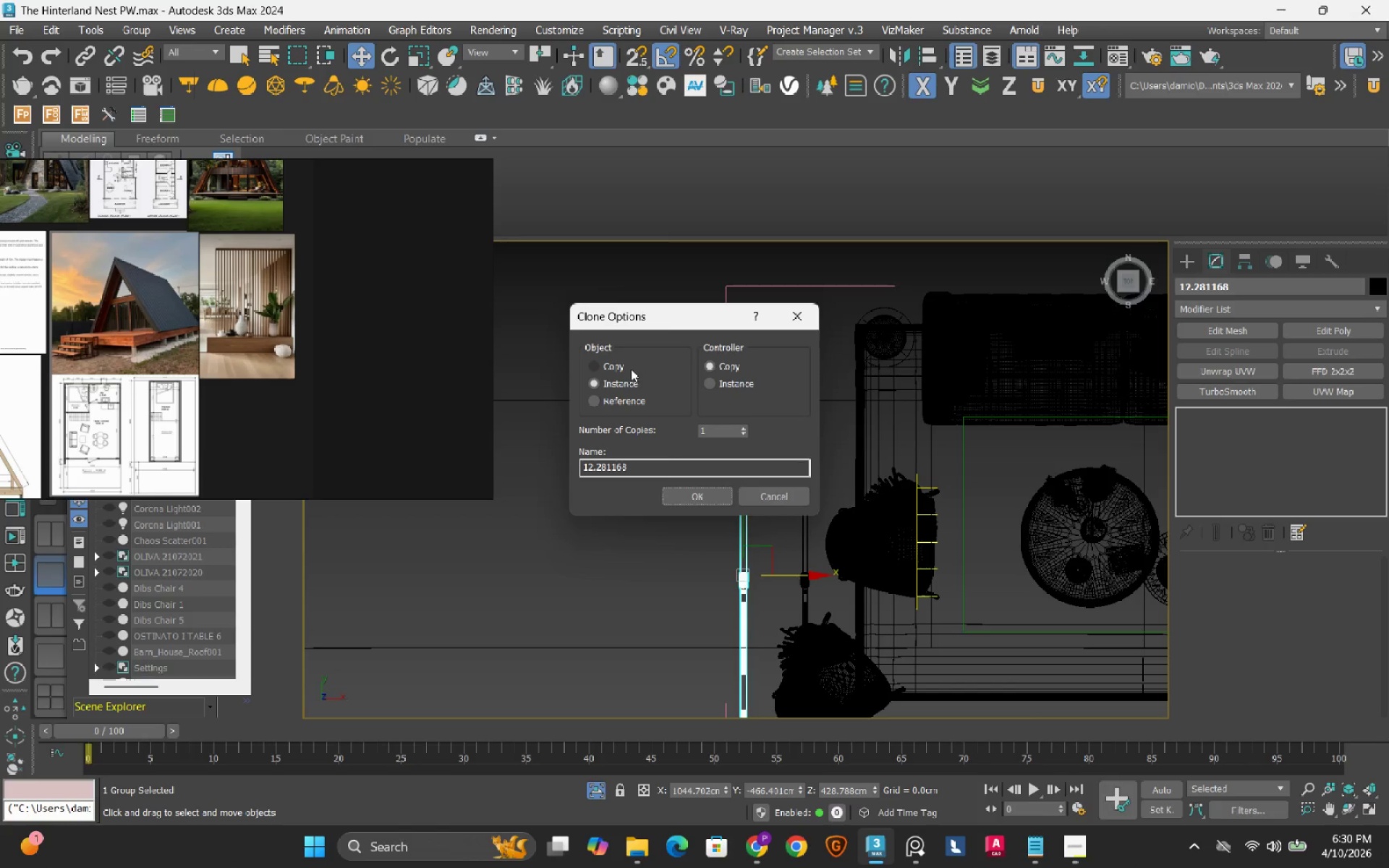 
left_click([624, 370])
 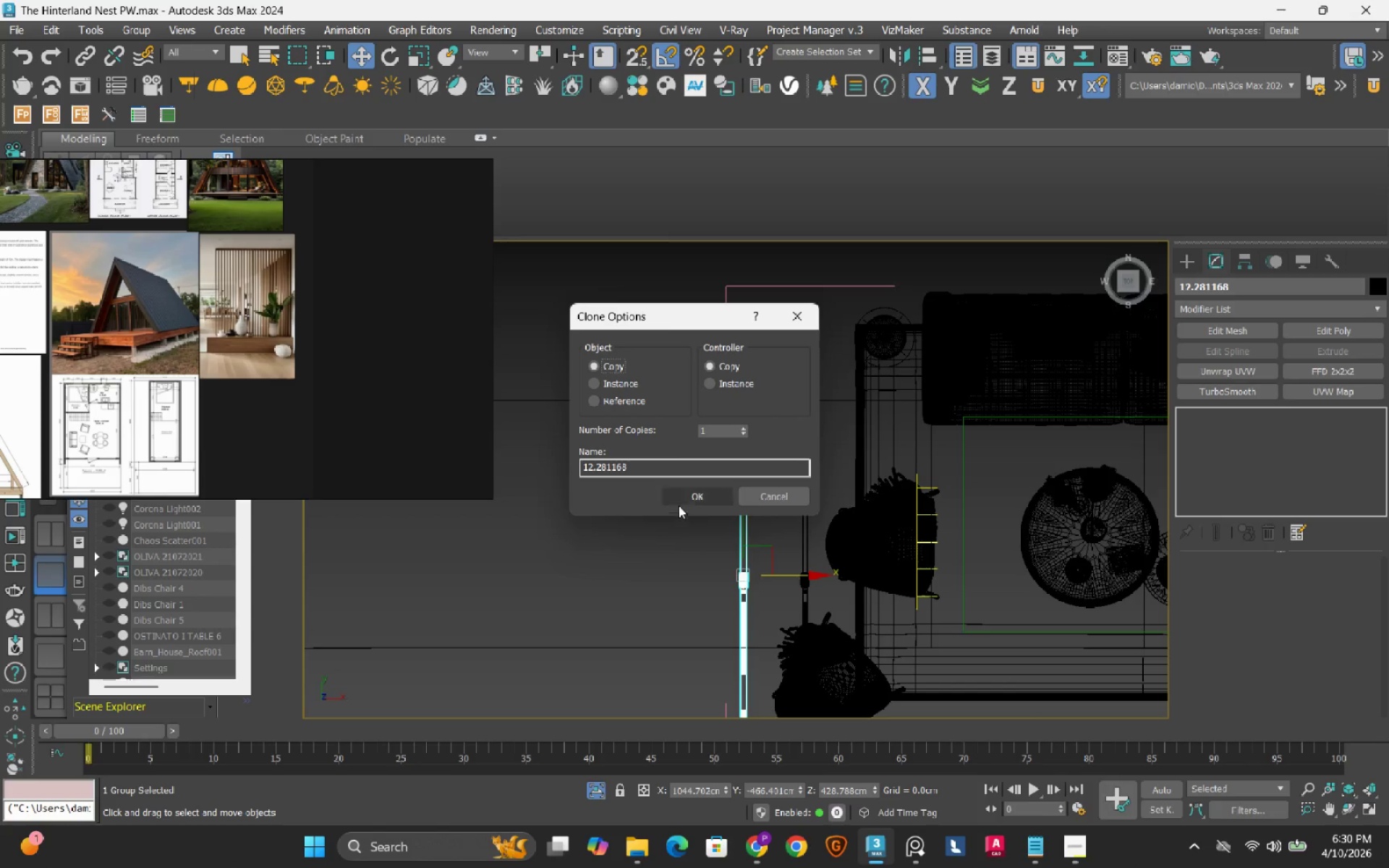 
left_click([682, 501])
 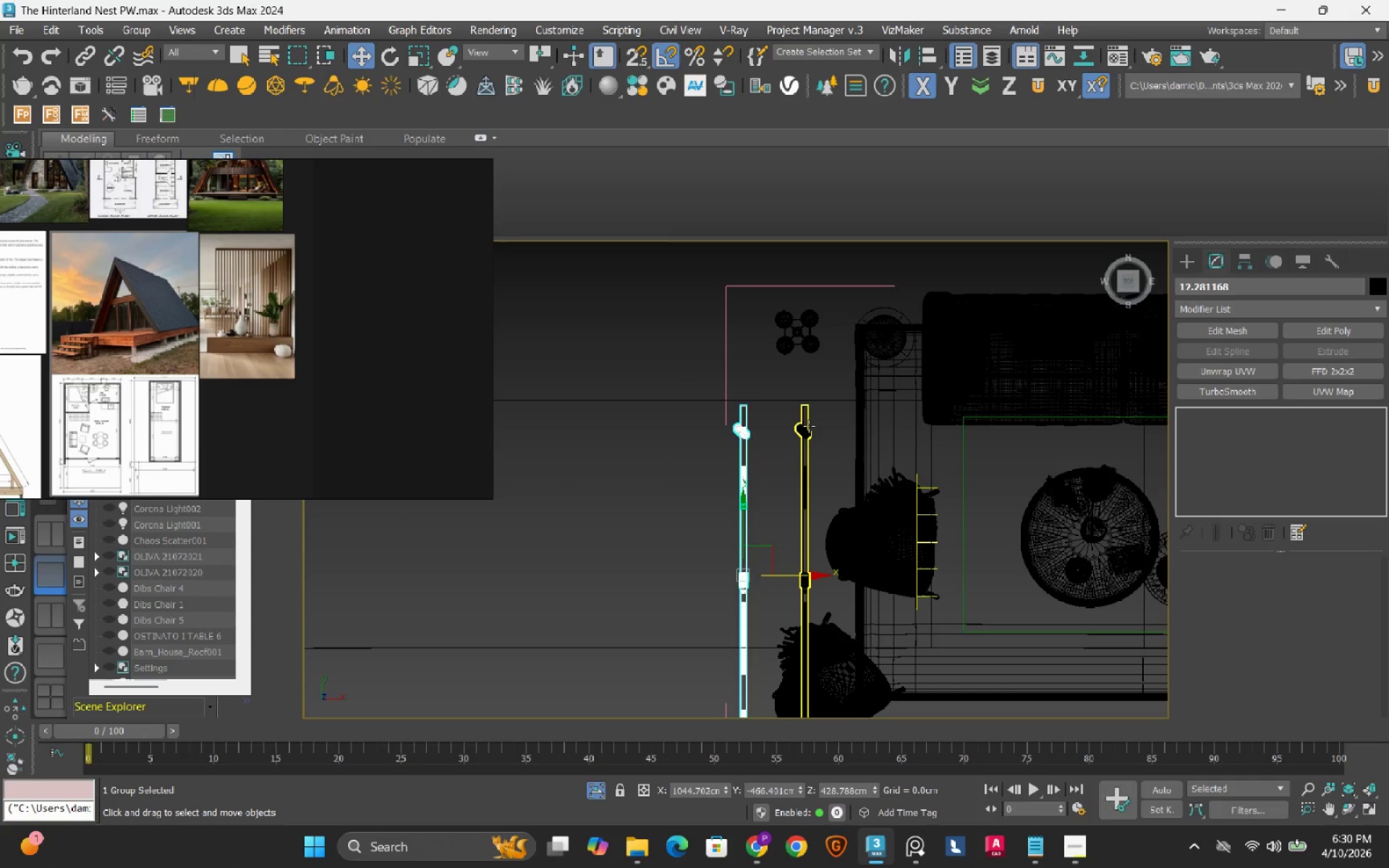 
left_click([804, 430])
 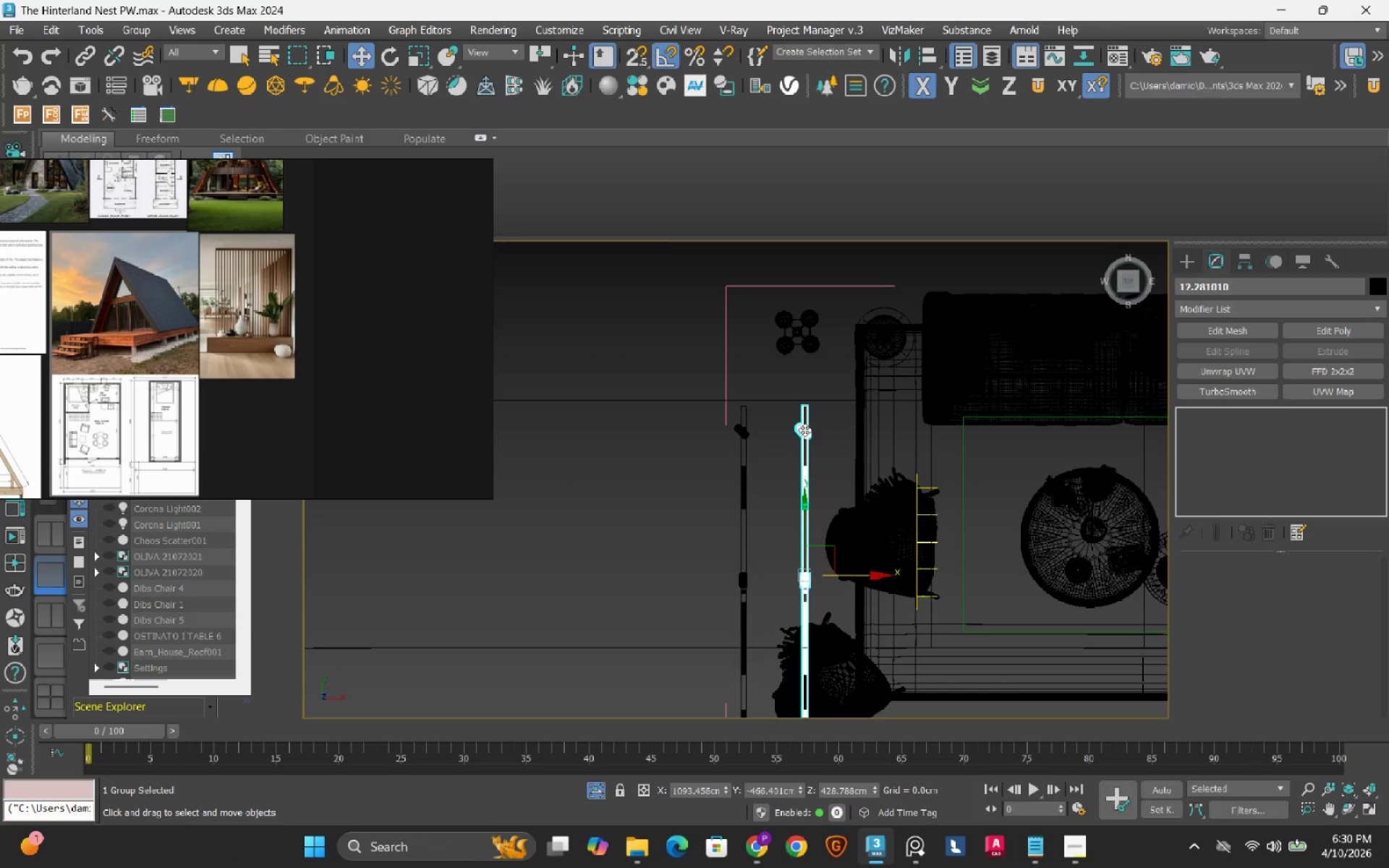 
key(Delete)
 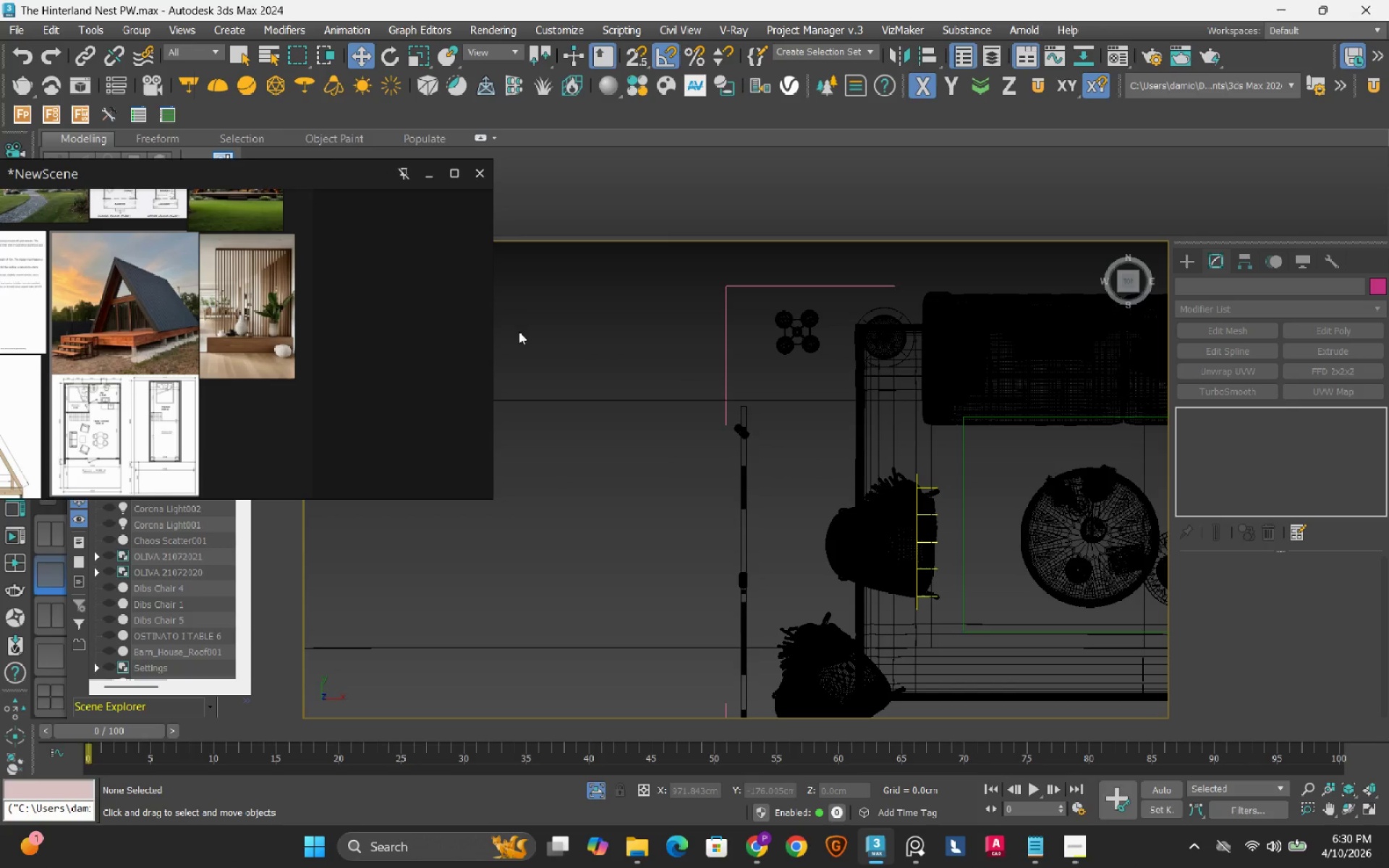 
left_click([747, 430])
 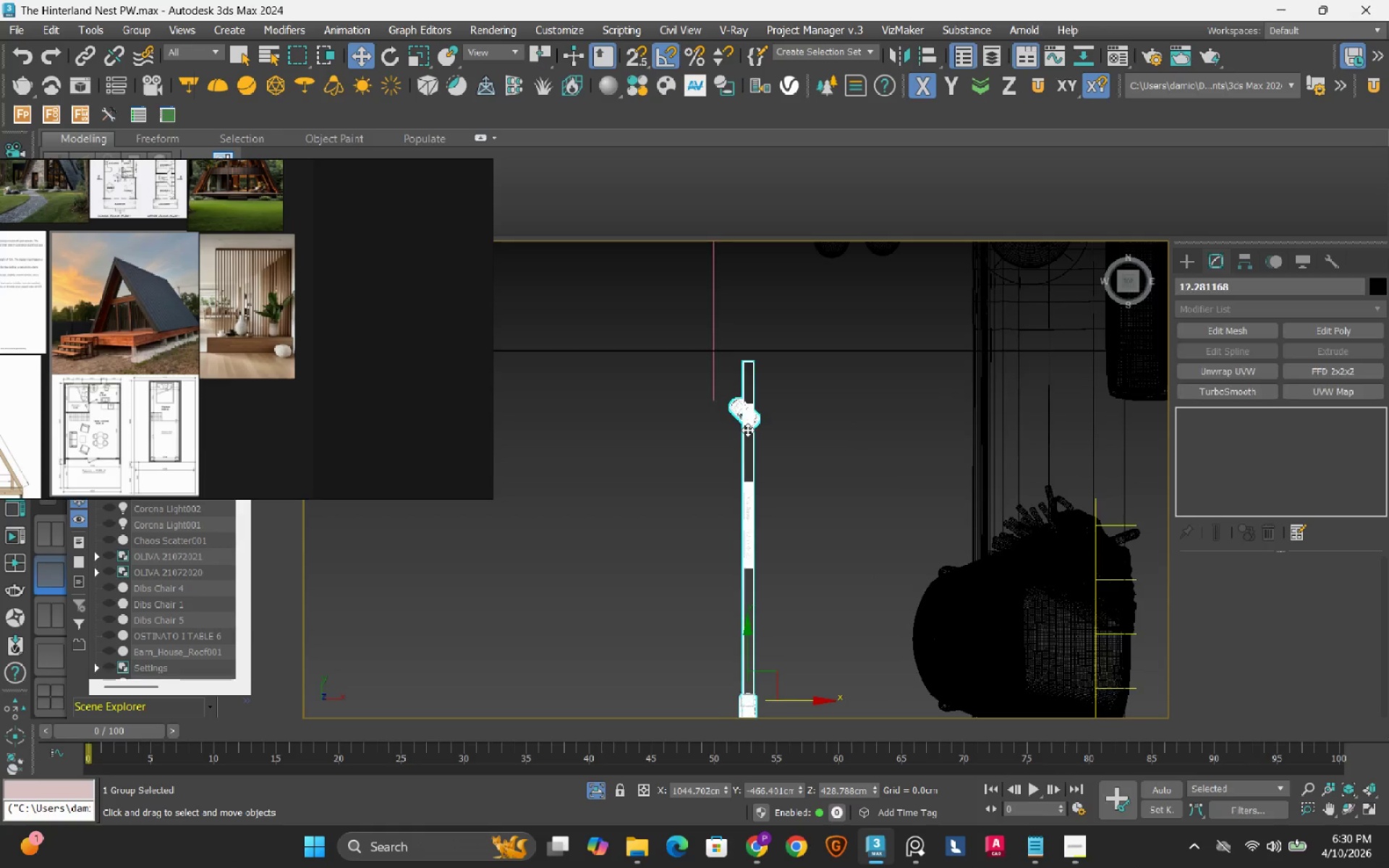 
scroll: coordinate [739, 450], scroll_direction: up, amount: 2.0
 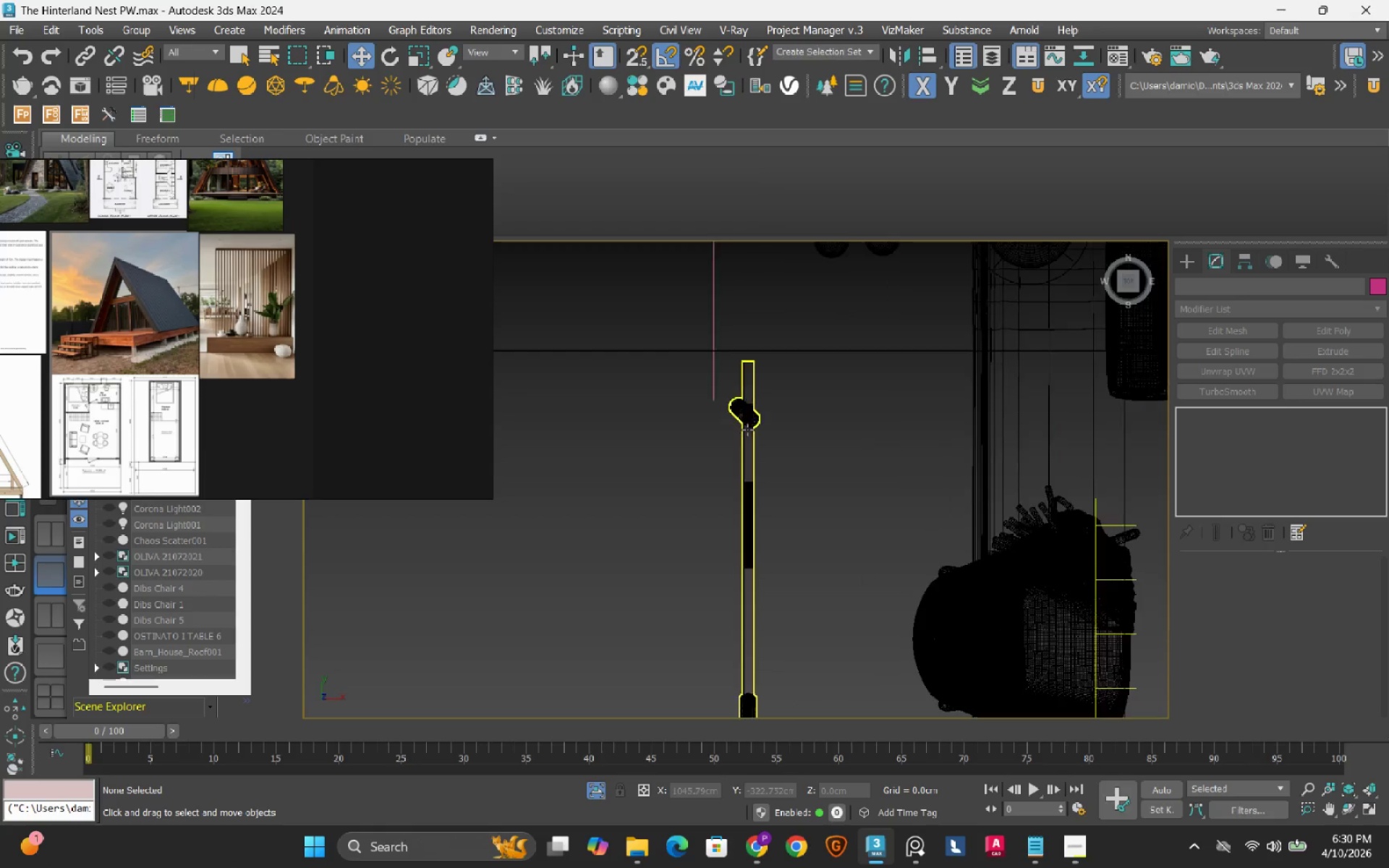 
scroll: coordinate [747, 430], scroll_direction: down, amount: 4.0
 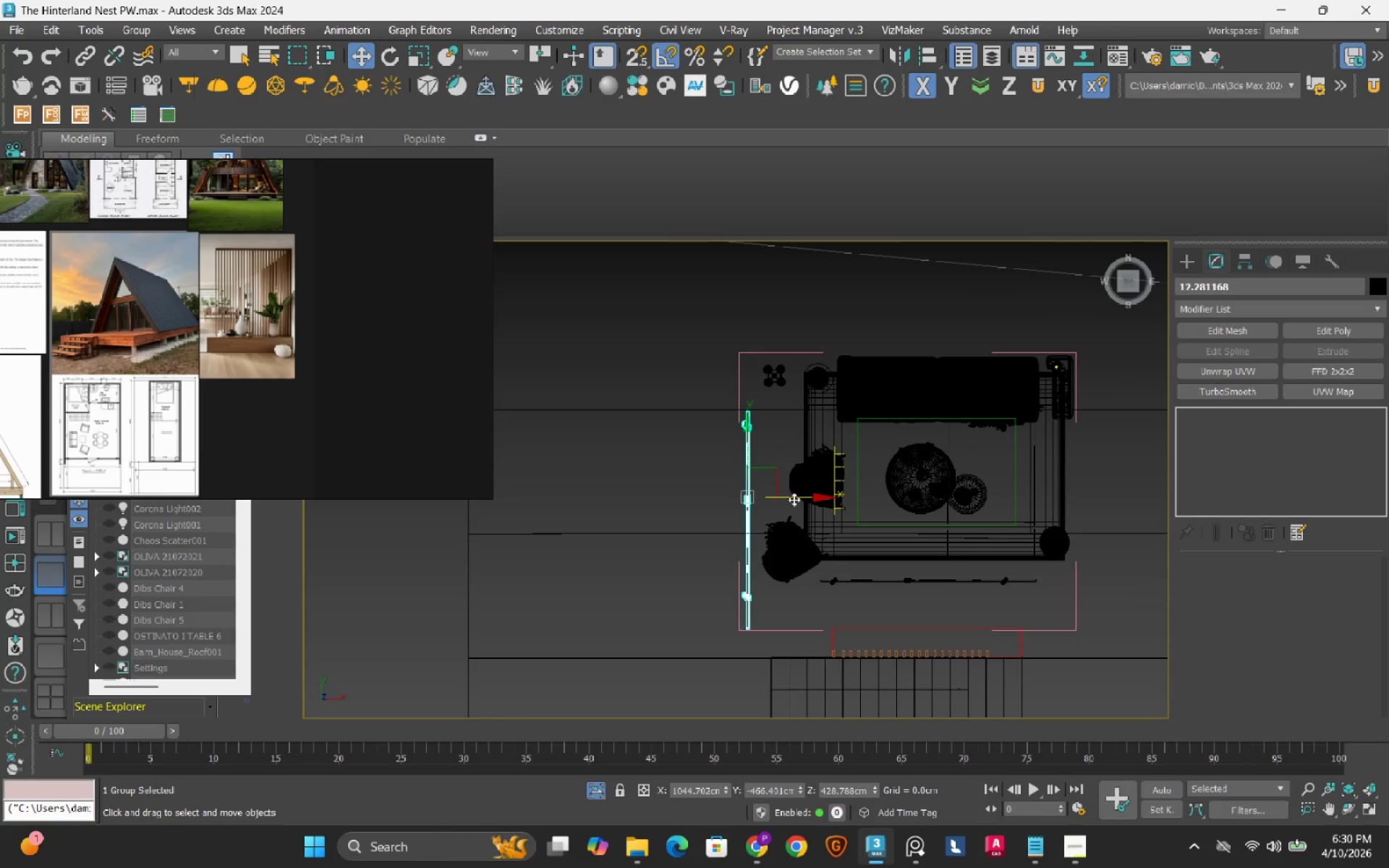 
left_click_drag(start_coordinate=[795, 499], to_coordinate=[832, 502])
 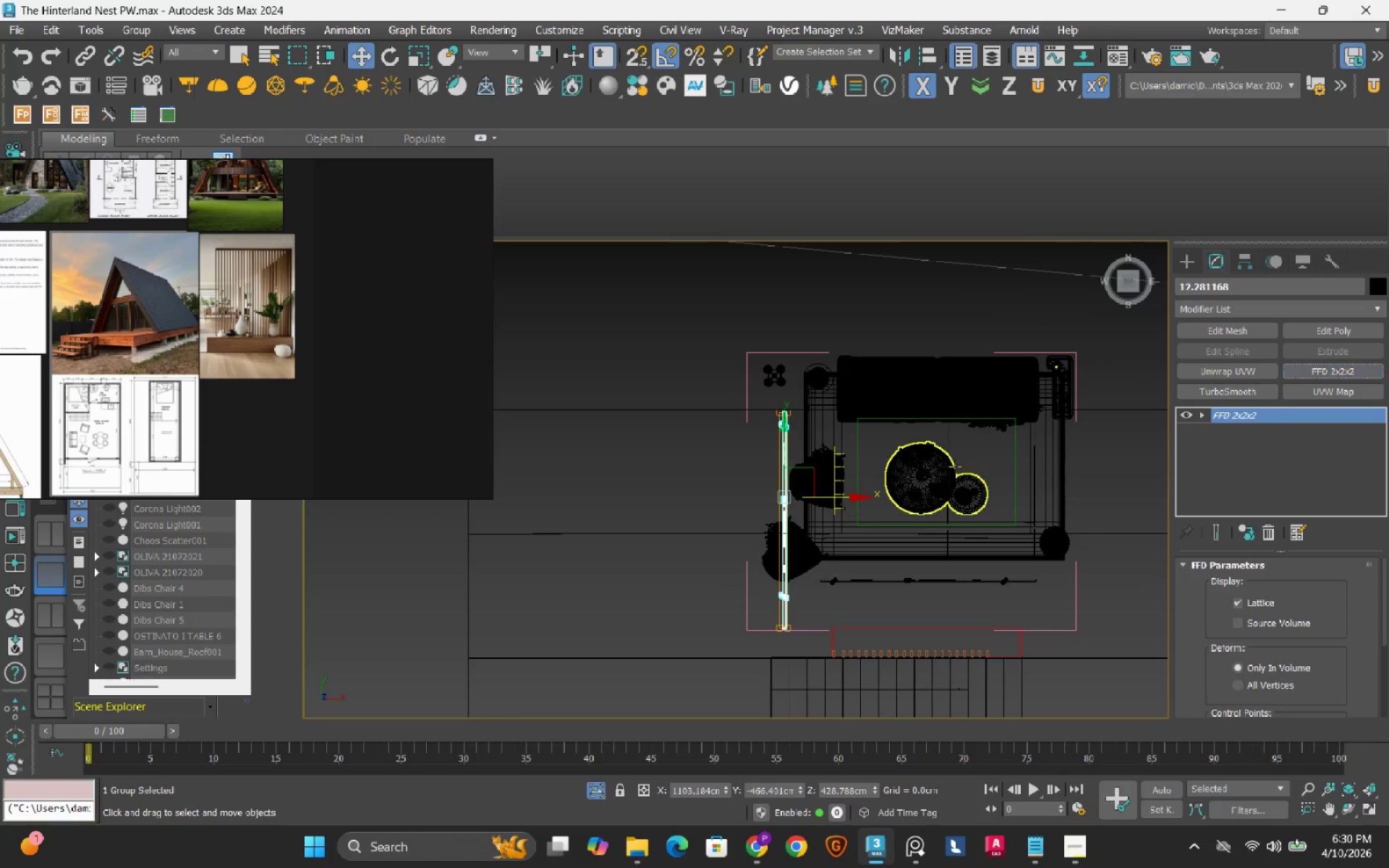 
mouse_move([848, 557])
 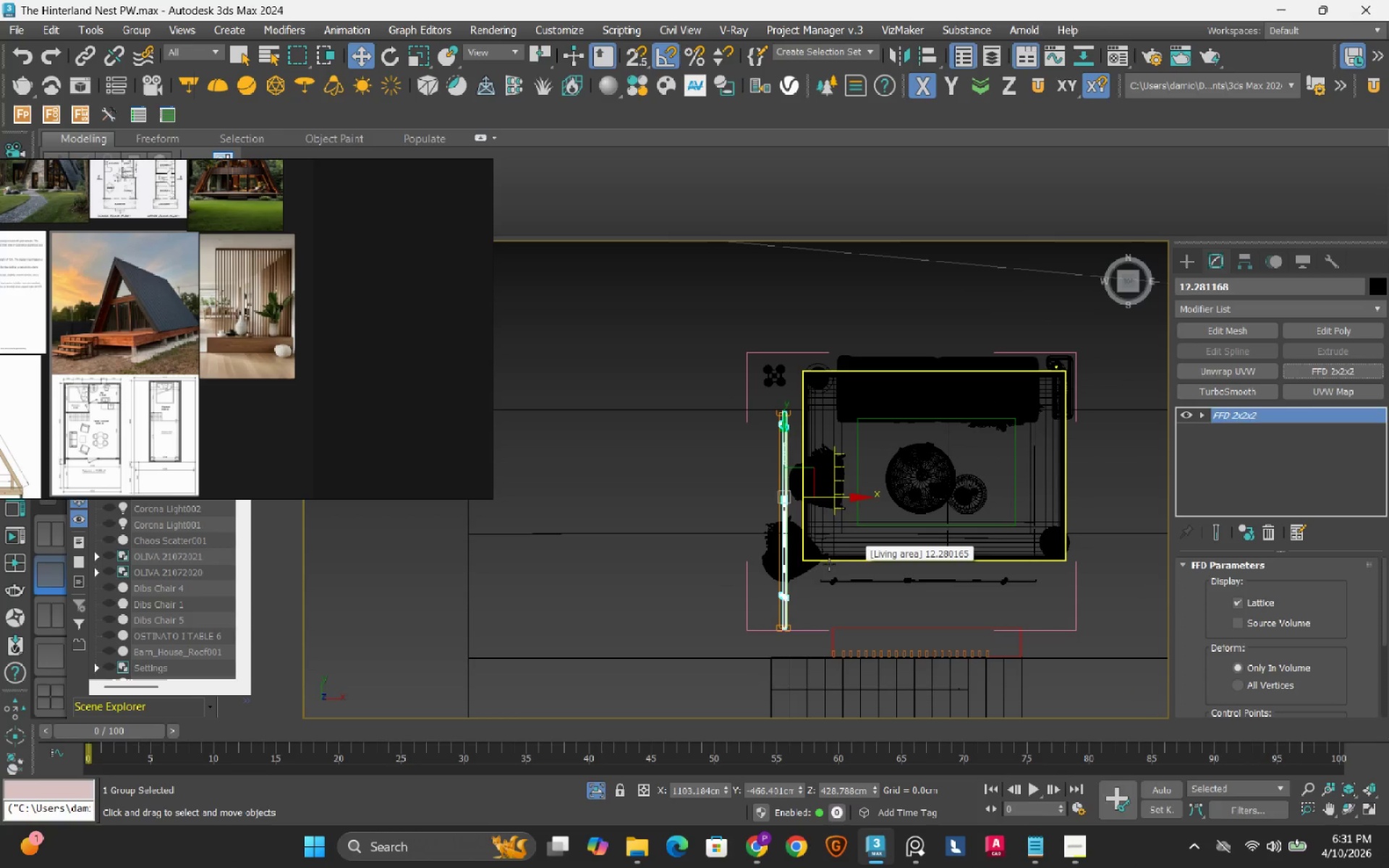 
key(1)
 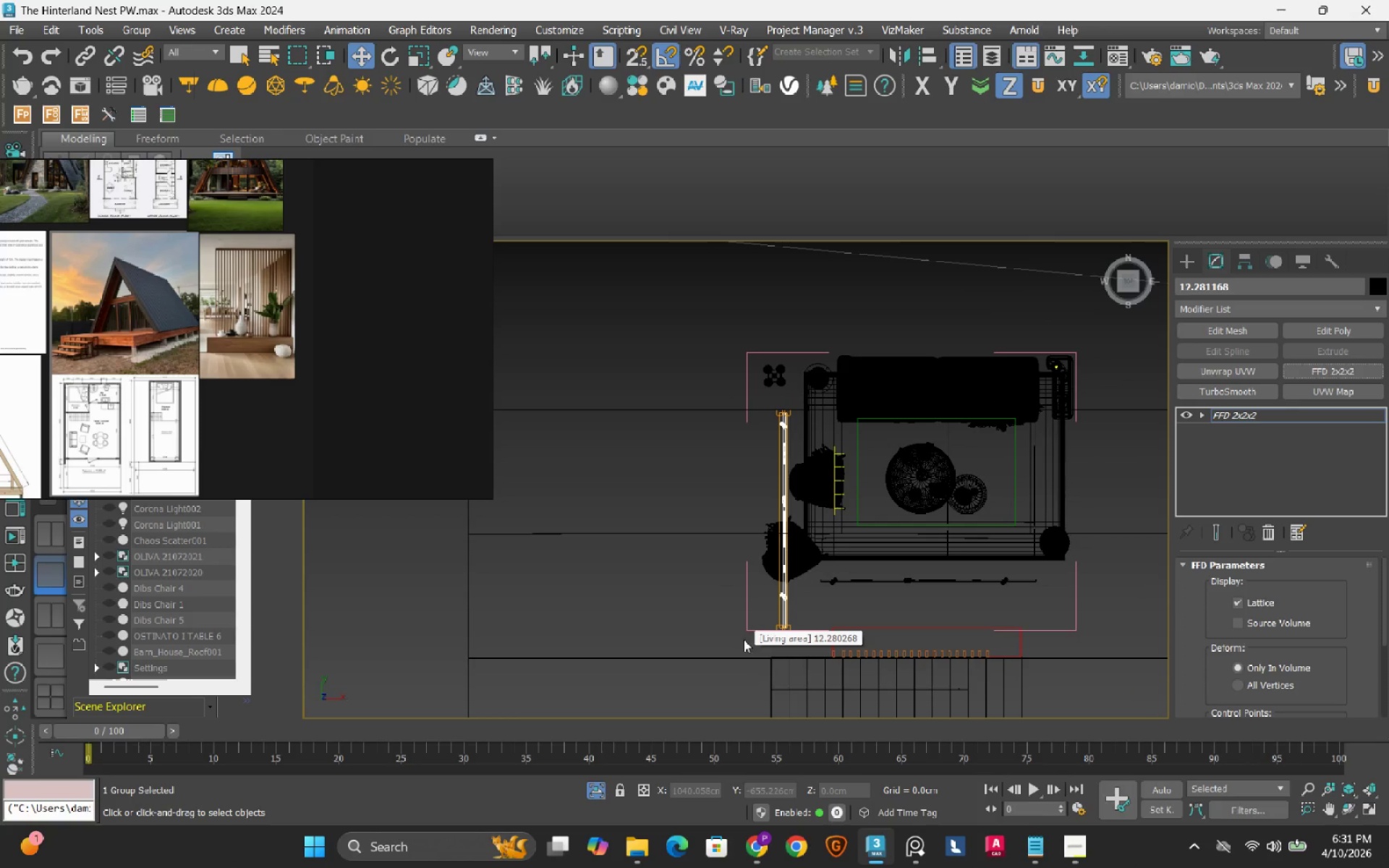 
left_click_drag(start_coordinate=[743, 641], to_coordinate=[820, 598])
 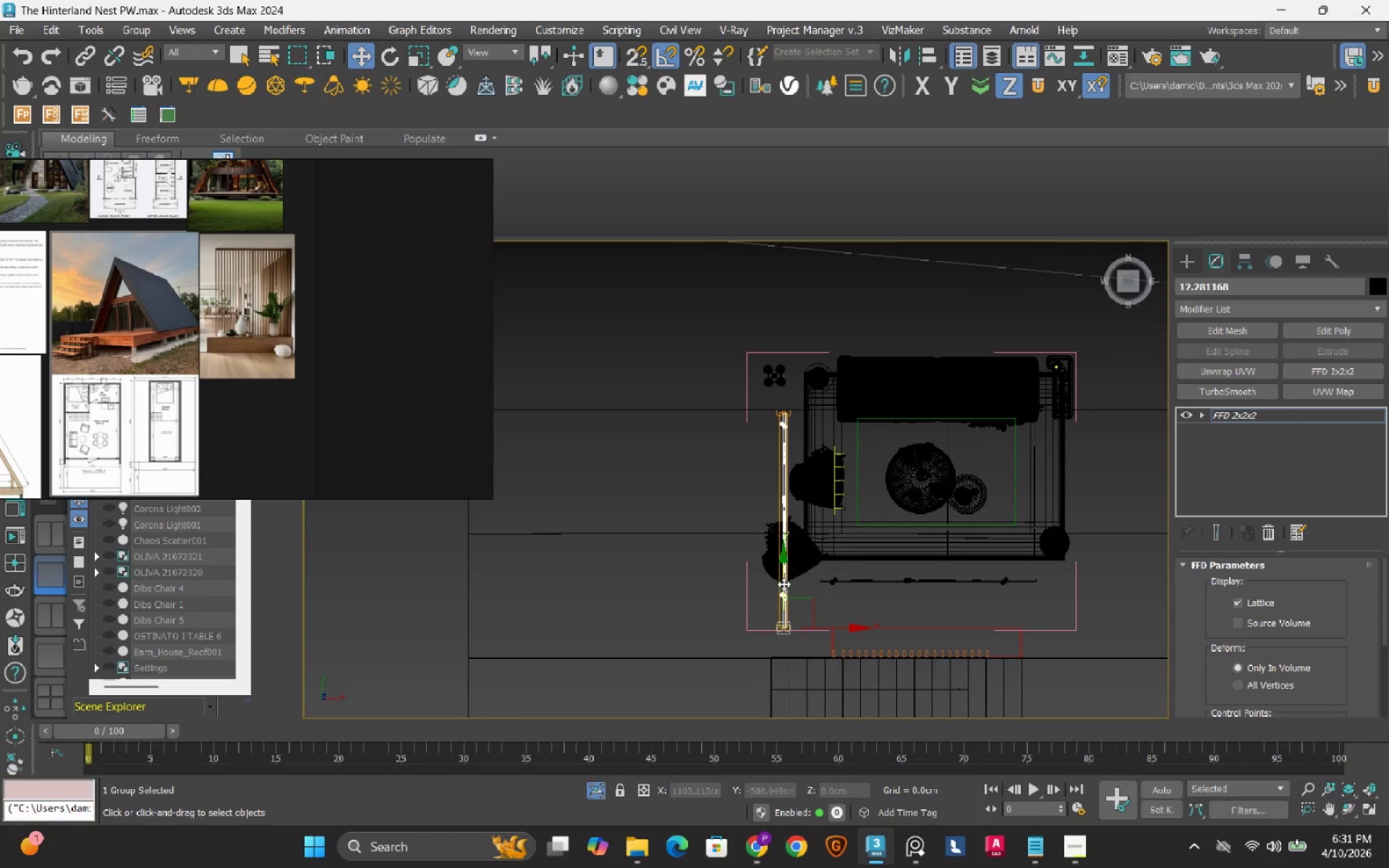 
left_click_drag(start_coordinate=[783, 584], to_coordinate=[785, 535])
 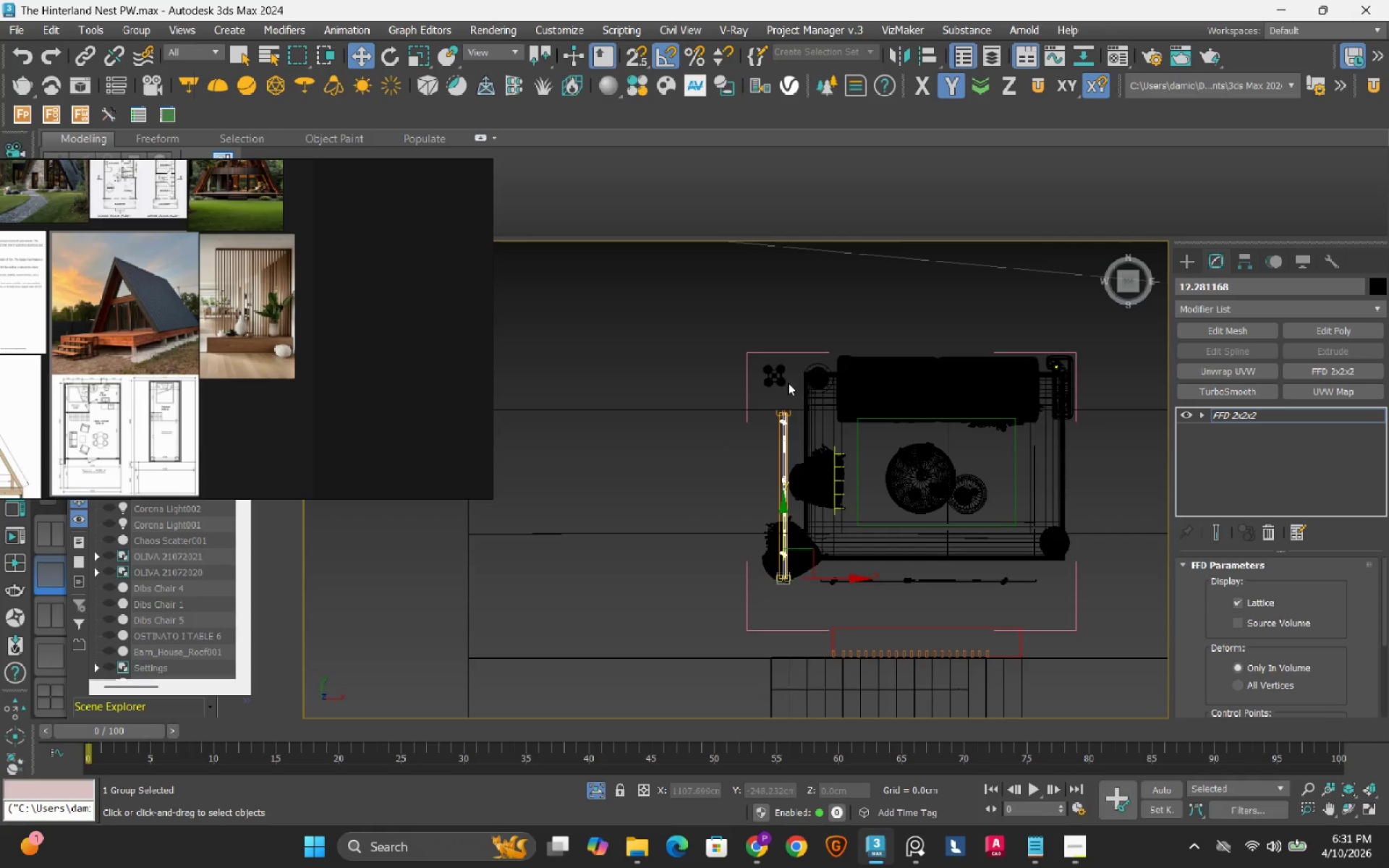 
left_click_drag(start_coordinate=[744, 407], to_coordinate=[841, 520])
 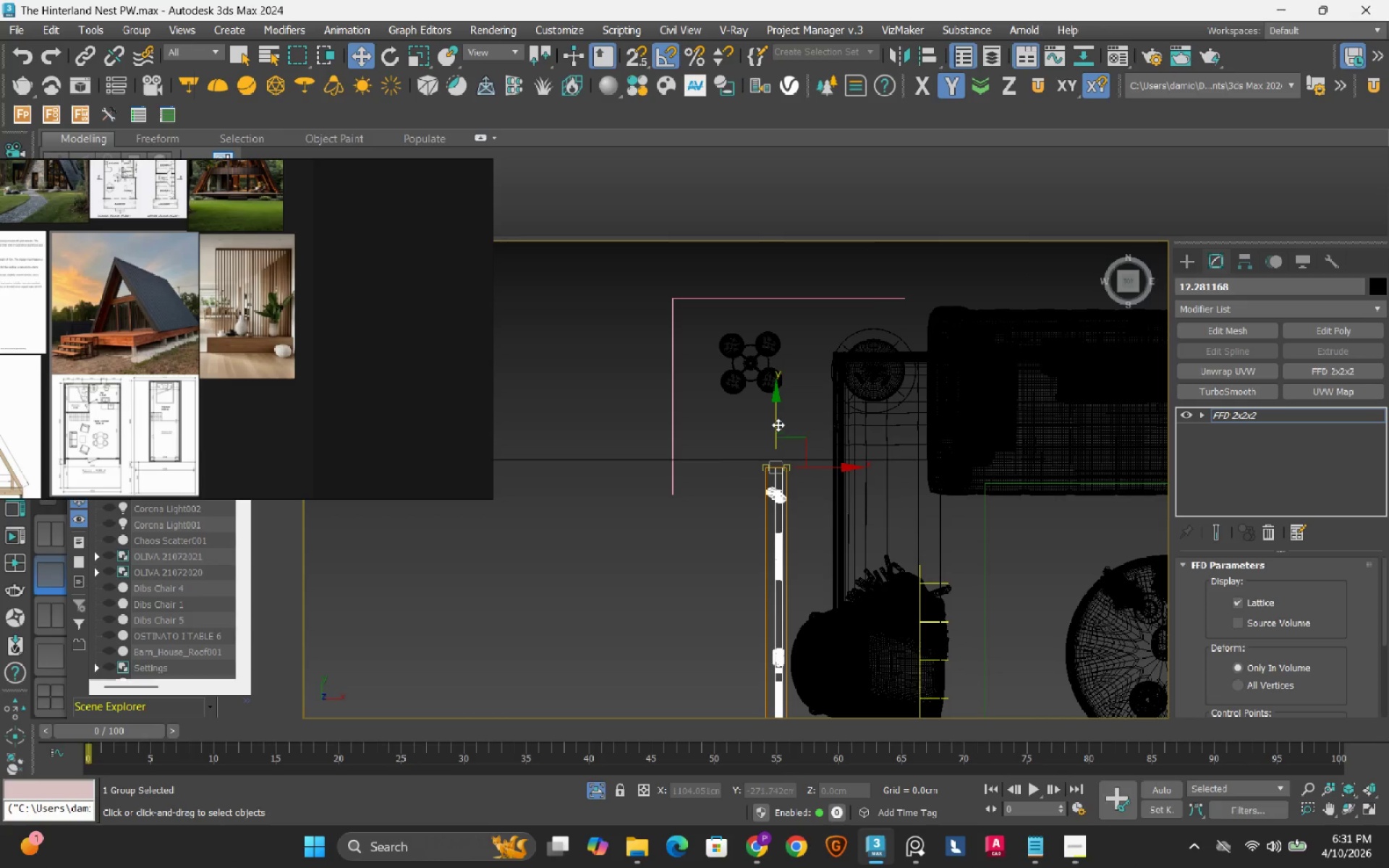 
scroll: coordinate [789, 383], scroll_direction: up, amount: 3.0
 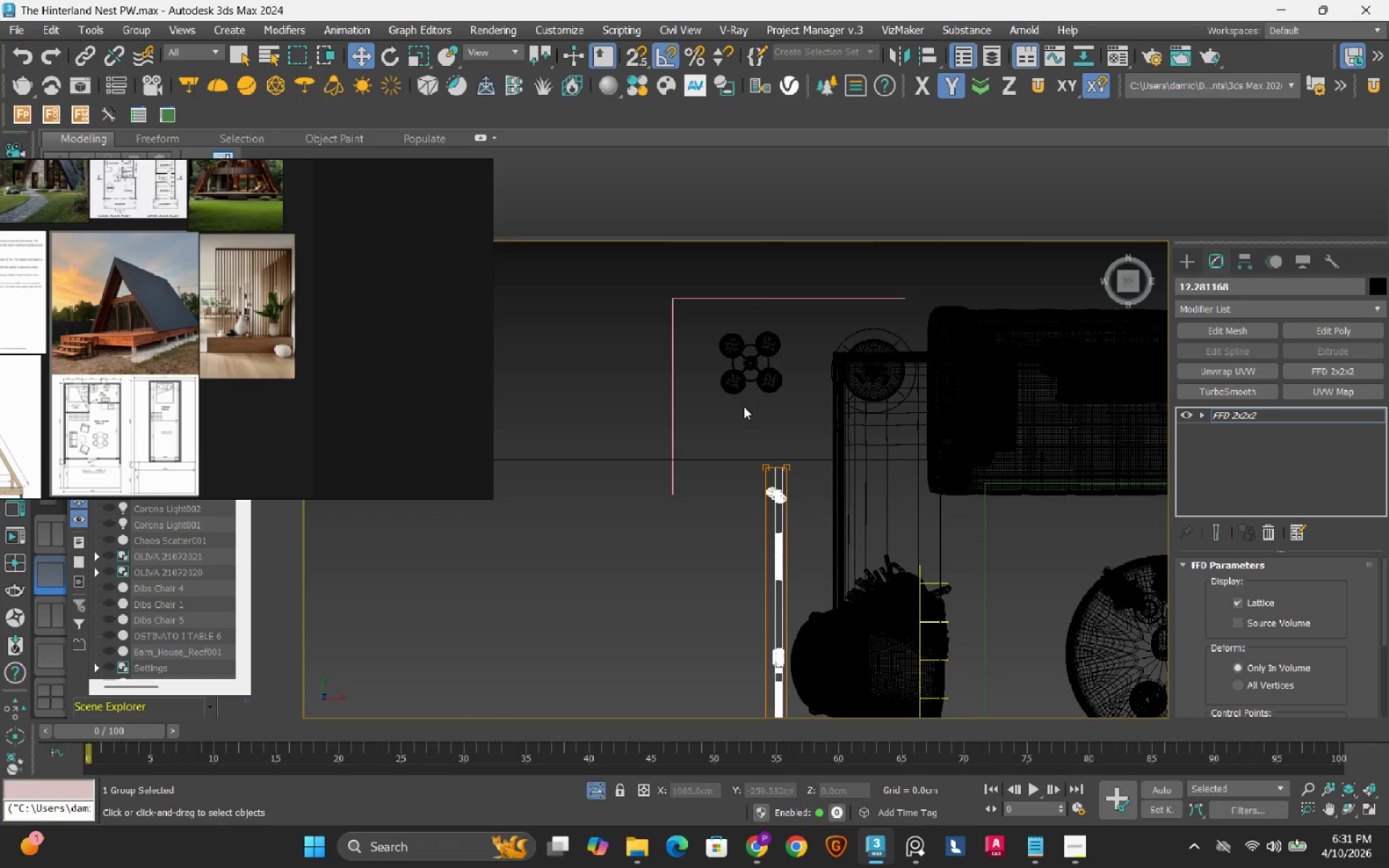 
left_click_drag(start_coordinate=[778, 425], to_coordinate=[779, 477])
 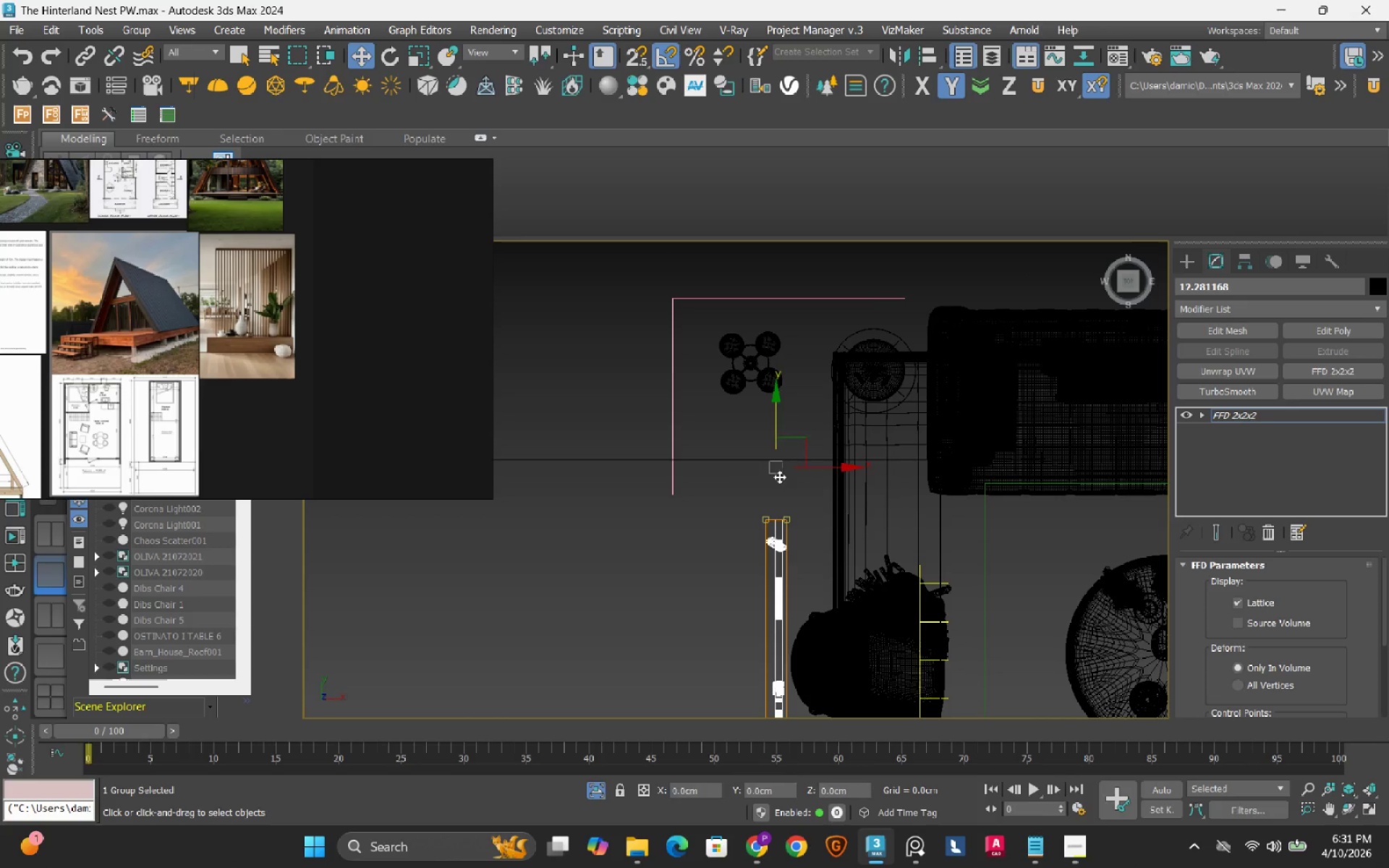 
key(1)
 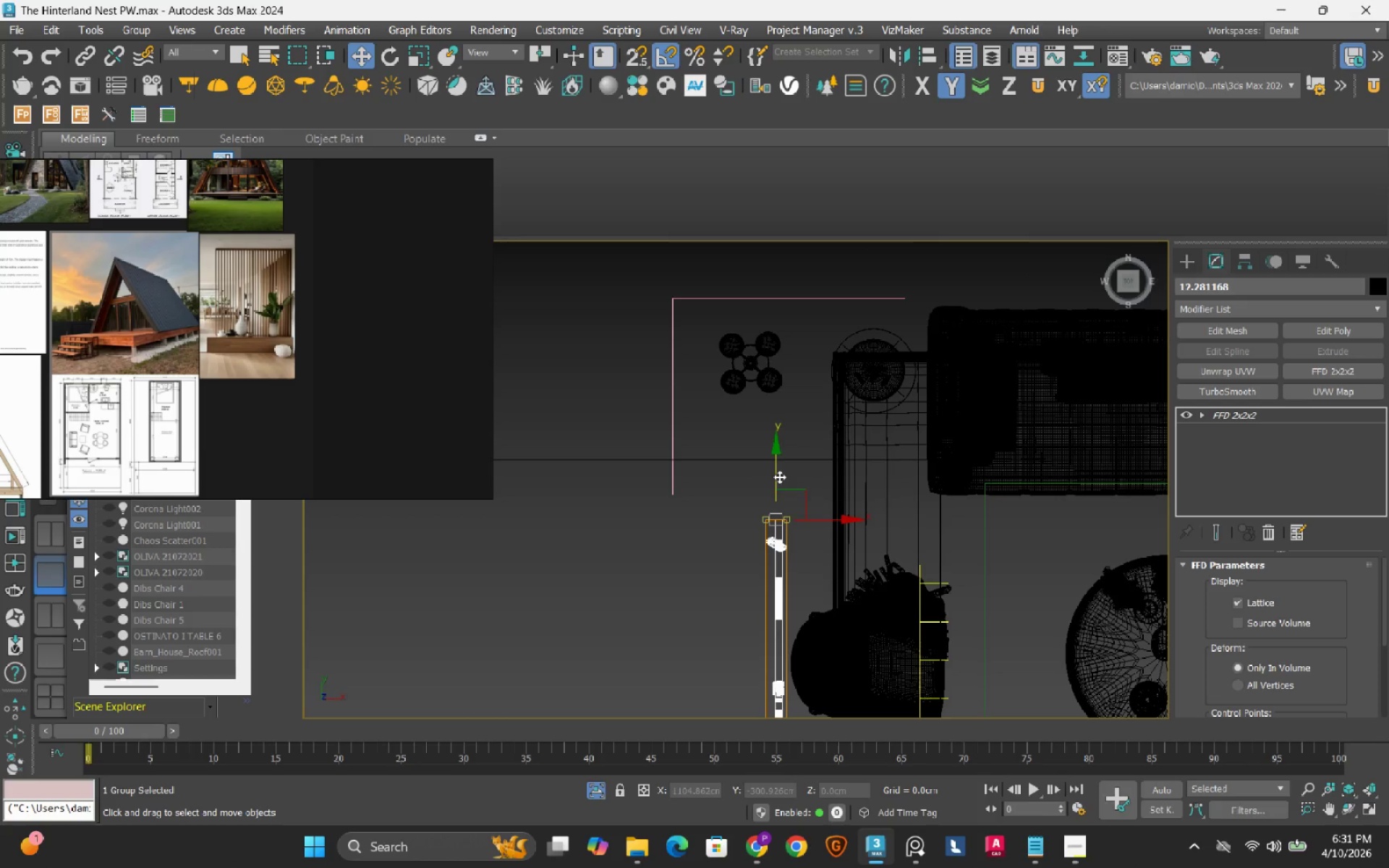 
scroll: coordinate [779, 477], scroll_direction: down, amount: 5.0
 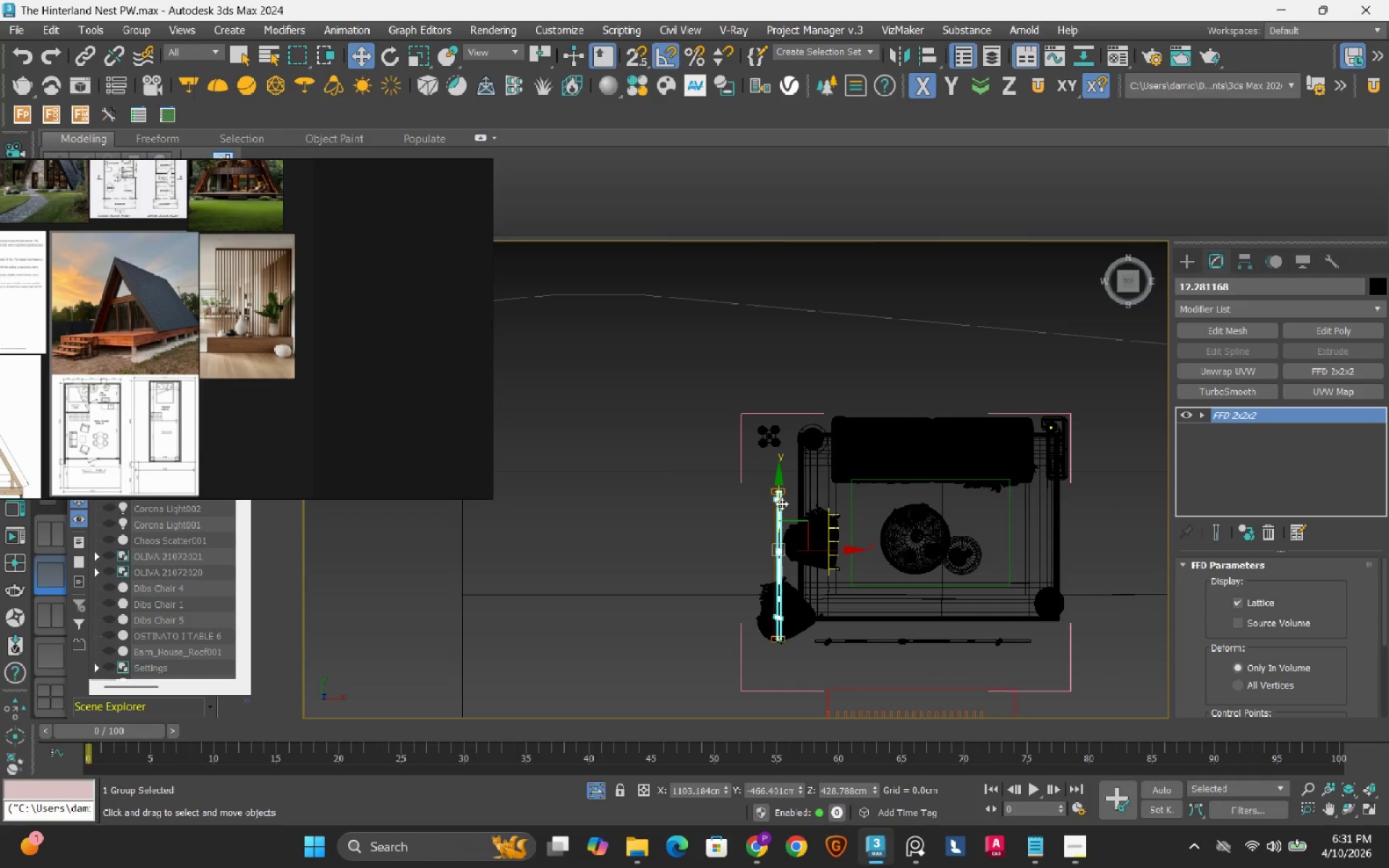 
left_click_drag(start_coordinate=[781, 495], to_coordinate=[781, 488])
 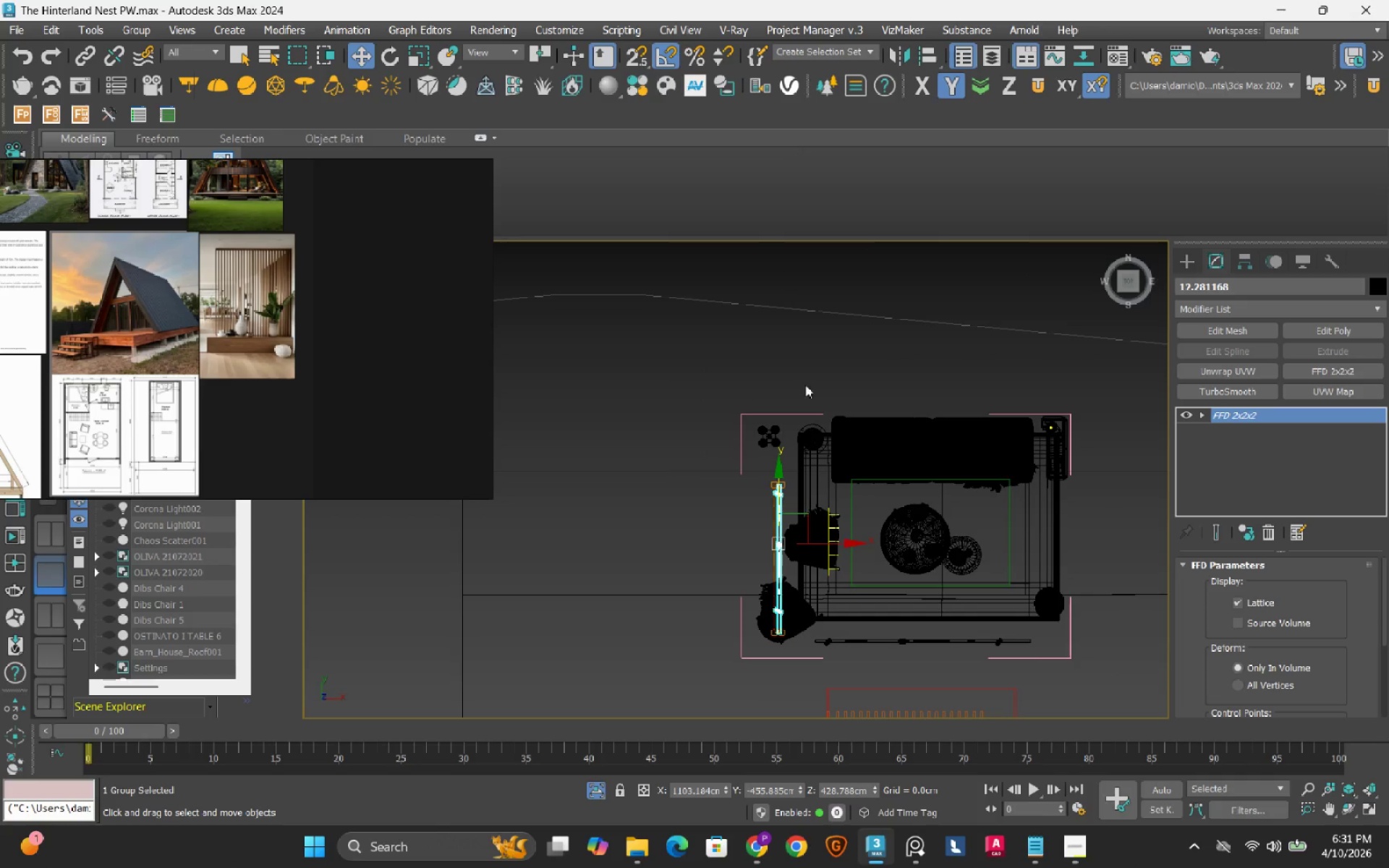 
scroll: coordinate [792, 501], scroll_direction: up, amount: 4.0
 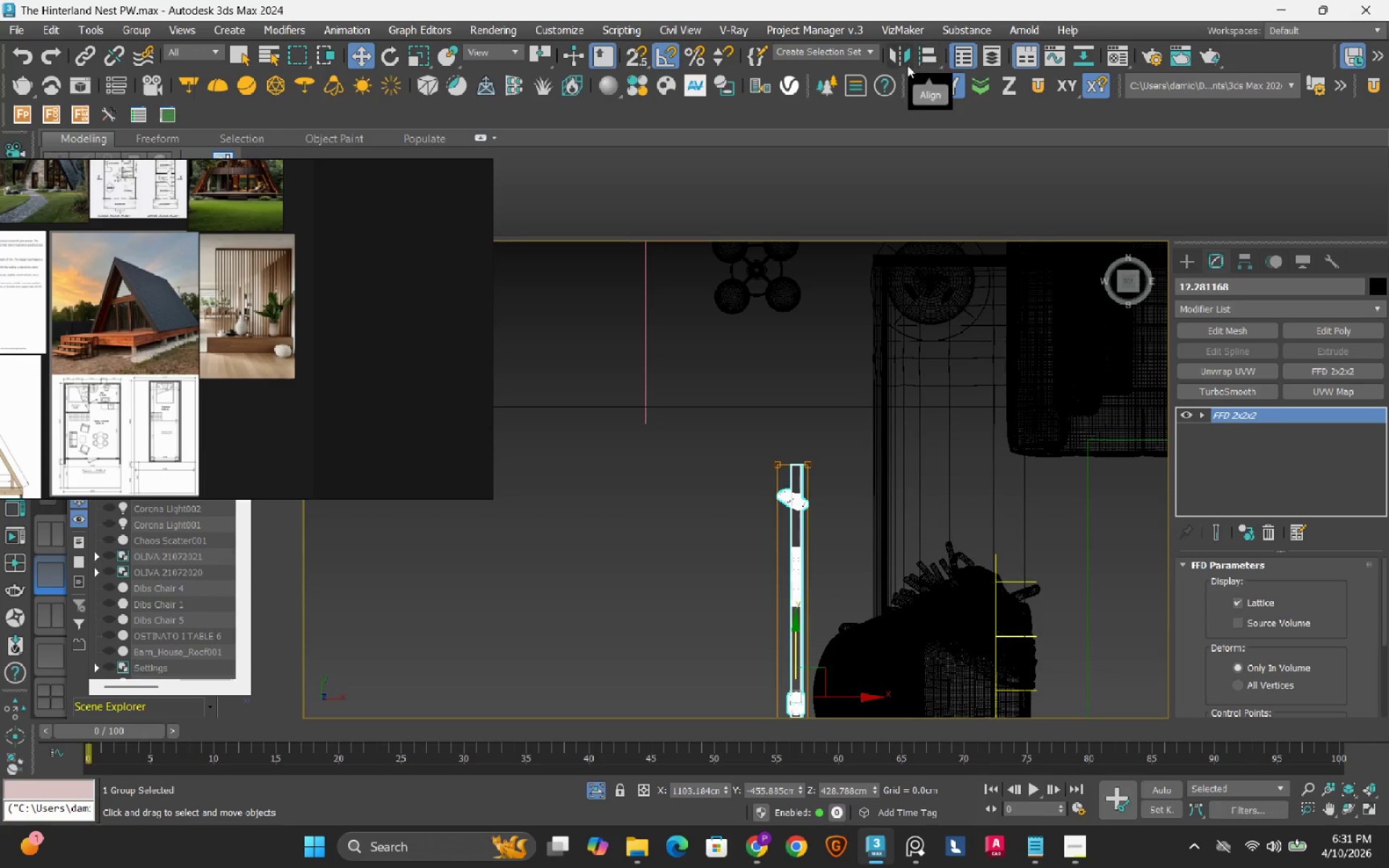 
left_click([899, 57])
 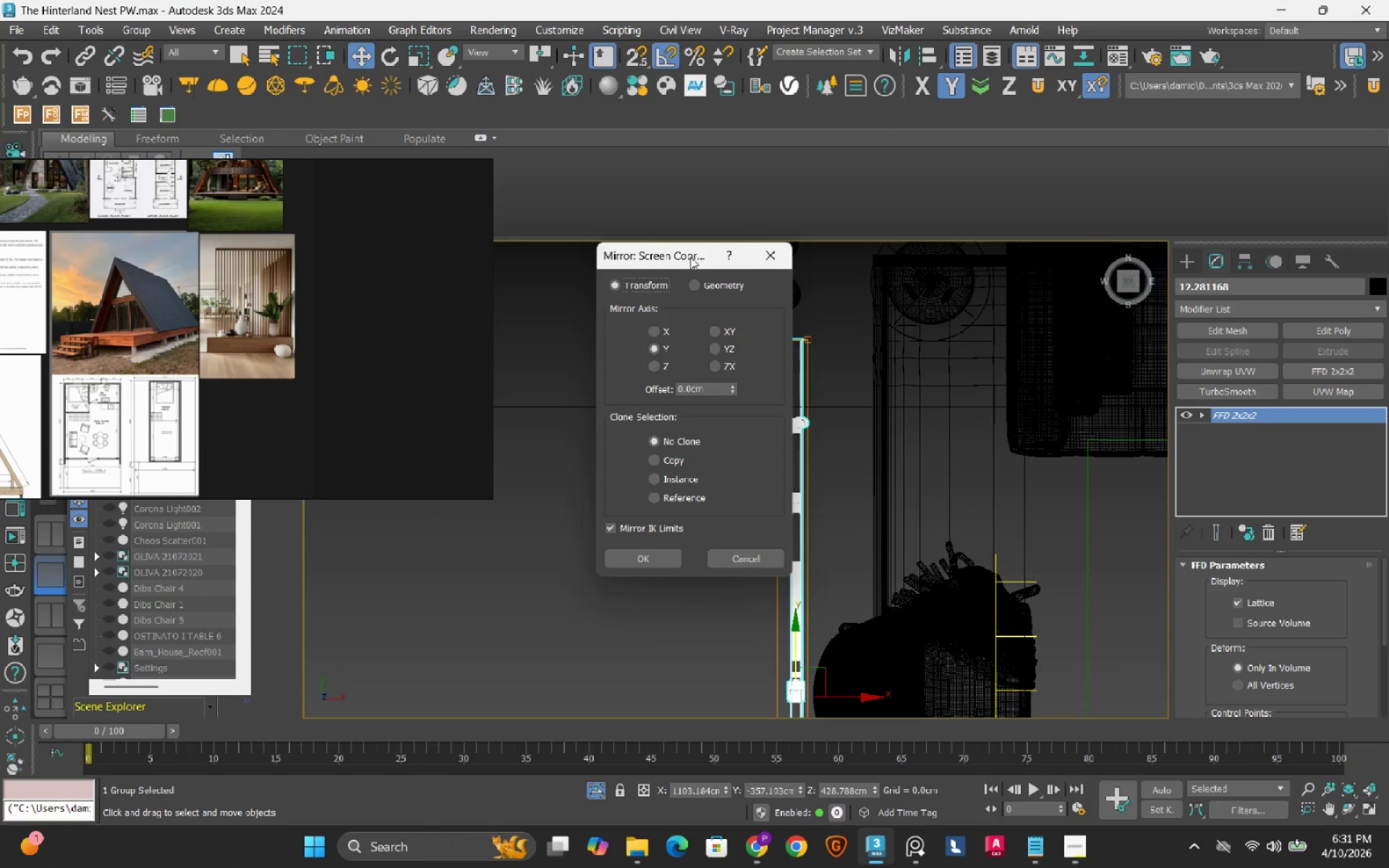 
left_click_drag(start_coordinate=[681, 257], to_coordinate=[606, 159])
 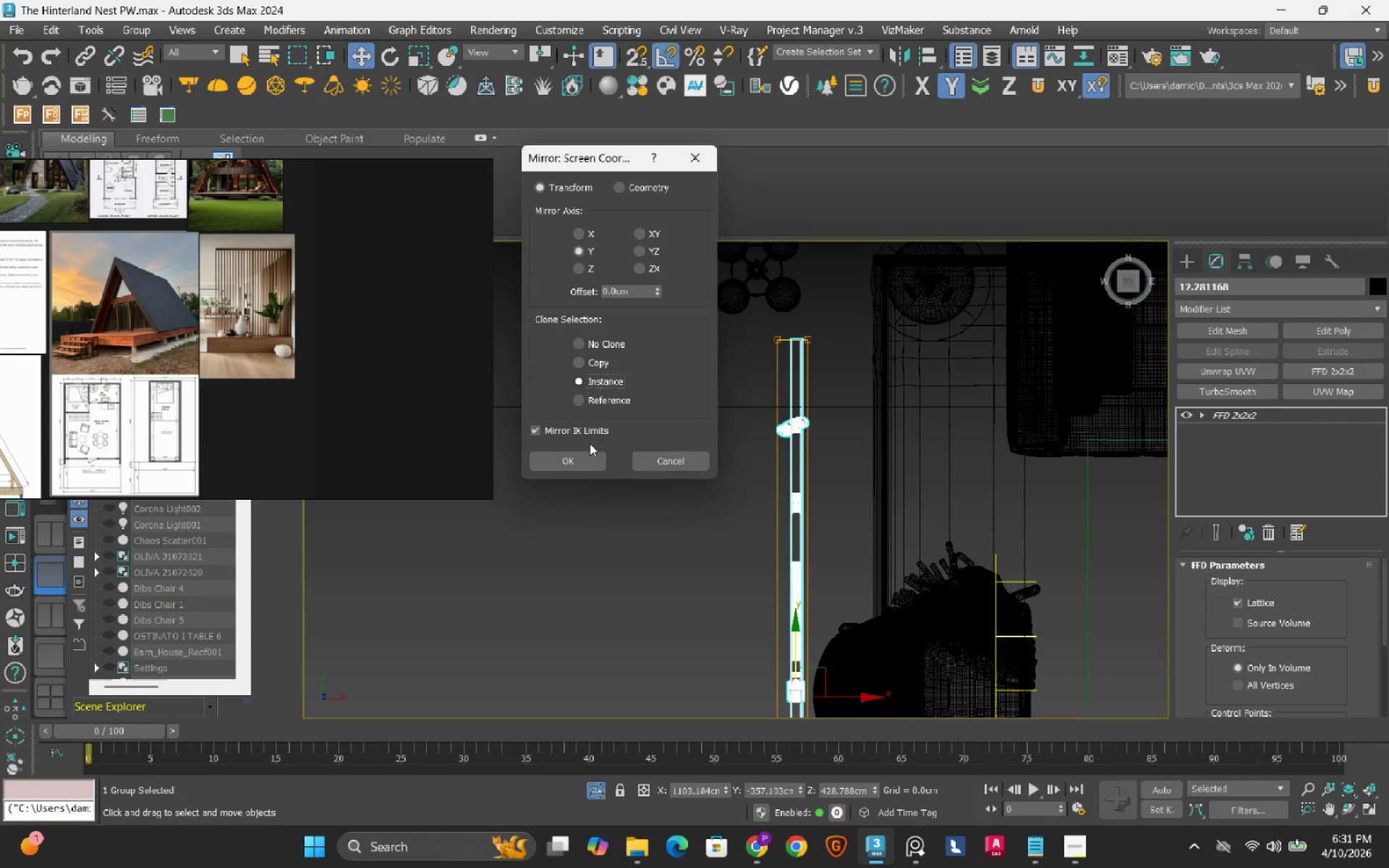 
left_click([576, 456])
 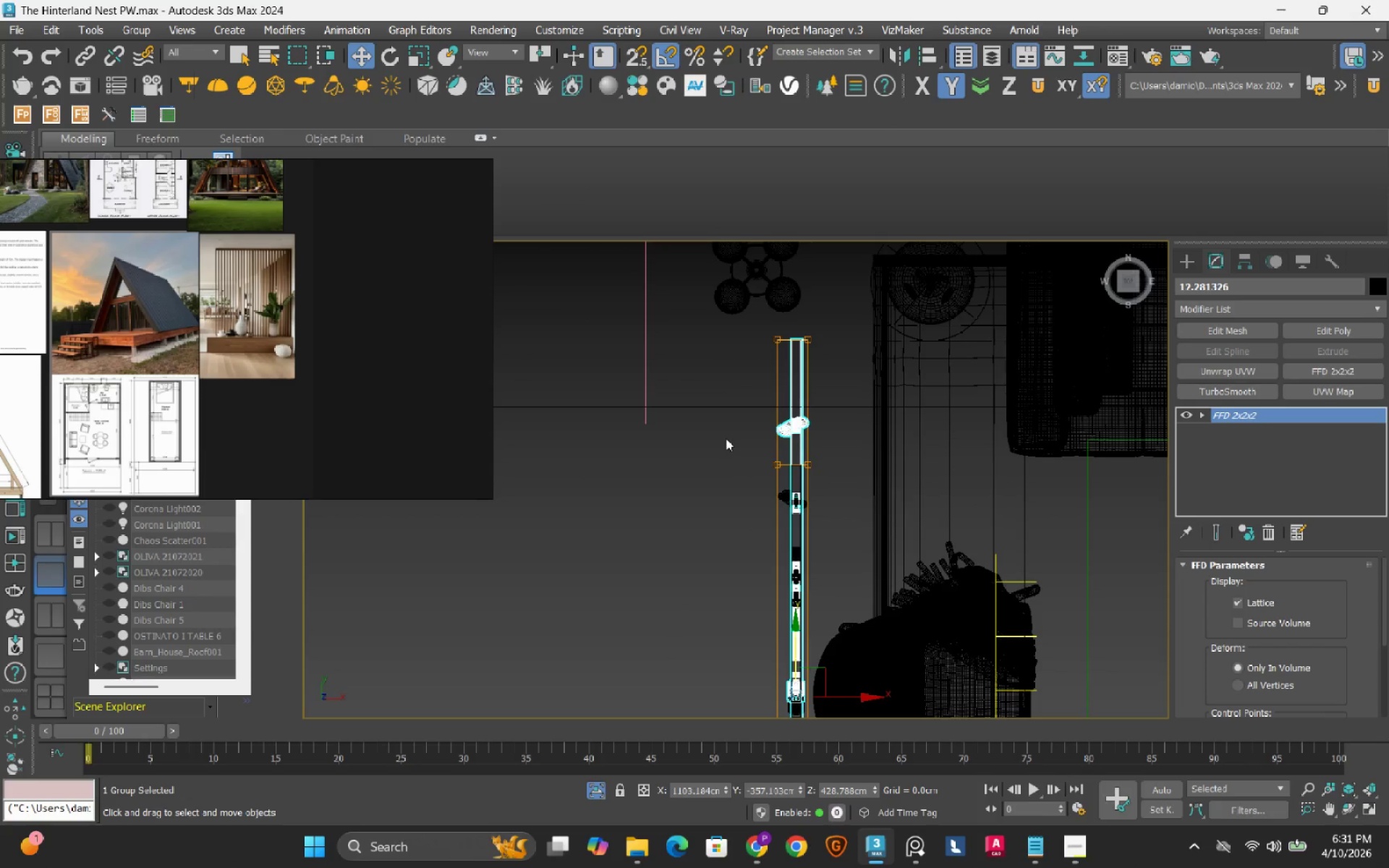 
scroll: coordinate [709, 428], scroll_direction: down, amount: 5.0
 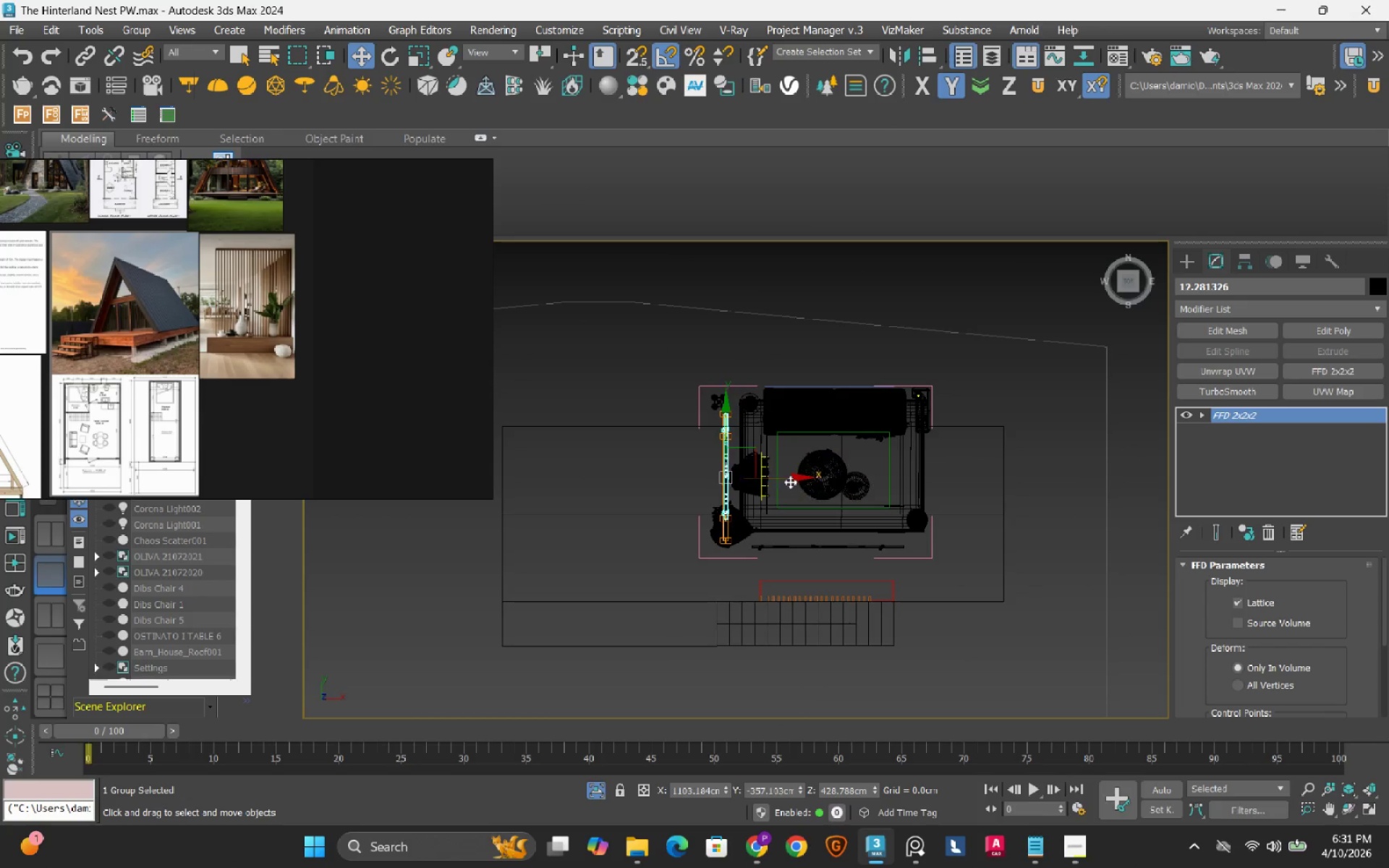 
left_click_drag(start_coordinate=[790, 480], to_coordinate=[1001, 503])
 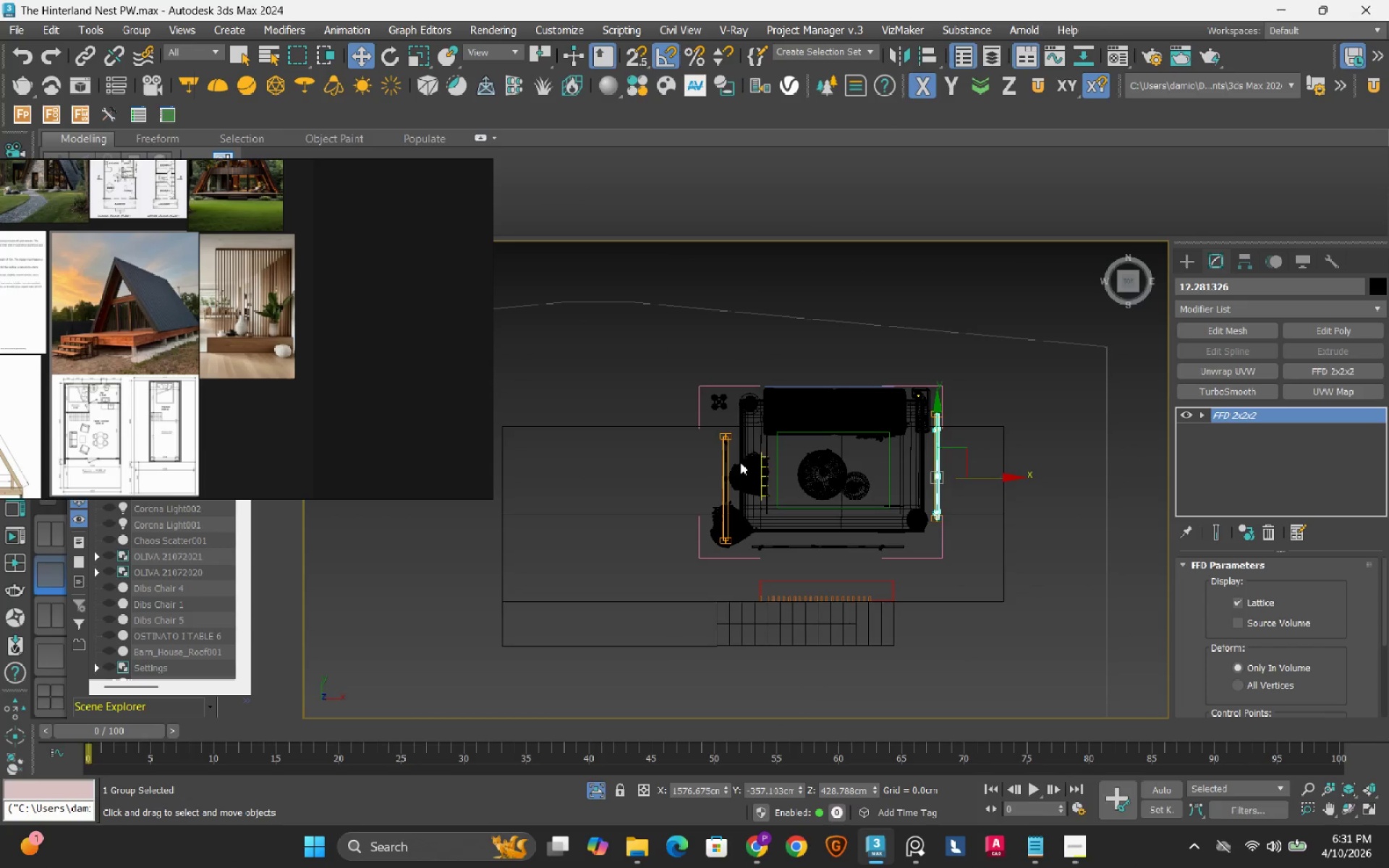 
scroll: coordinate [747, 463], scroll_direction: up, amount: 1.0
 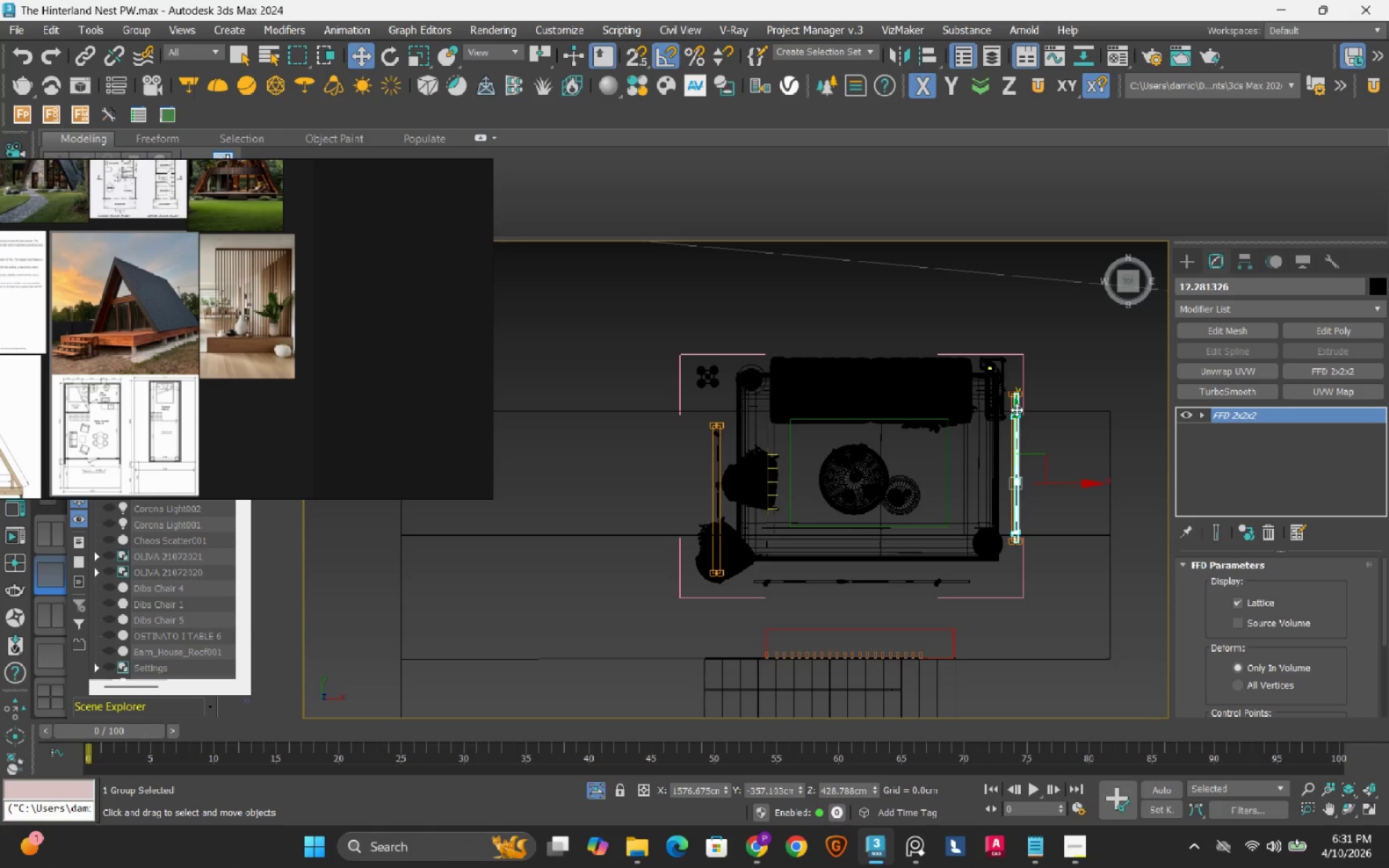 
left_click_drag(start_coordinate=[1016, 409], to_coordinate=[1021, 441])
 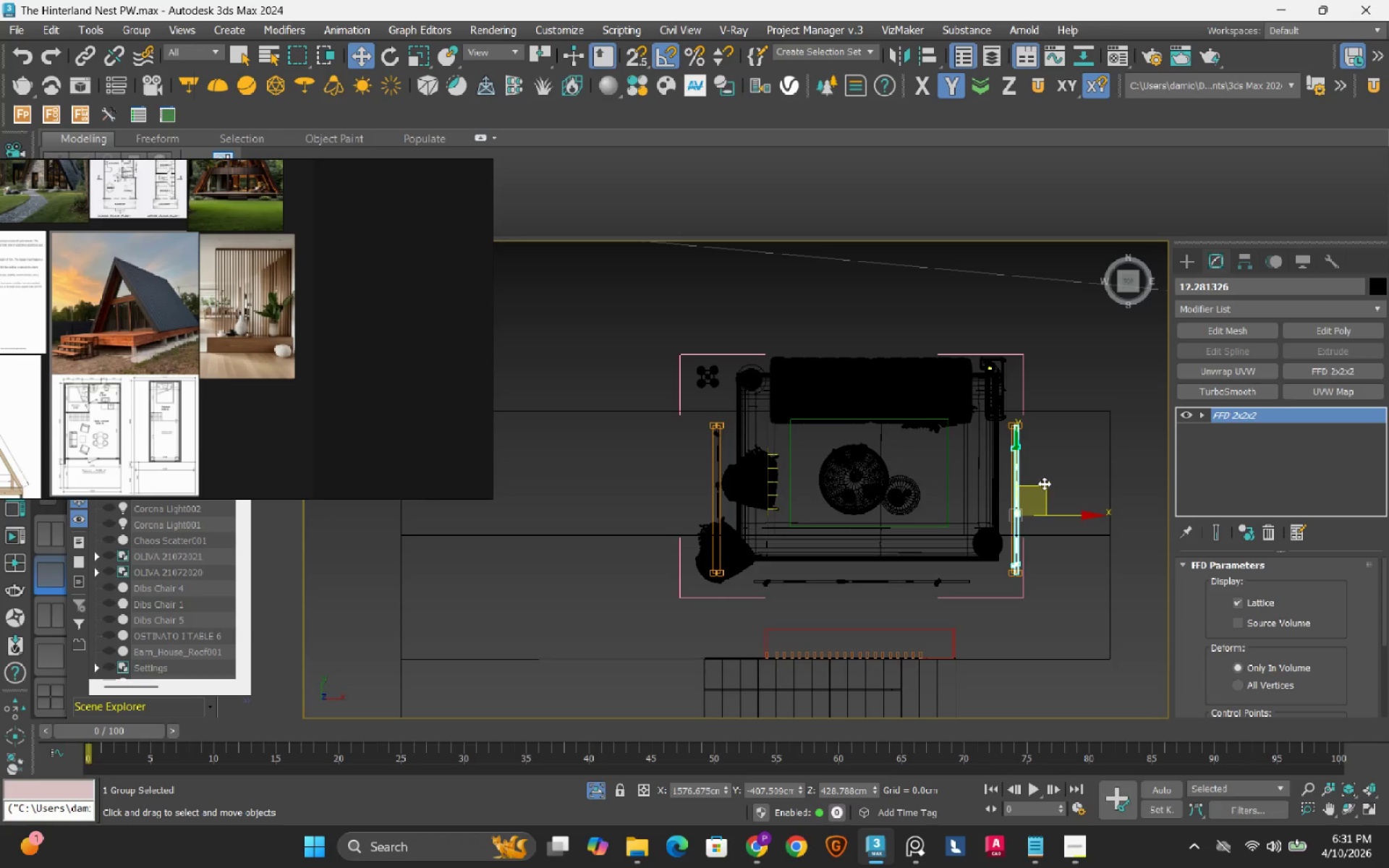 
left_click([1071, 384])
 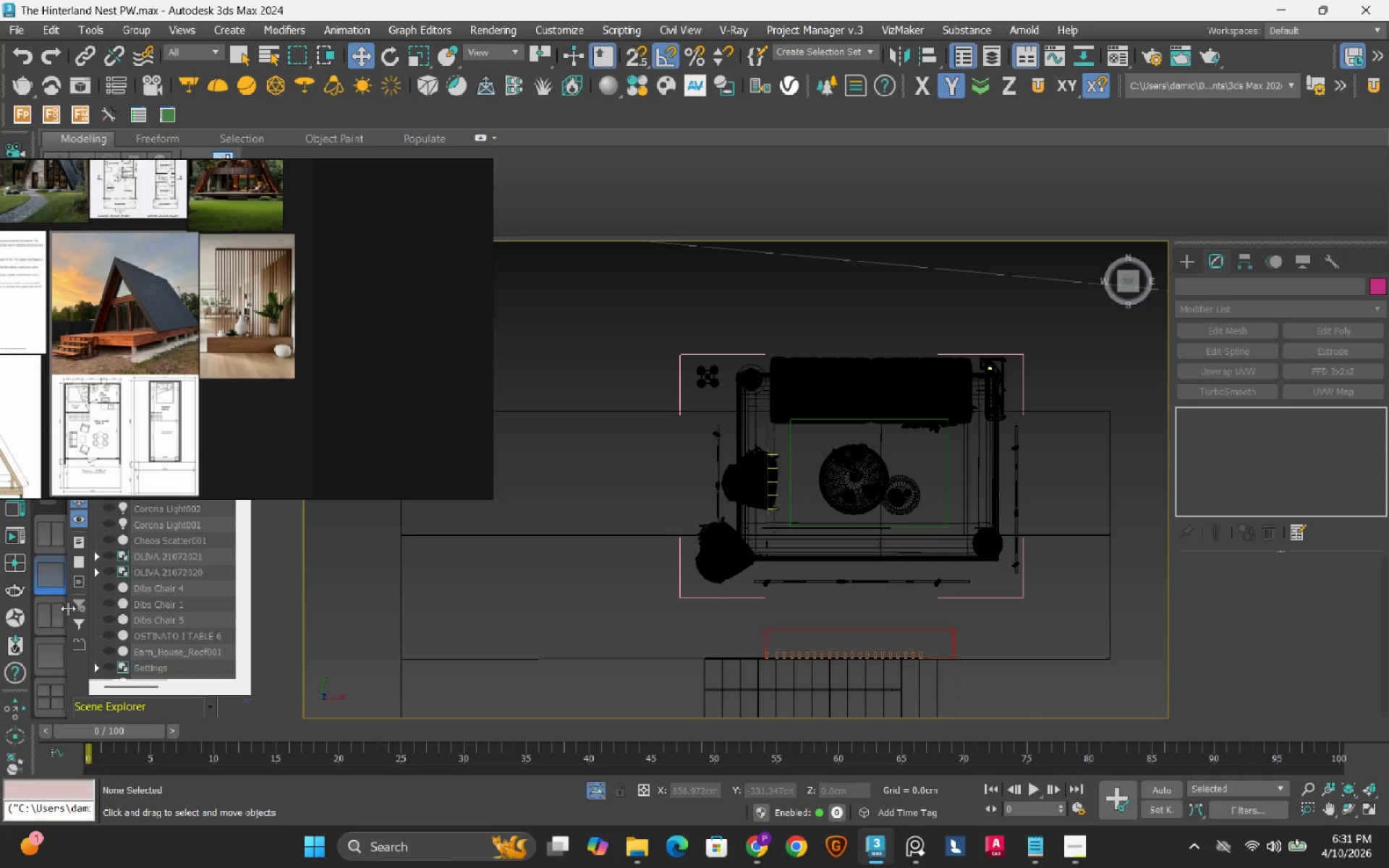 
left_click([56, 617])
 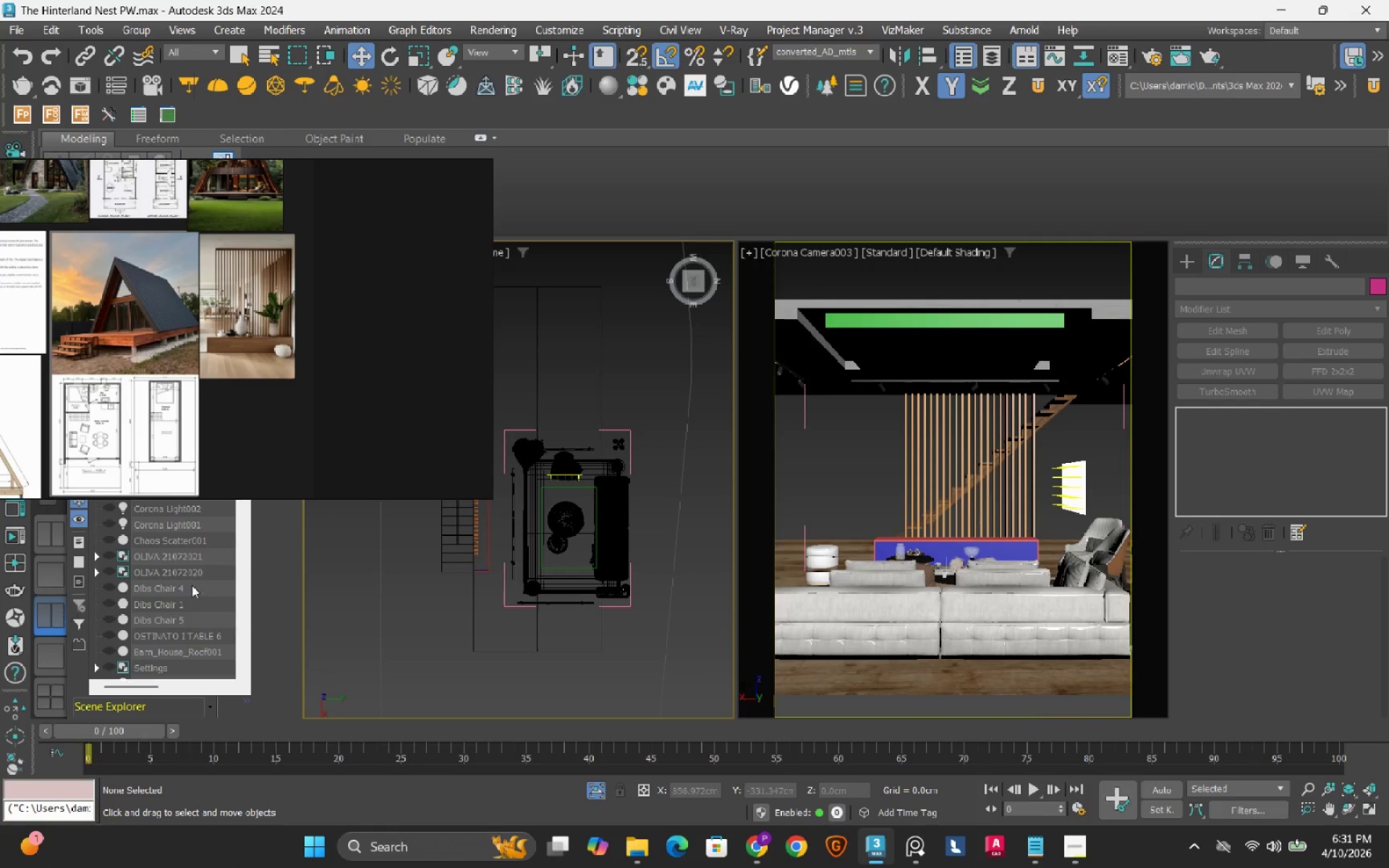 
wait(6.69)
 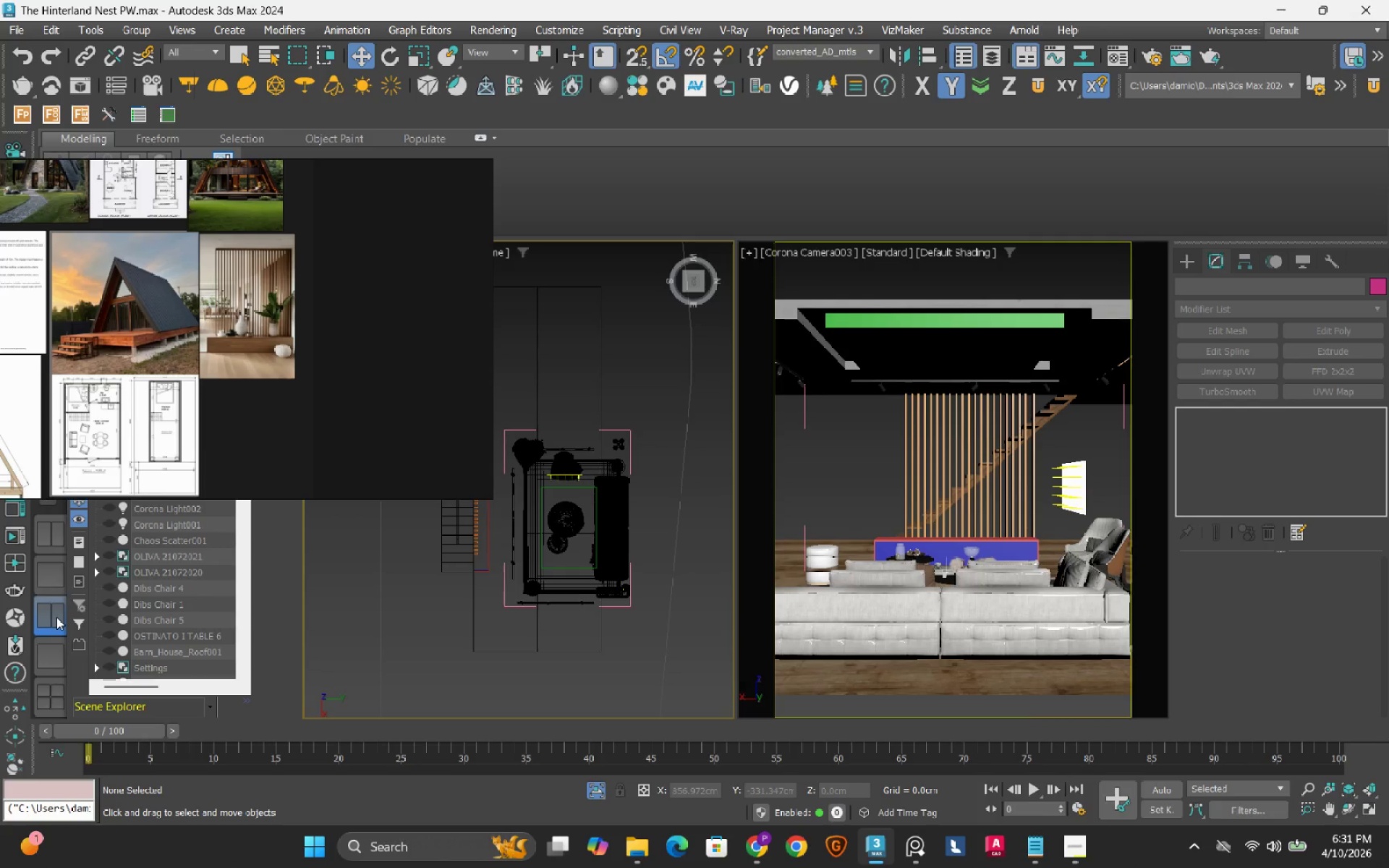 
left_click([854, 456])
 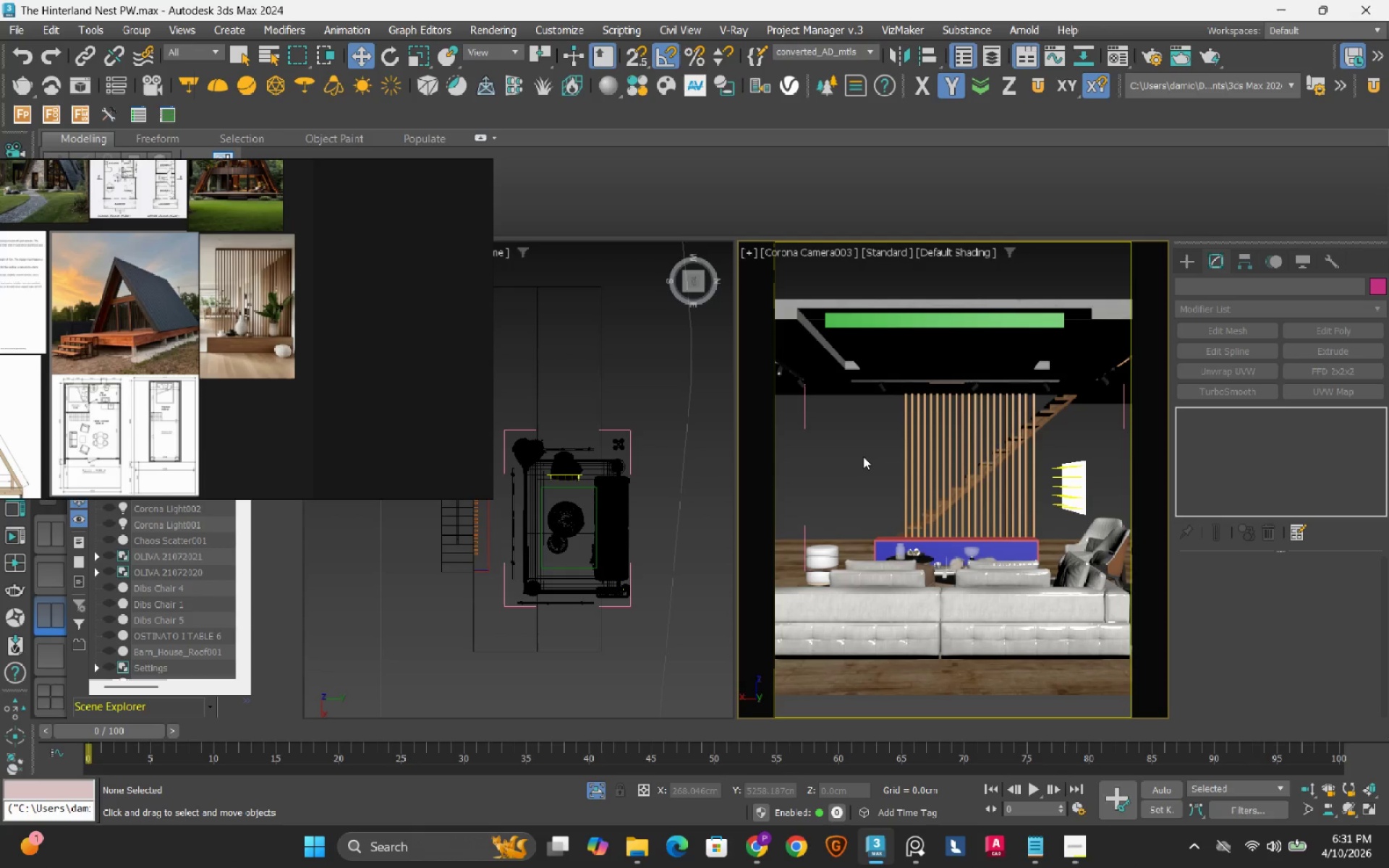 
wait(5.83)
 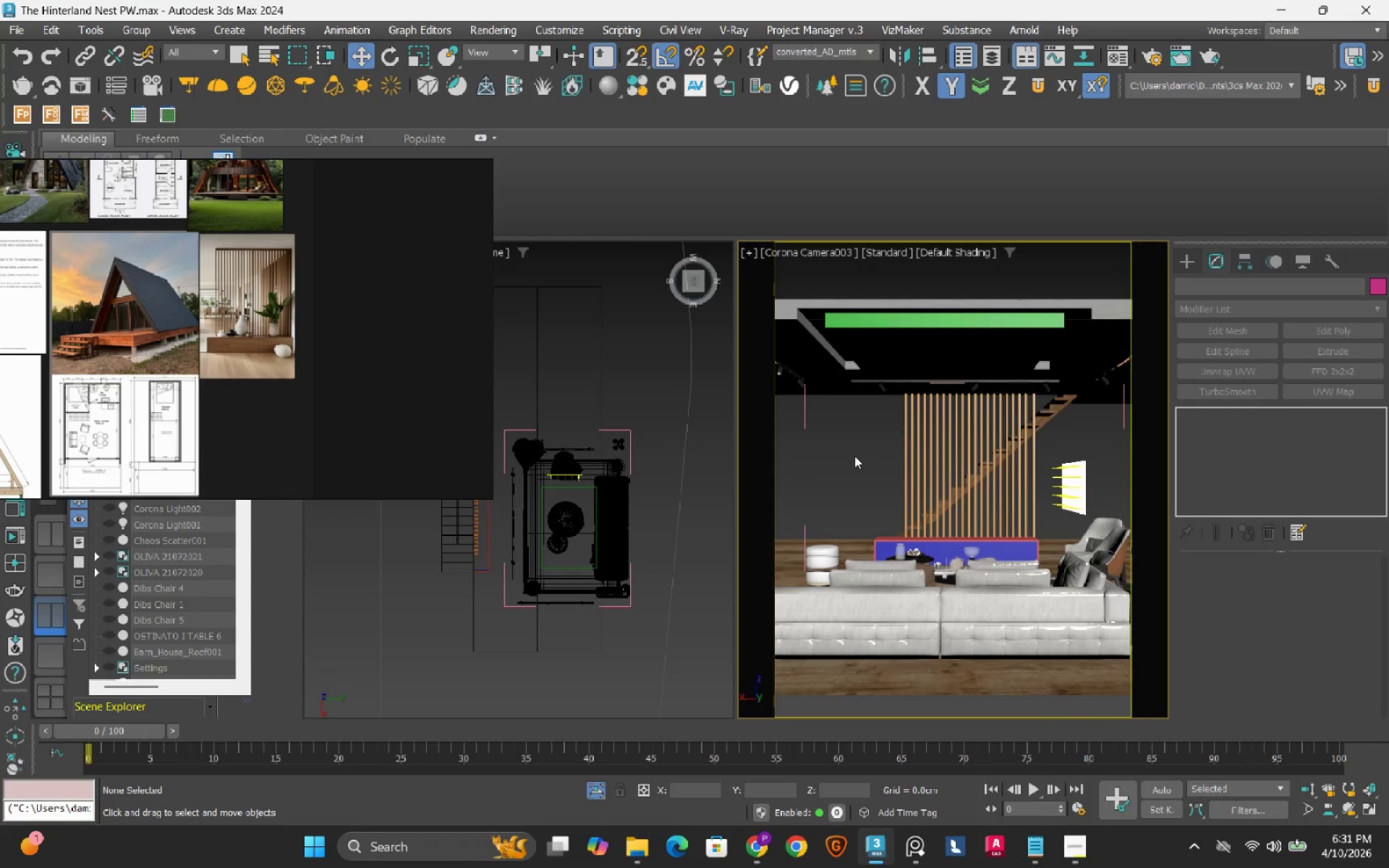 
left_click([47, 575])
 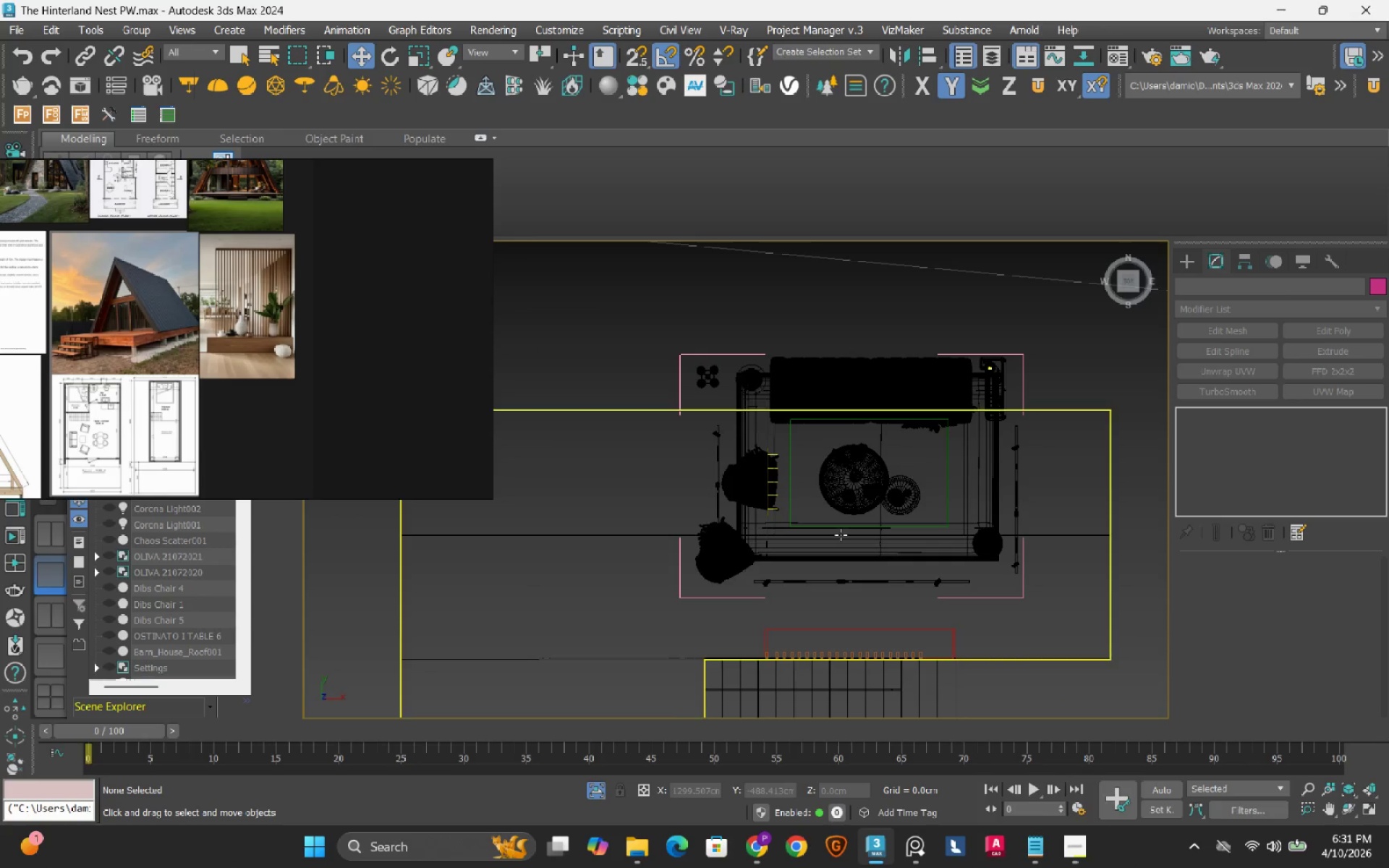 
scroll: coordinate [841, 535], scroll_direction: down, amount: 1.0
 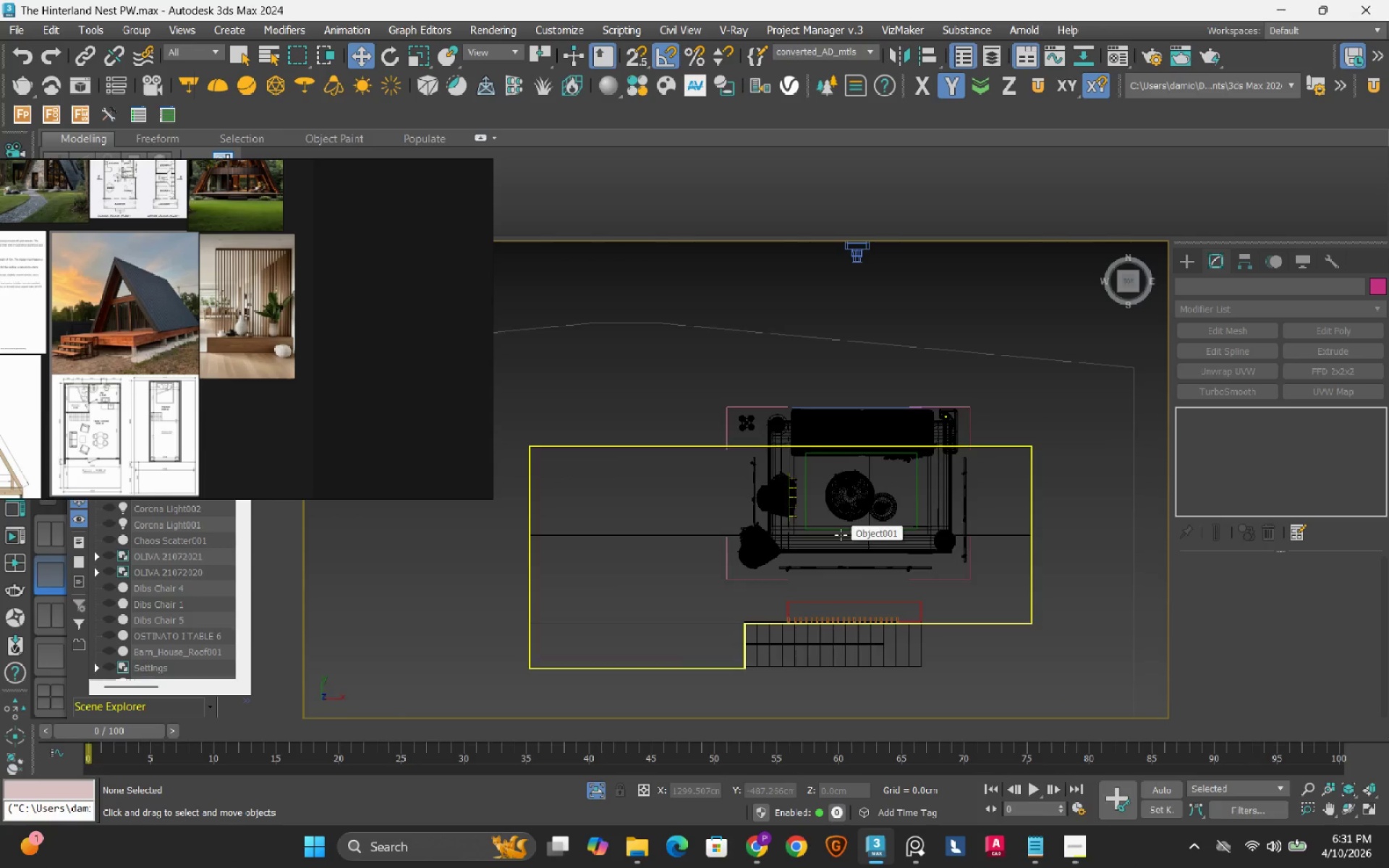 
key(F3)
 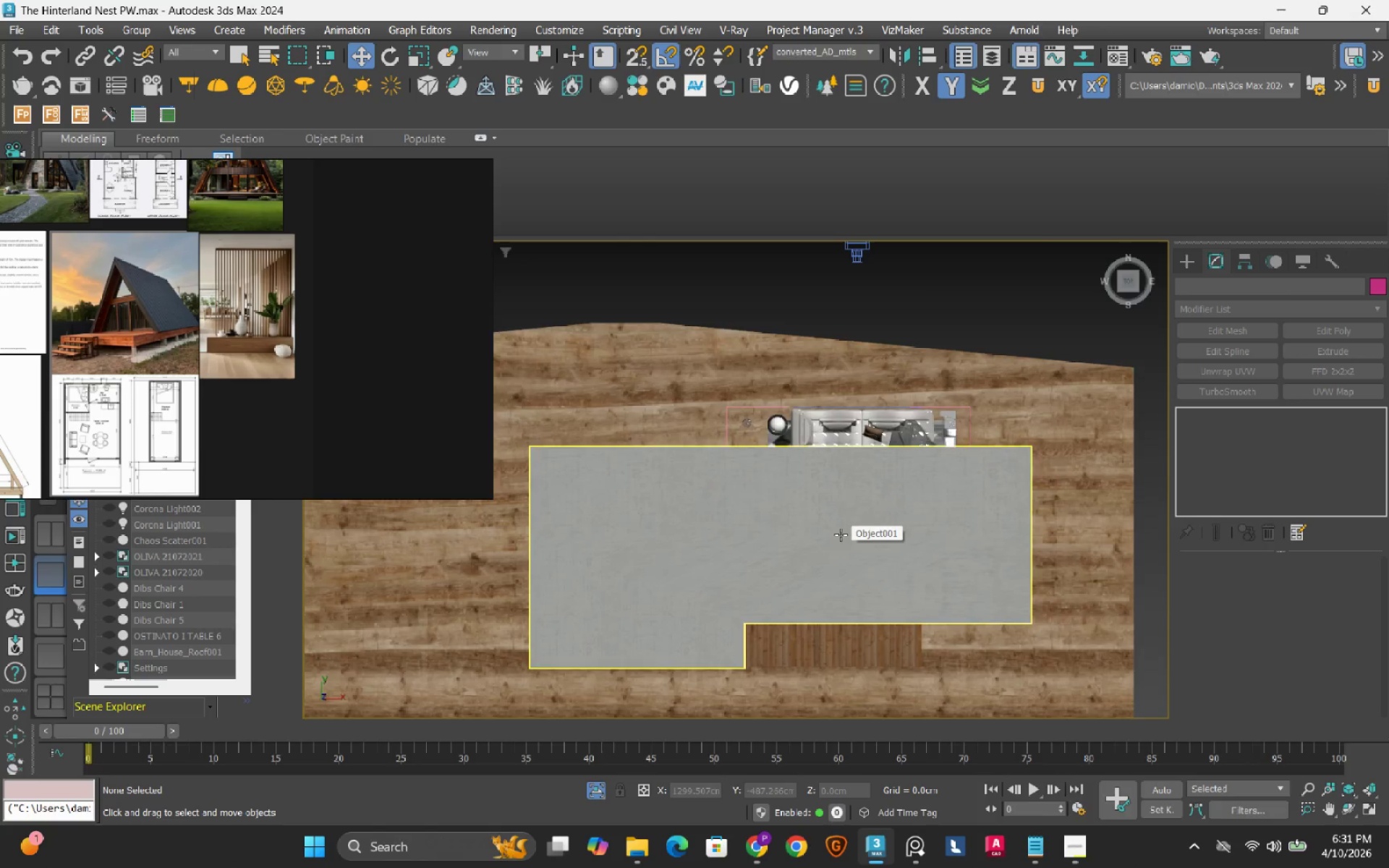 
key(F3)
 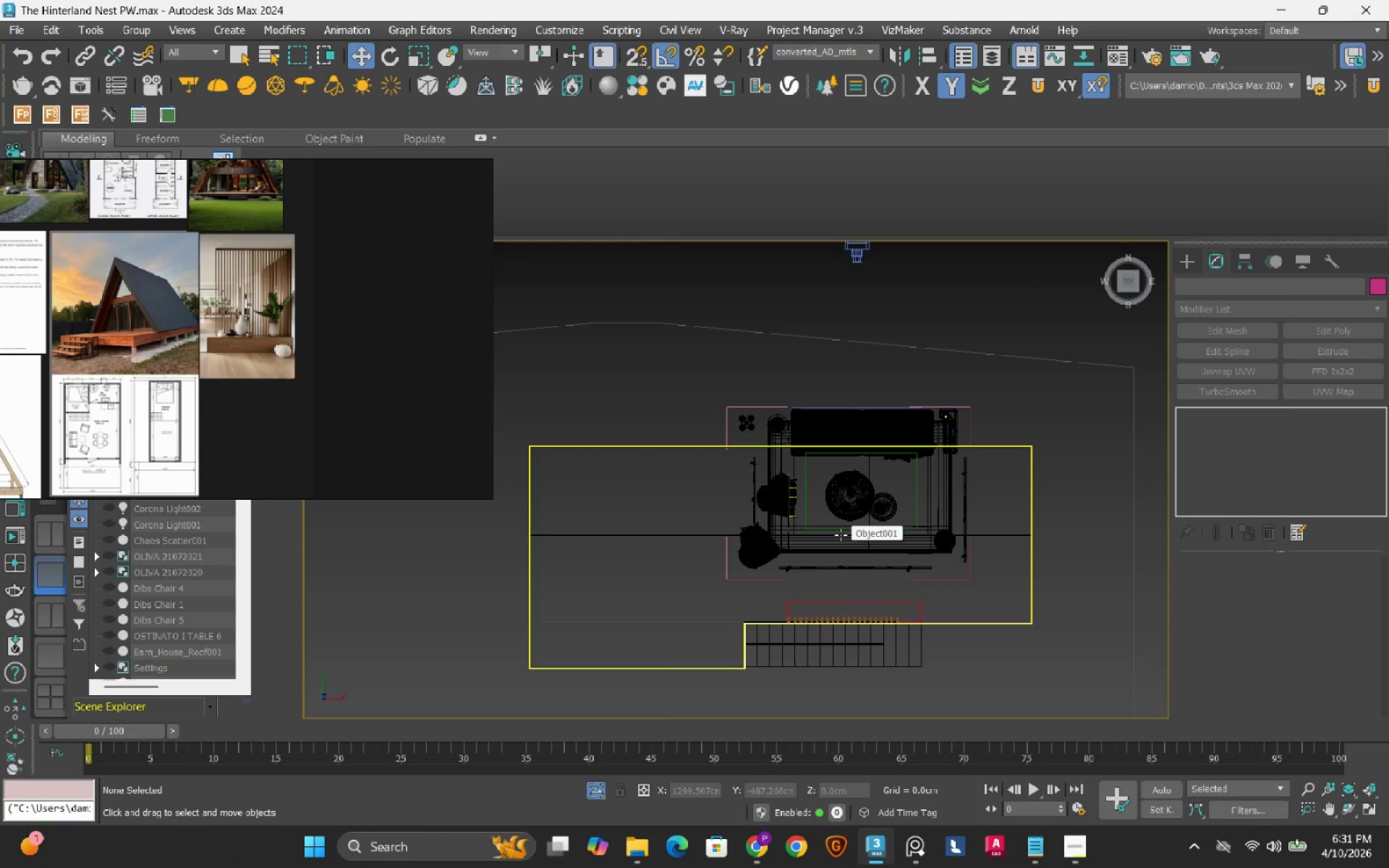 
key(F2)
 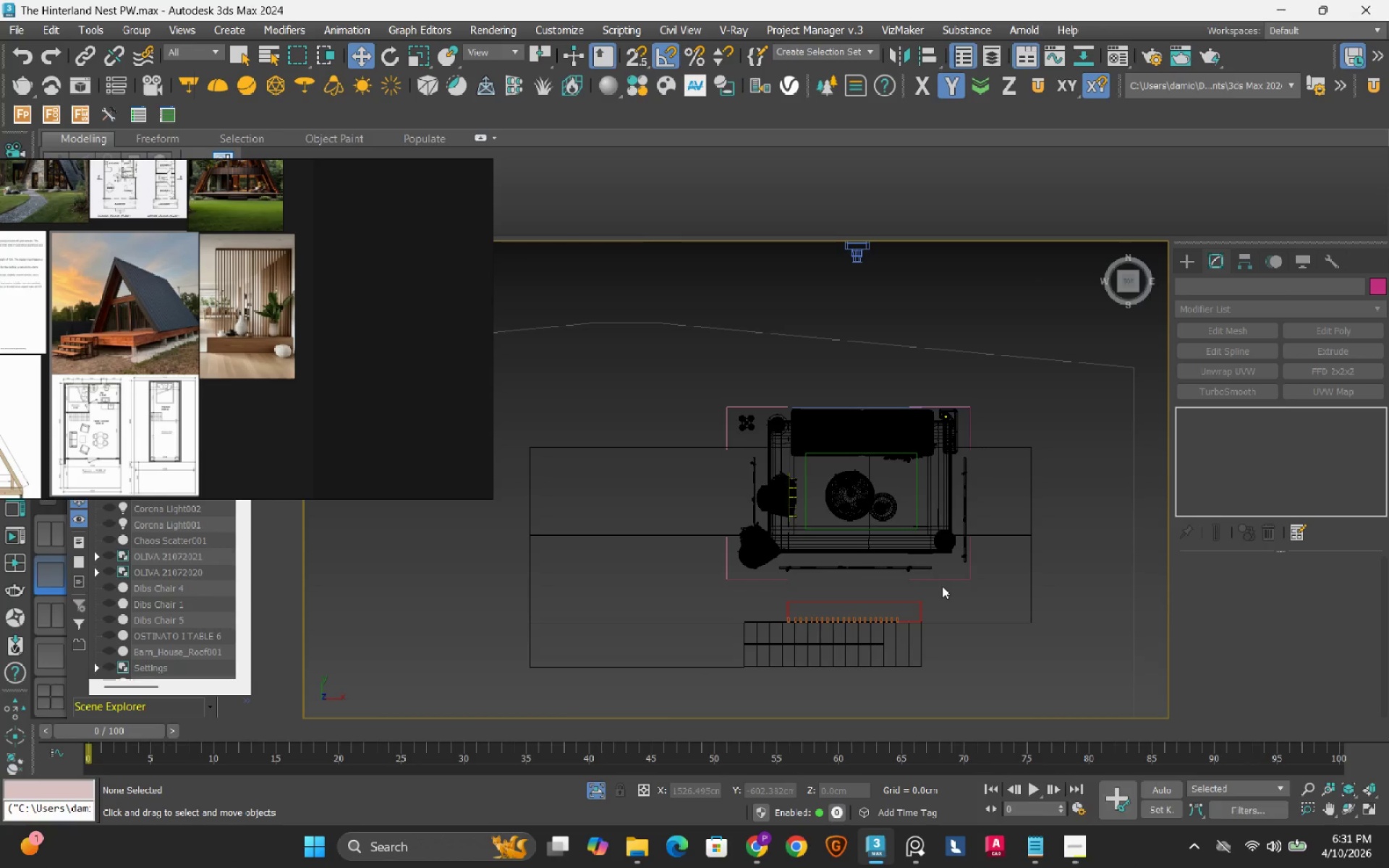 
key(F2)
 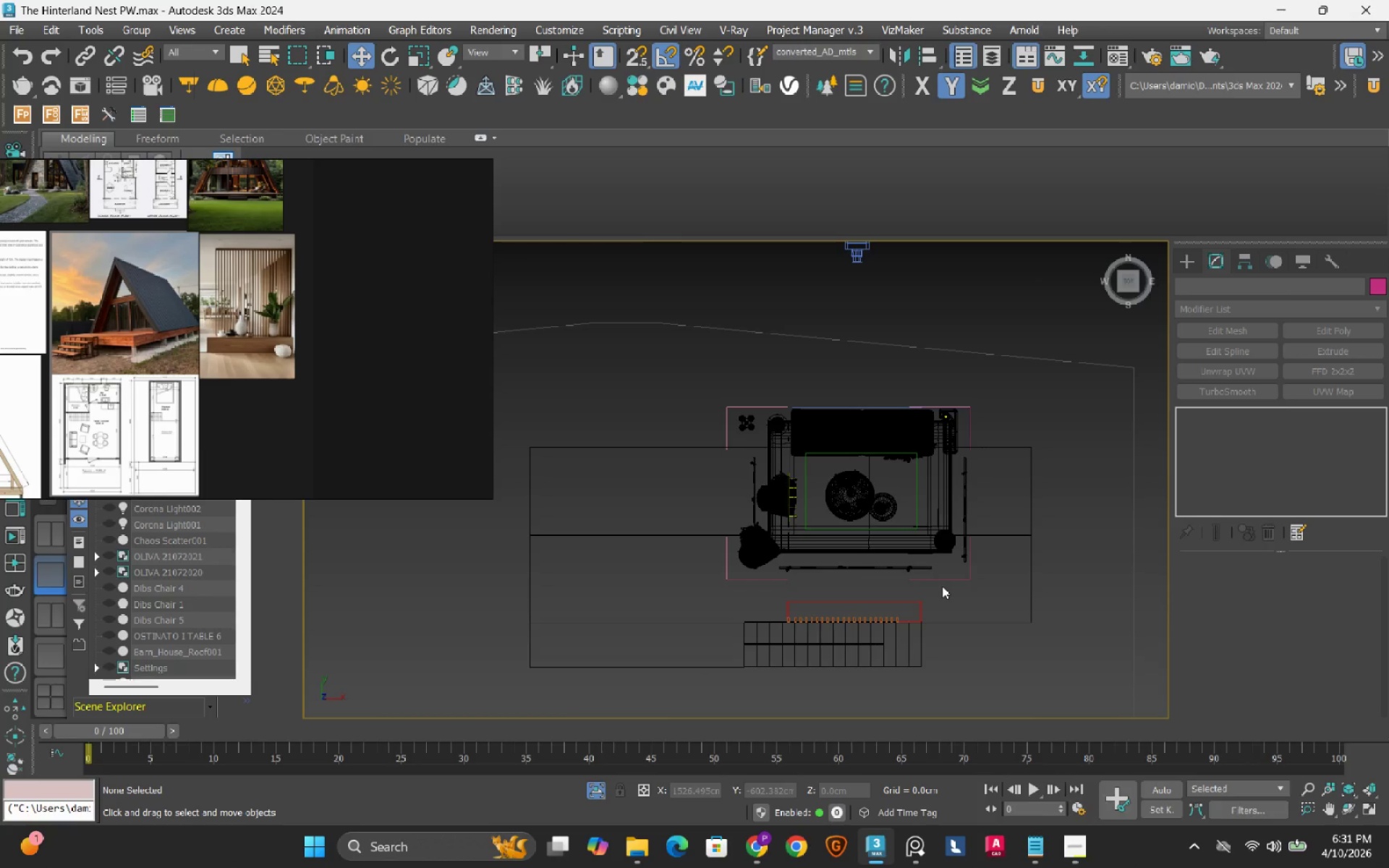 
key(F3)
 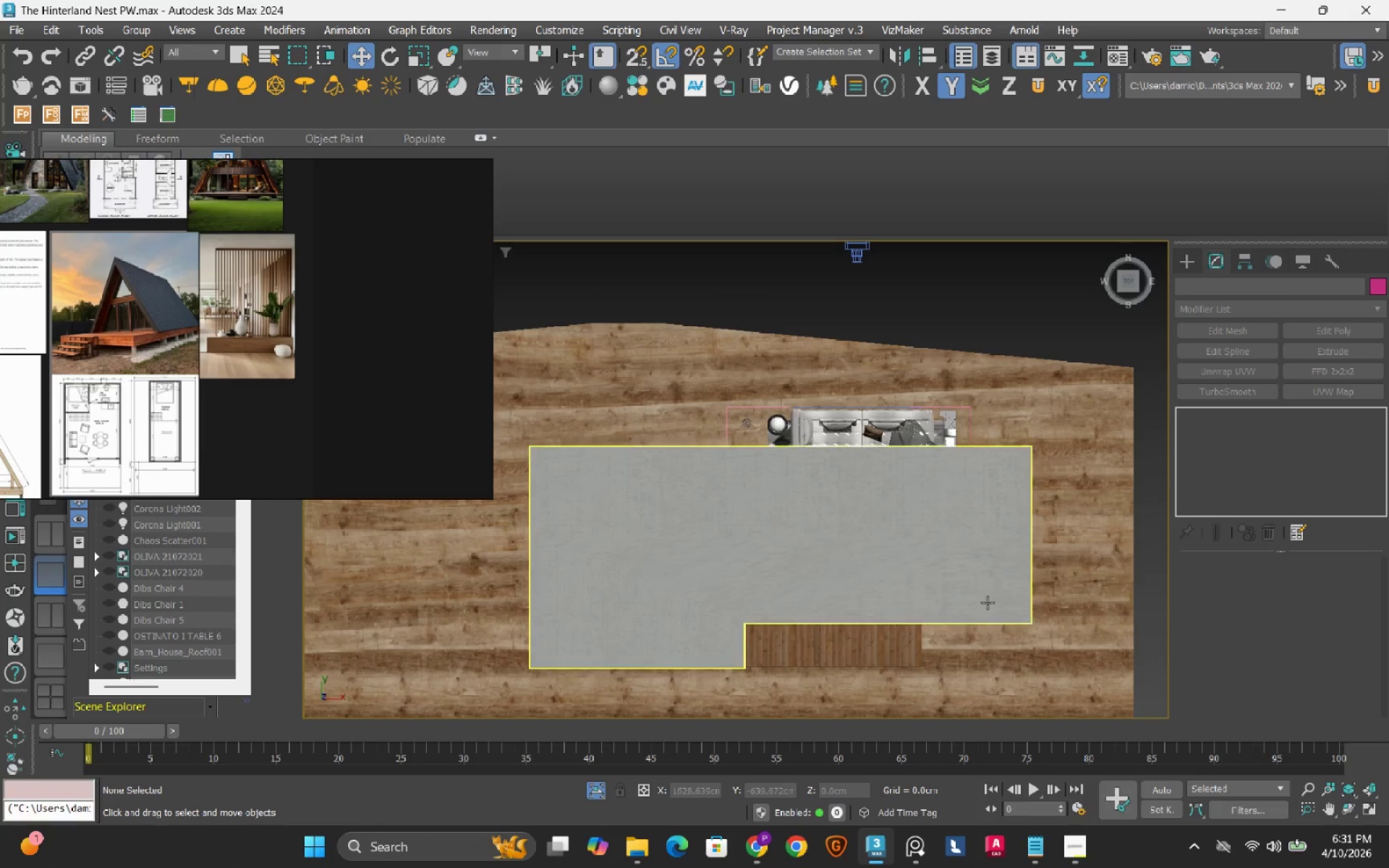 
hold_key(key=AltLeft, duration=0.77)
 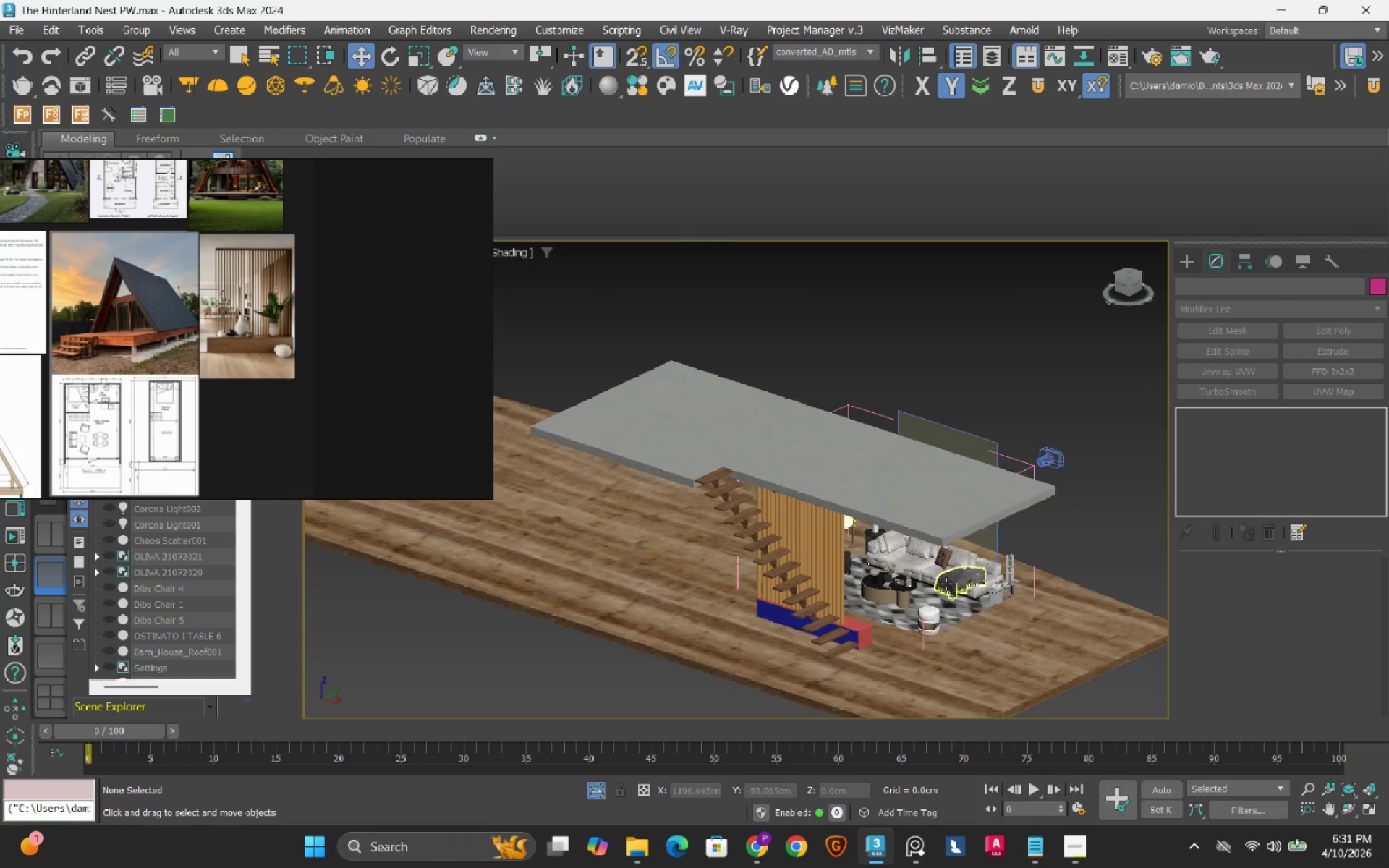 
hold_key(key=AltLeft, duration=1.52)
 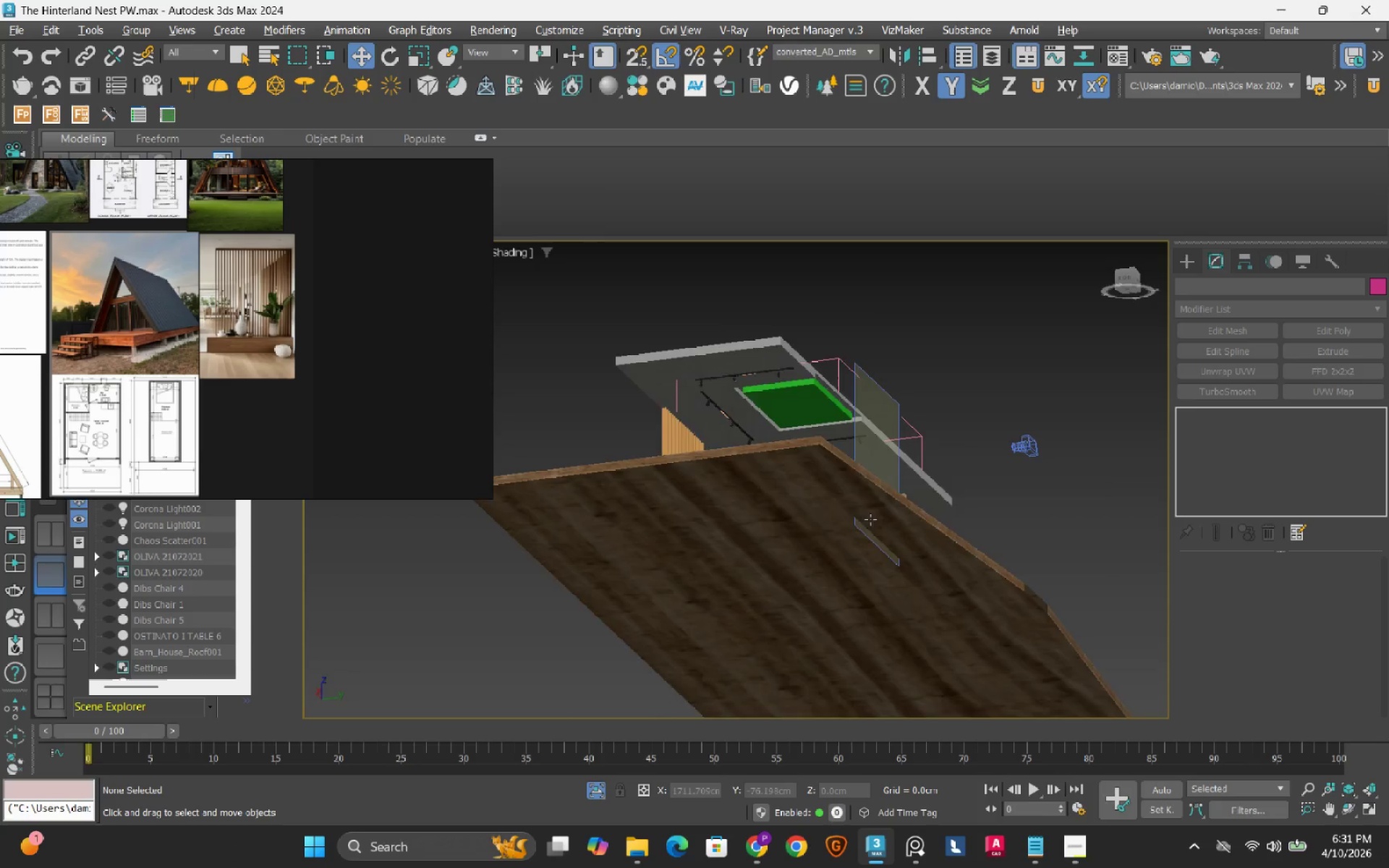 
hold_key(key=AltLeft, duration=1.52)
 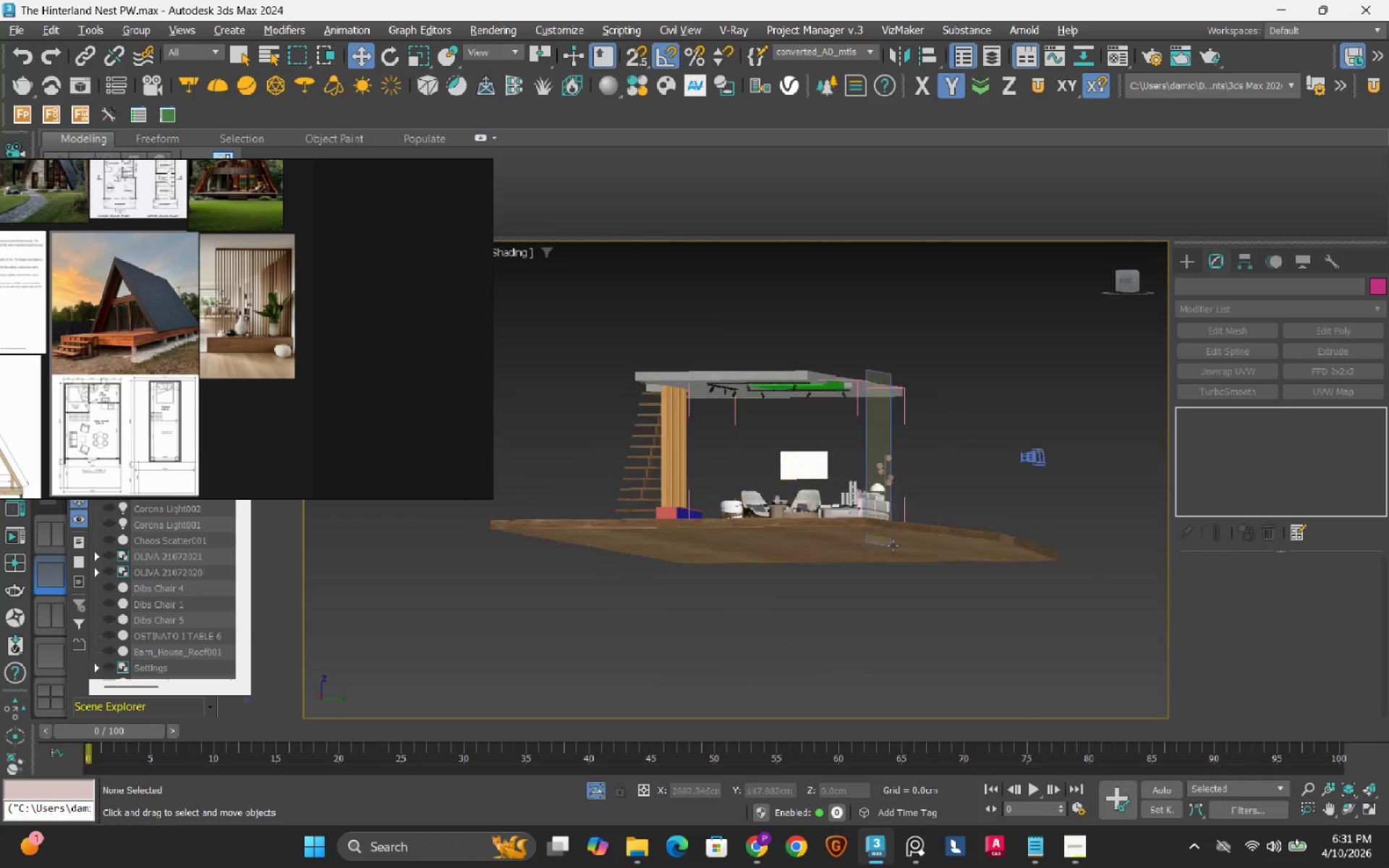 
hold_key(key=AltLeft, duration=1.5)
 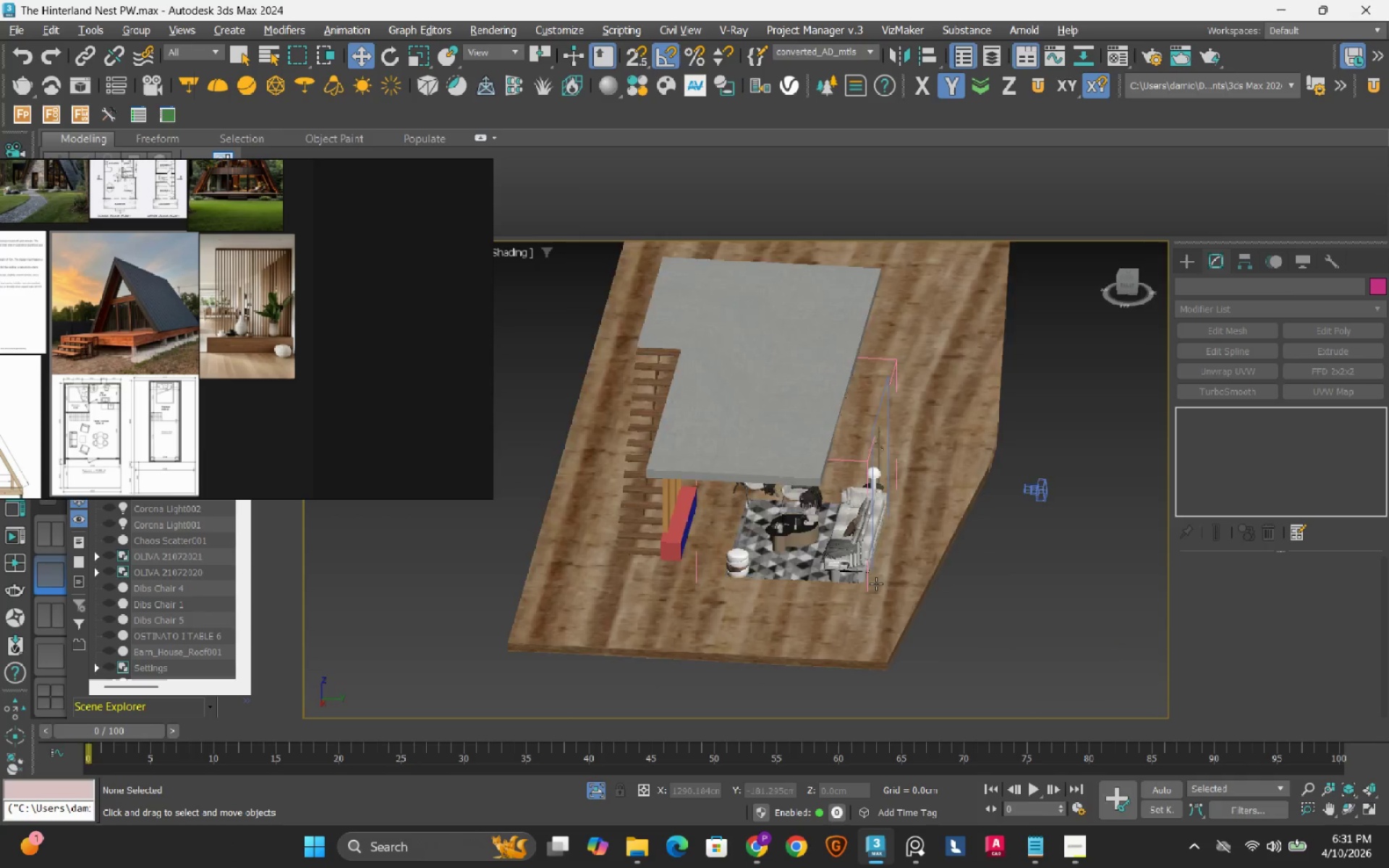 
hold_key(key=AltLeft, duration=1.12)
 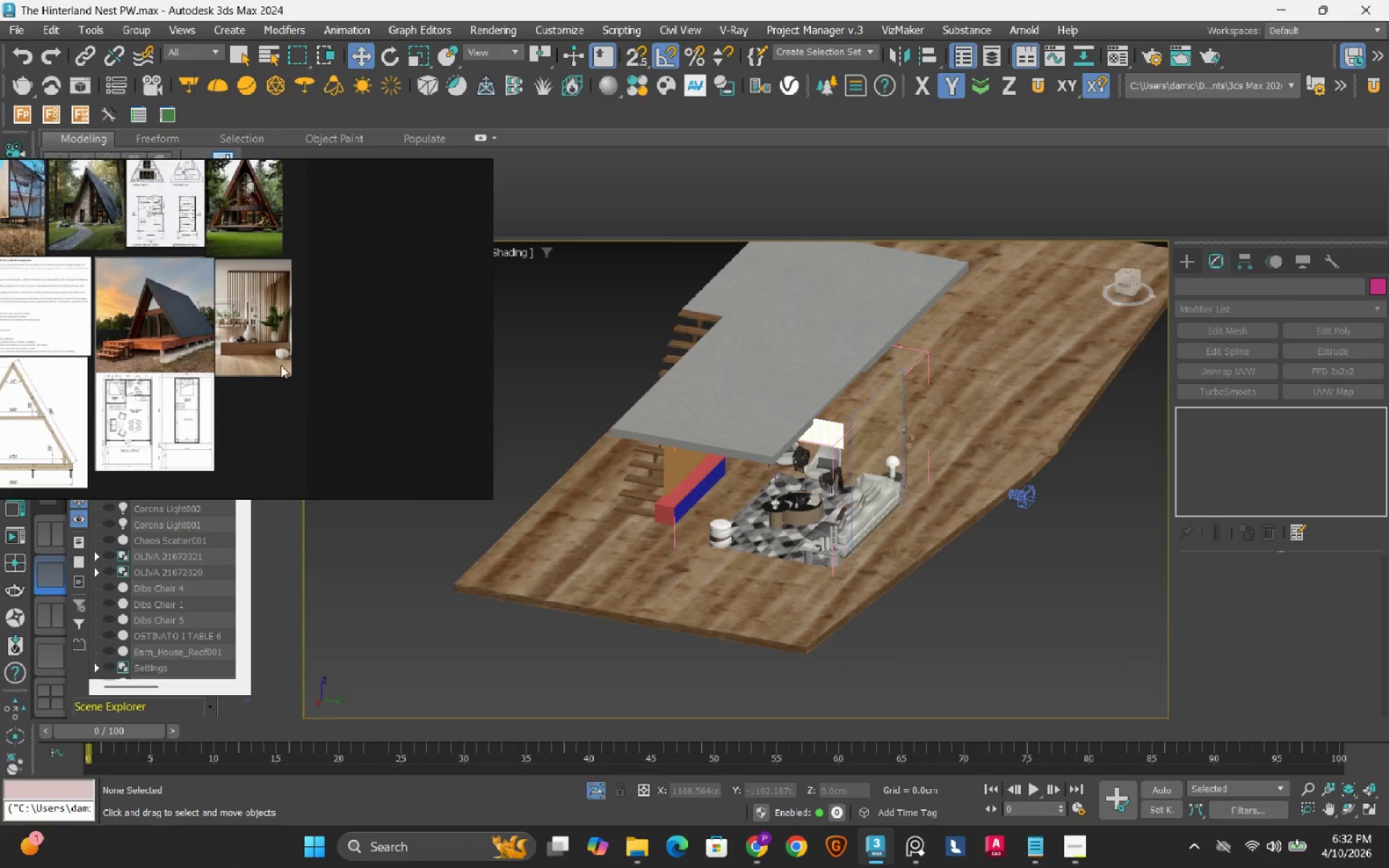 
scroll: coordinate [281, 365], scroll_direction: down, amount: 1.0
 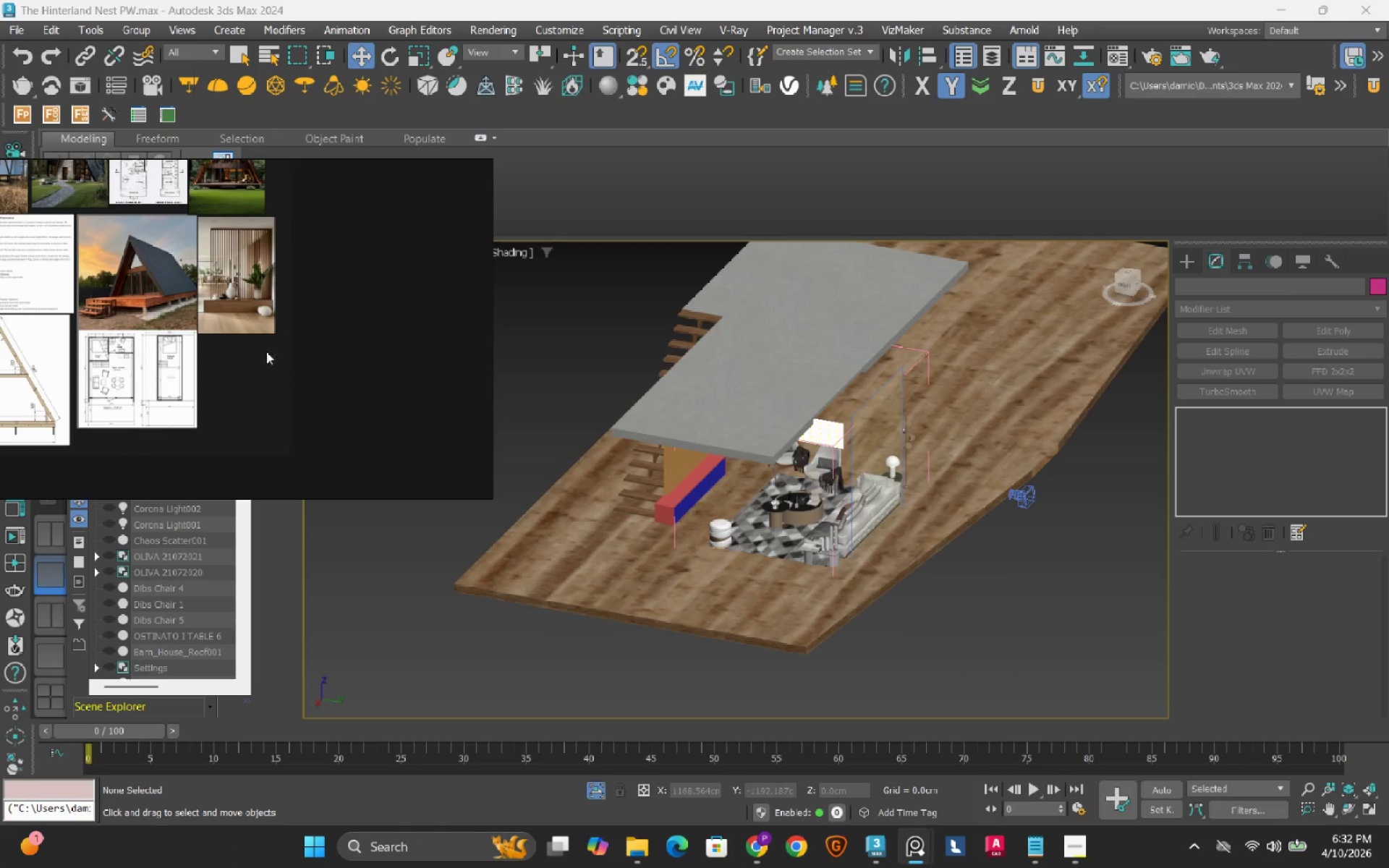 
scroll: coordinate [700, 463], scroll_direction: up, amount: 7.0
 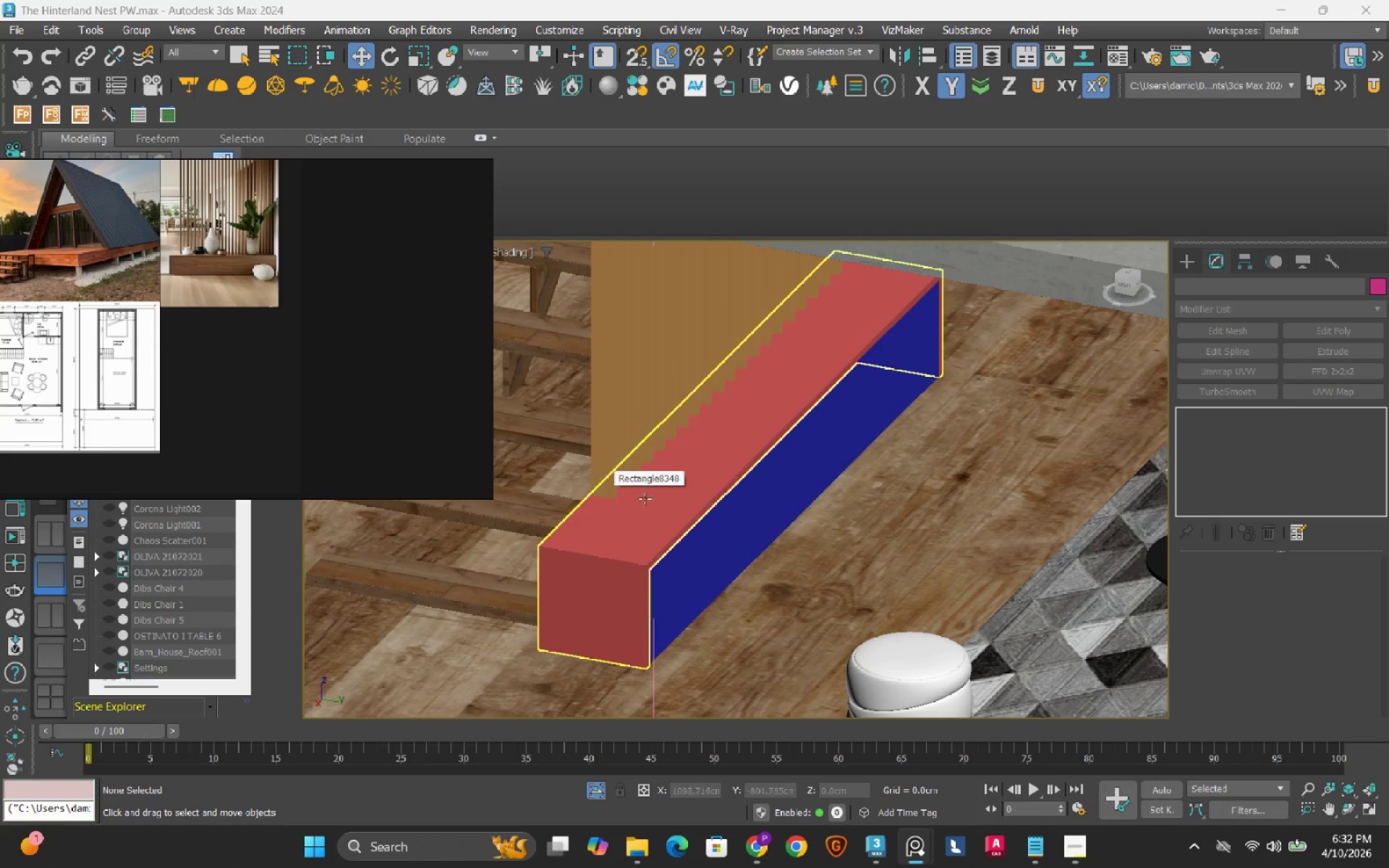 
left_click([686, 476])
 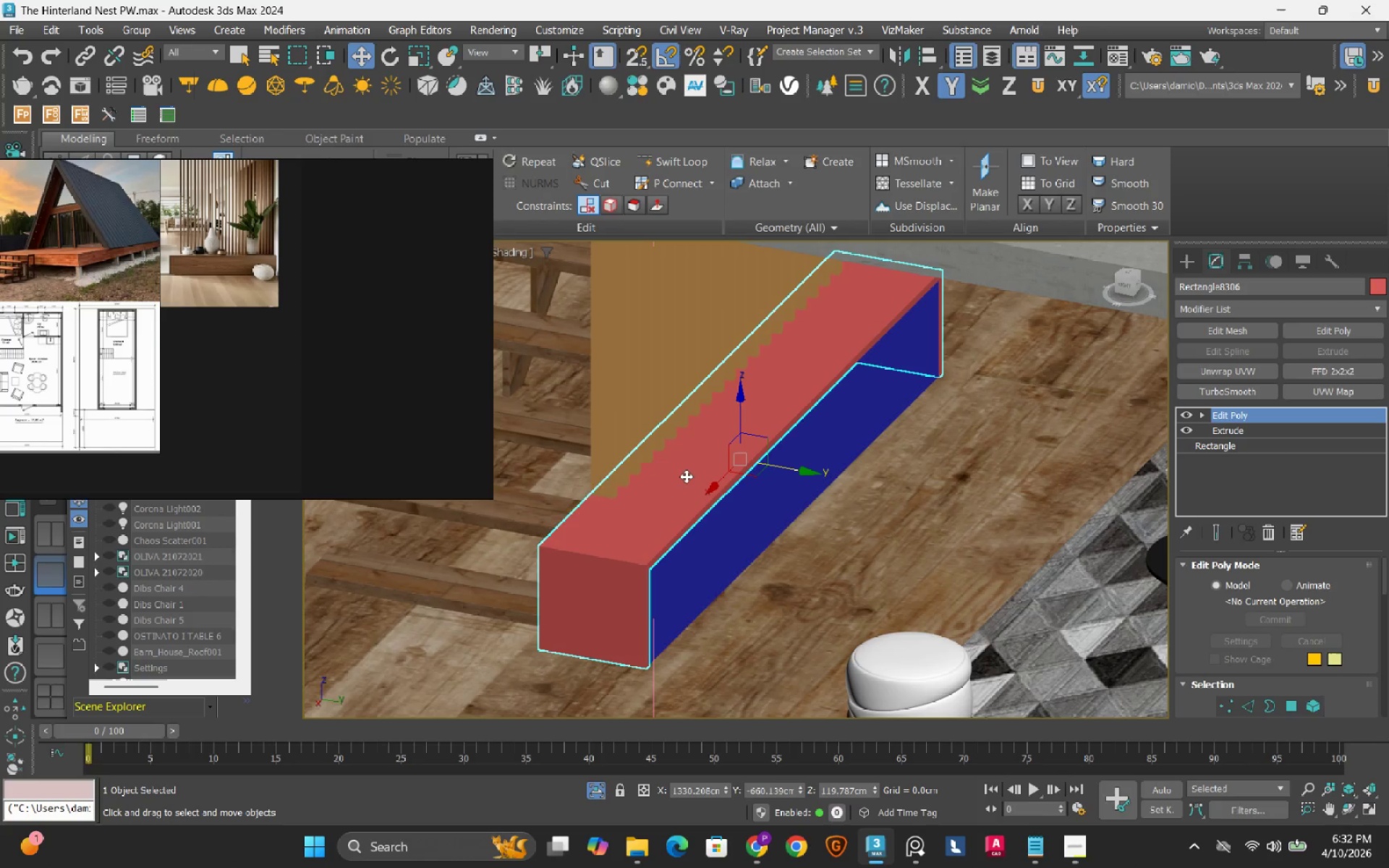 
scroll: coordinate [686, 476], scroll_direction: down, amount: 3.0
 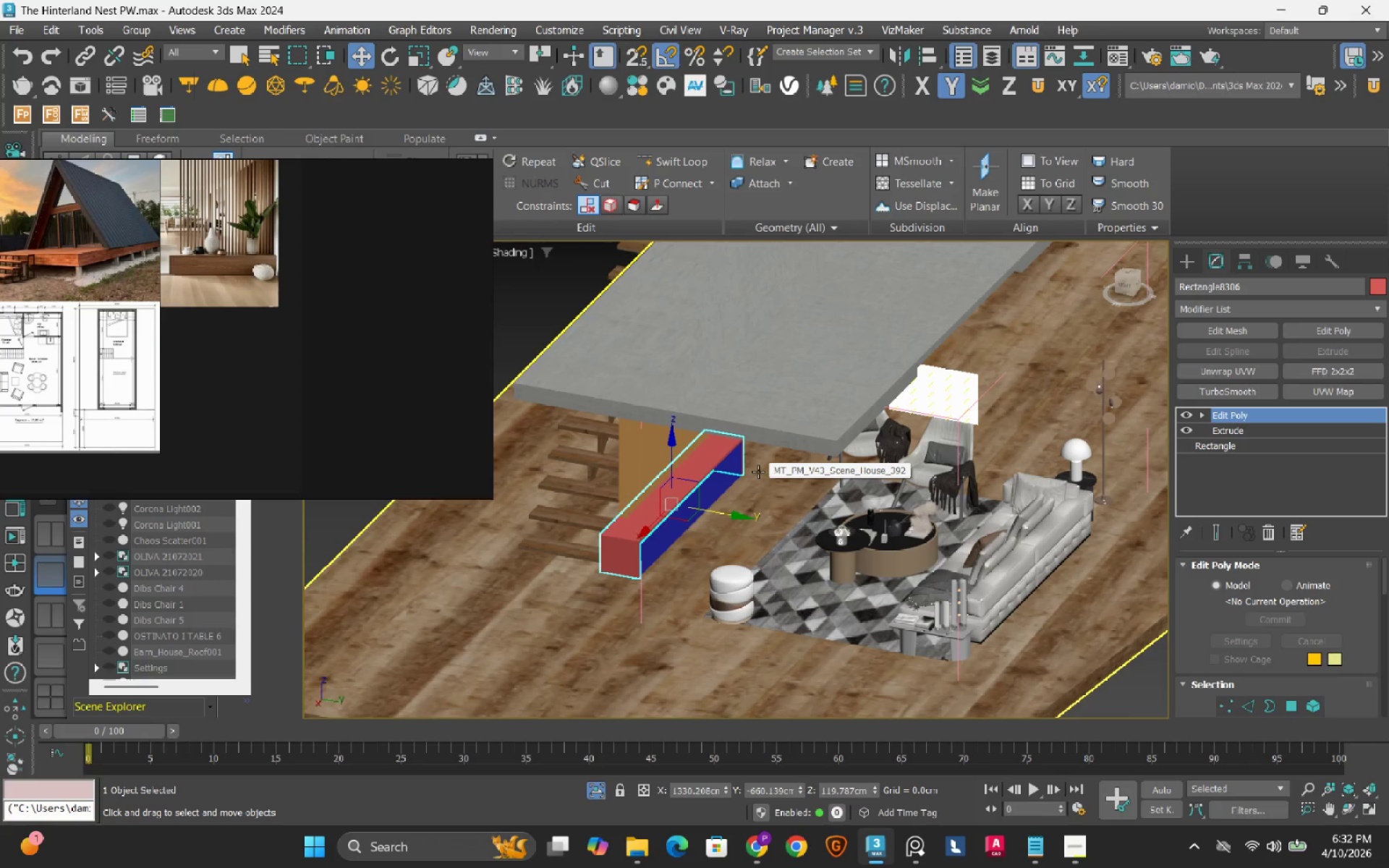 
scroll: coordinate [751, 474], scroll_direction: up, amount: 3.0
 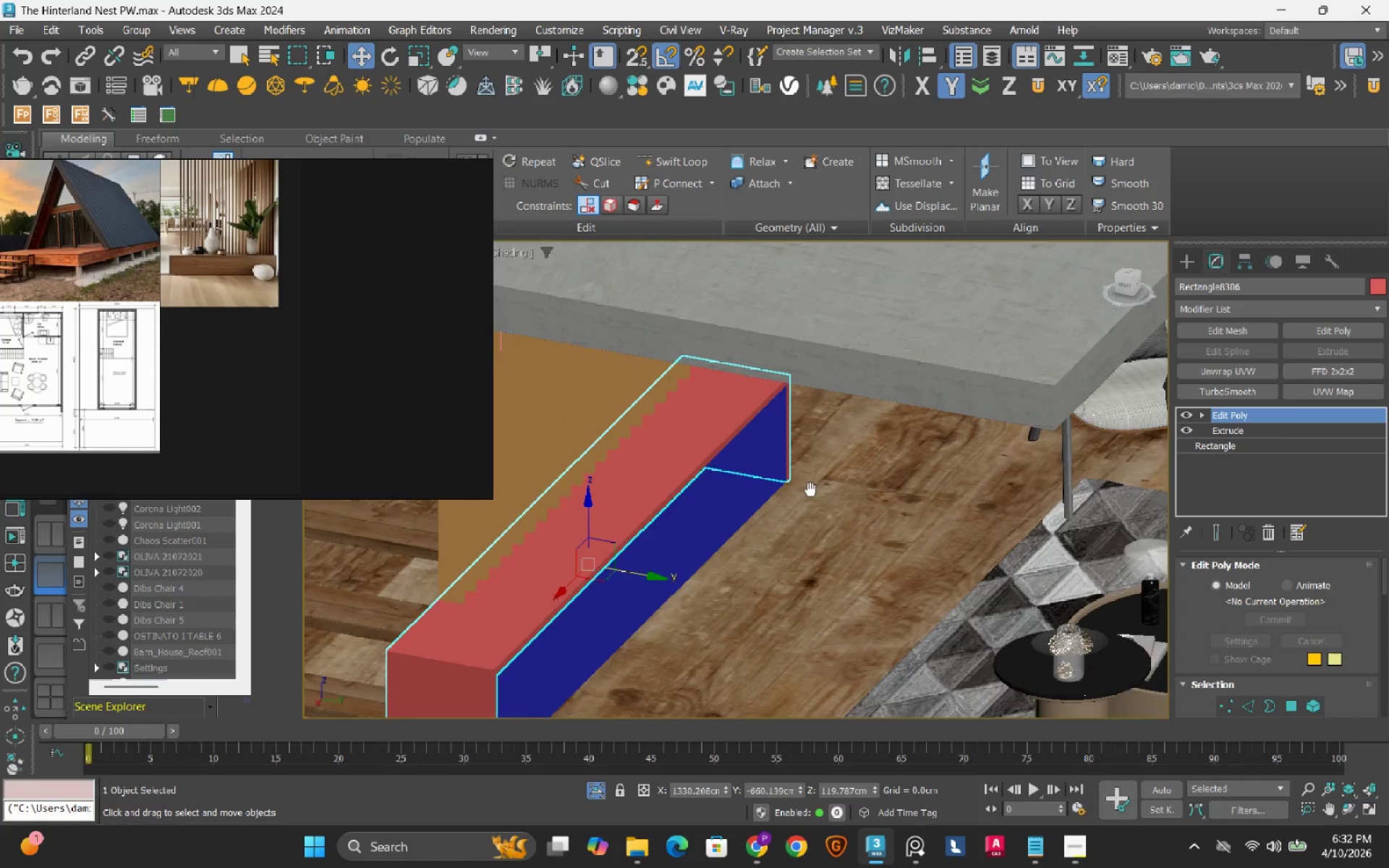 
scroll: coordinate [681, 584], scroll_direction: down, amount: 2.0
 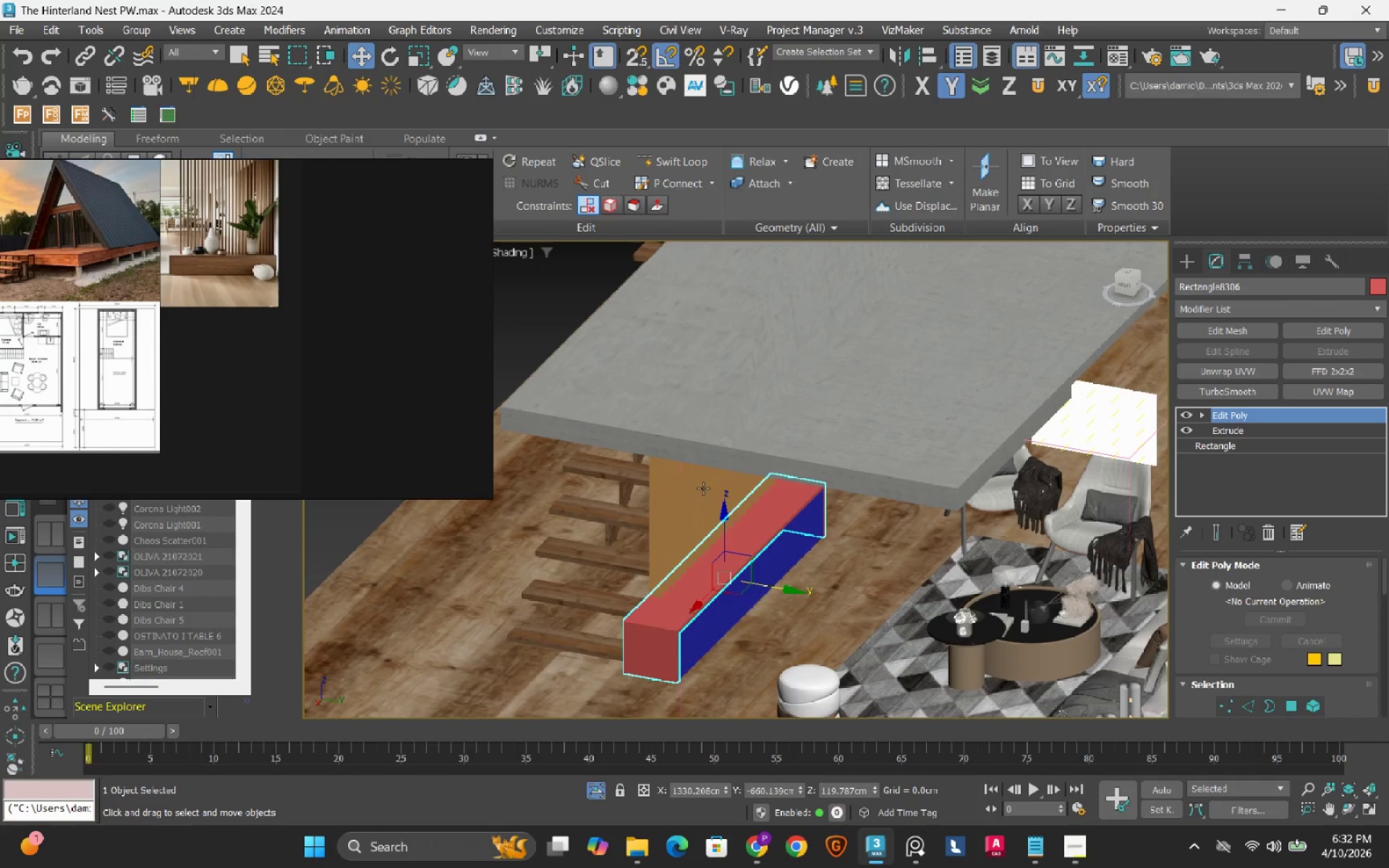 
wait(5.2)
 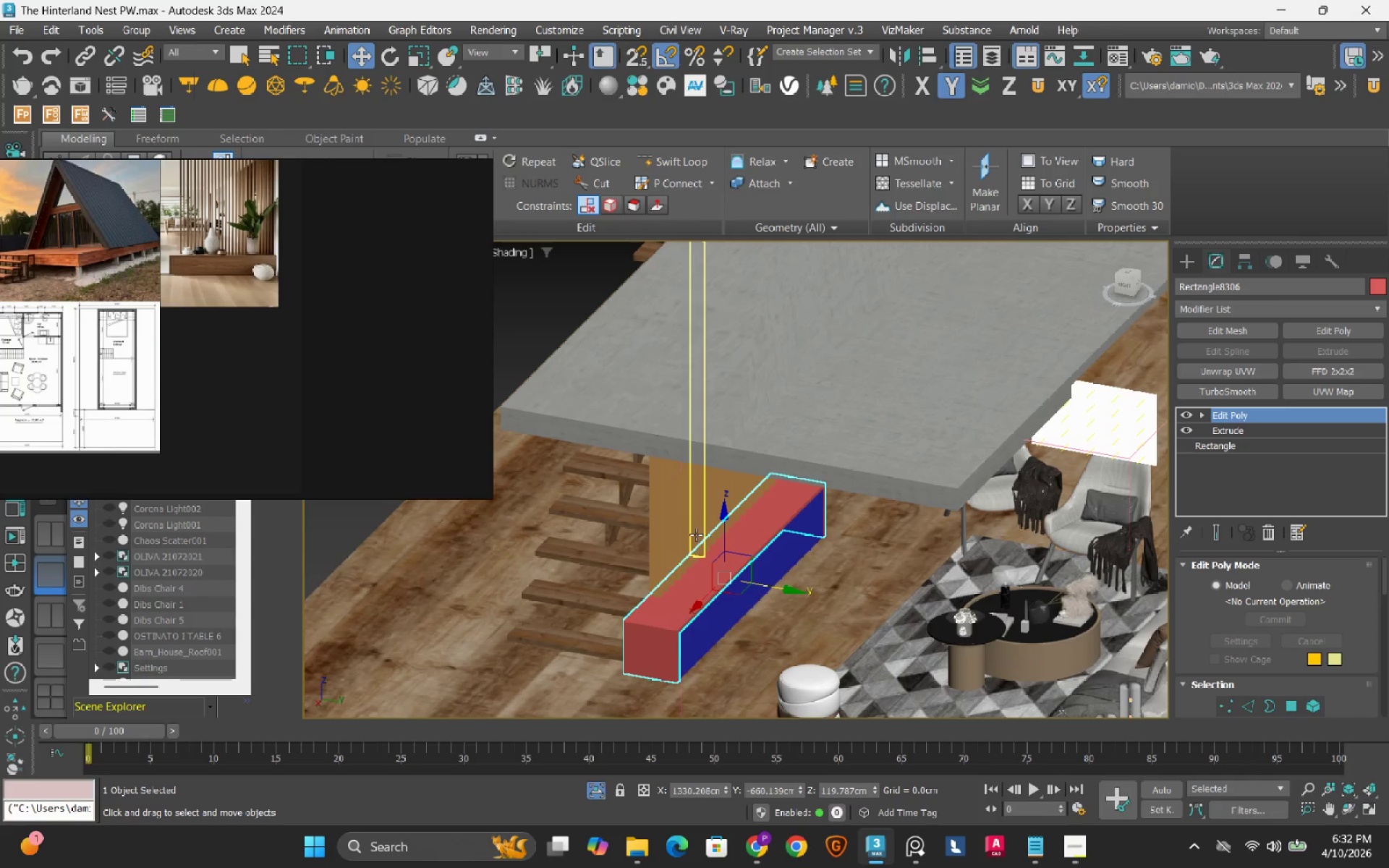 
hold_key(key=ControlLeft, duration=0.59)
left_click([699, 490])
 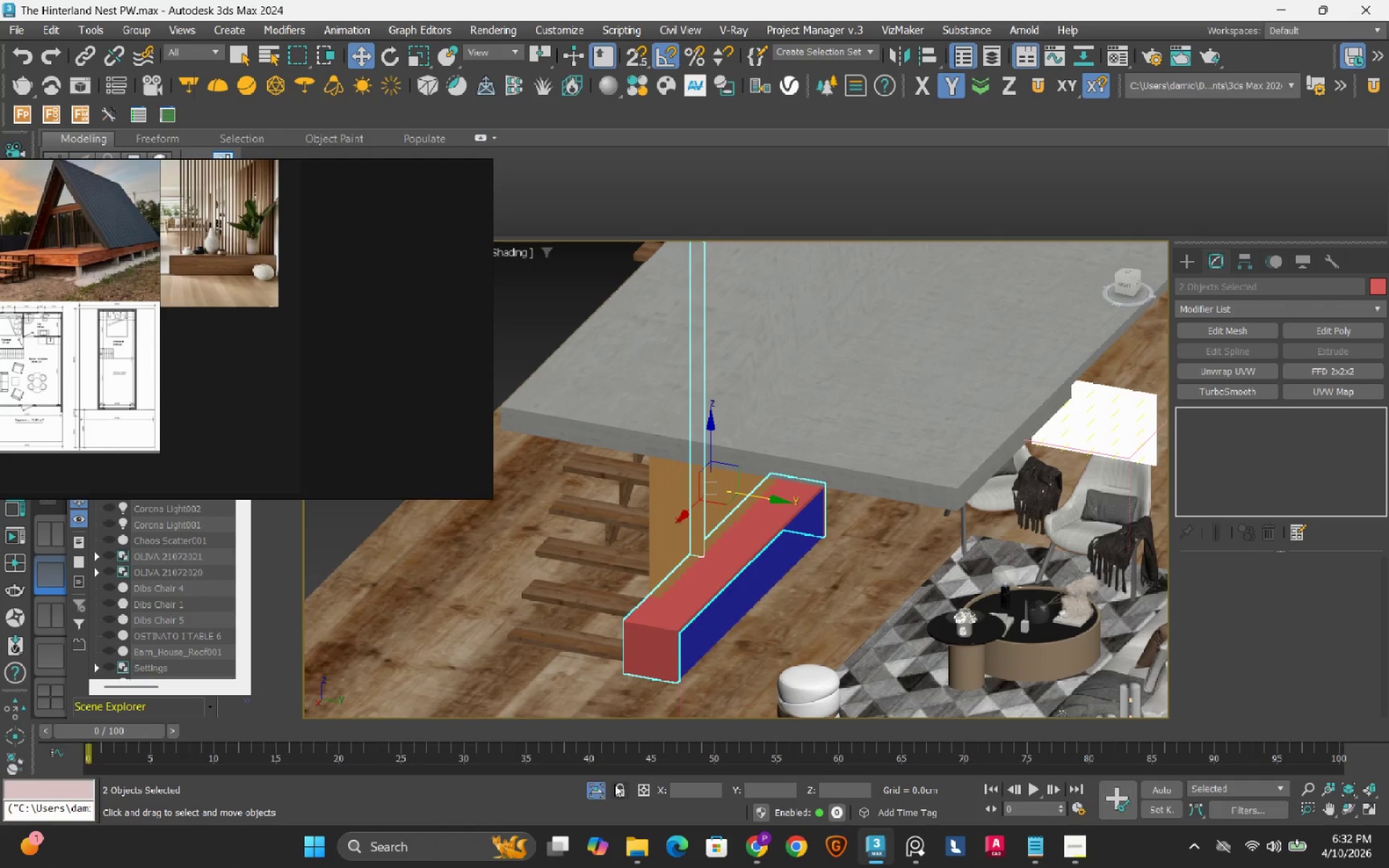 
left_click([596, 790])
 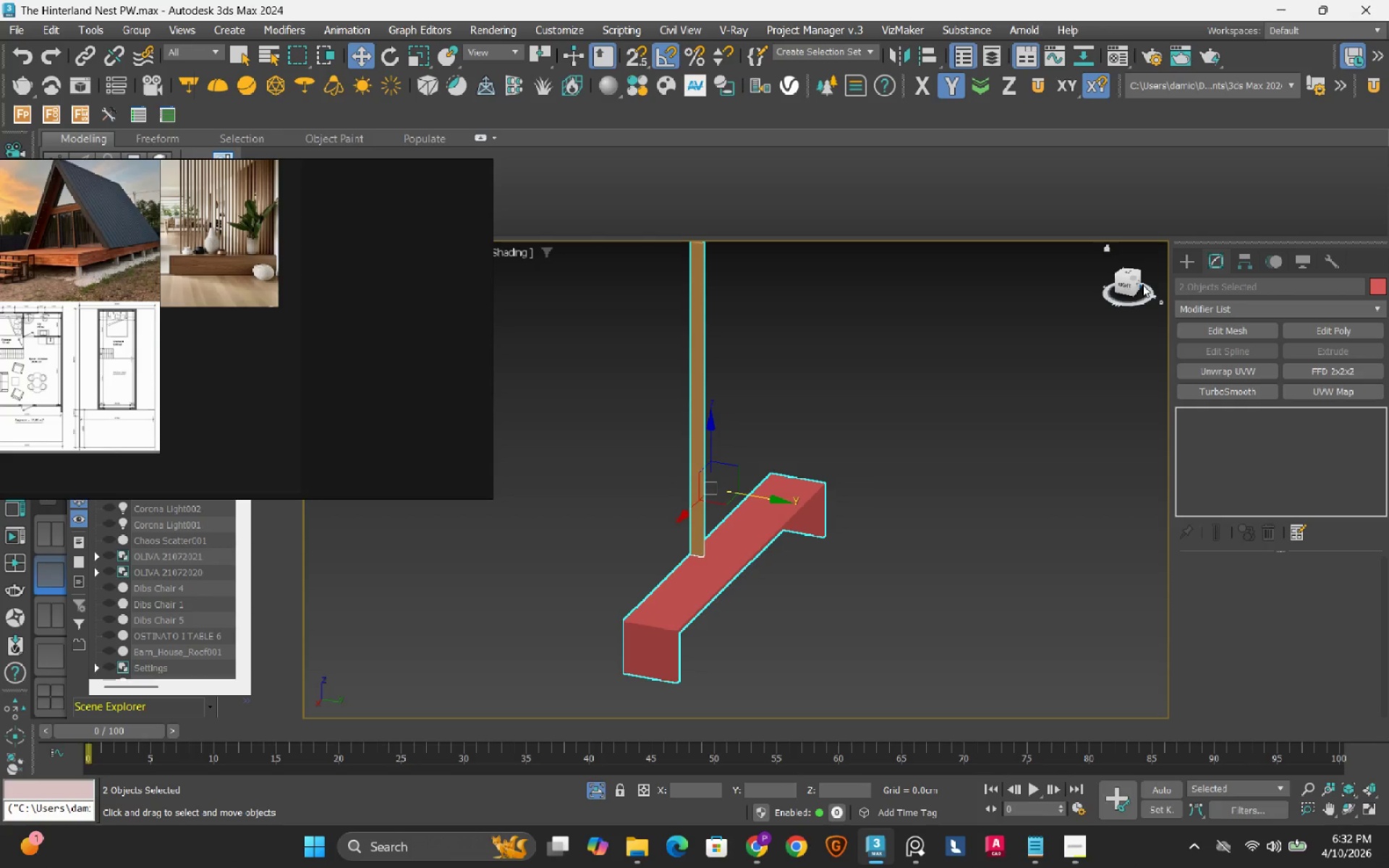 
left_click([1136, 281])
 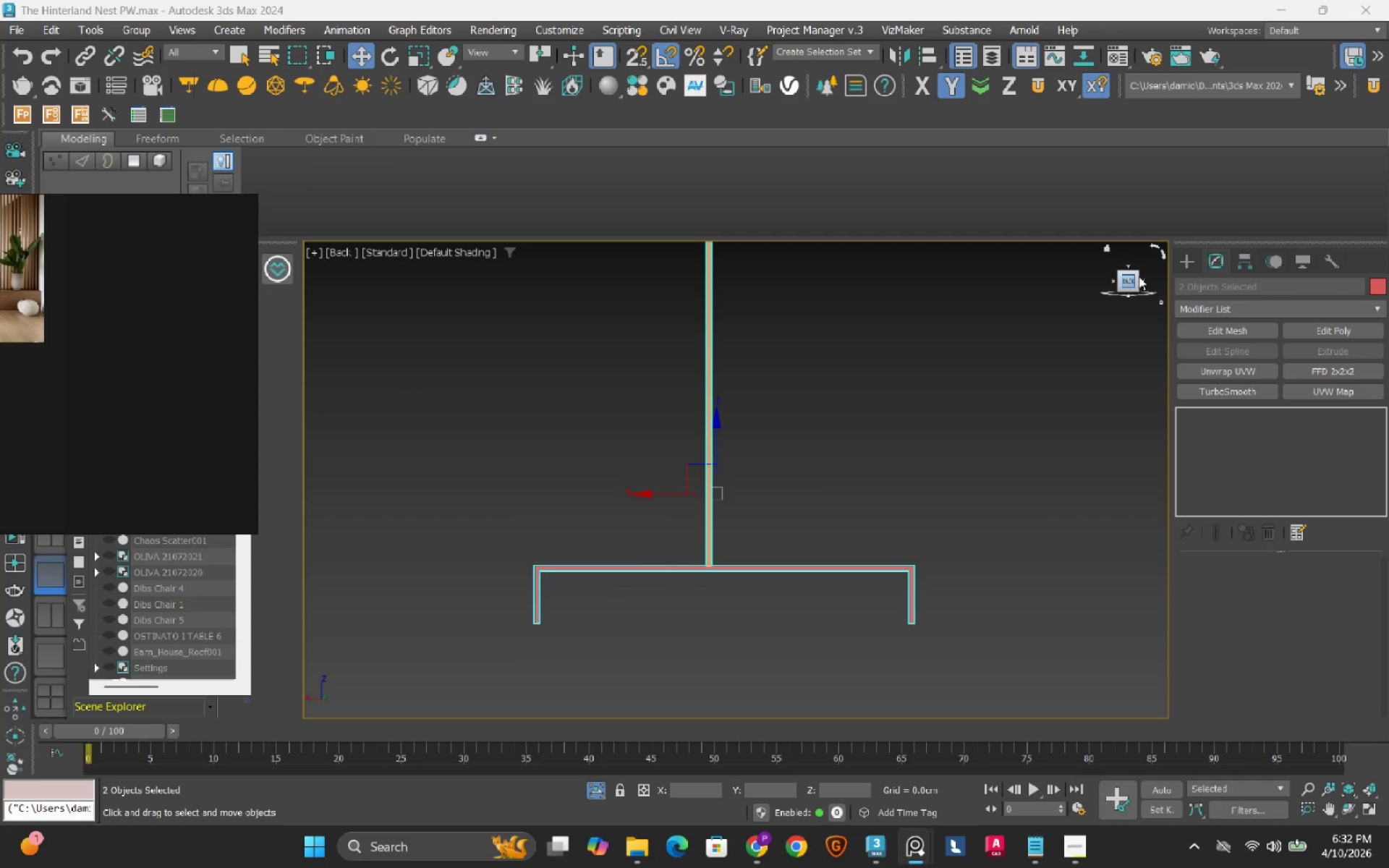 
left_click([1146, 282])
 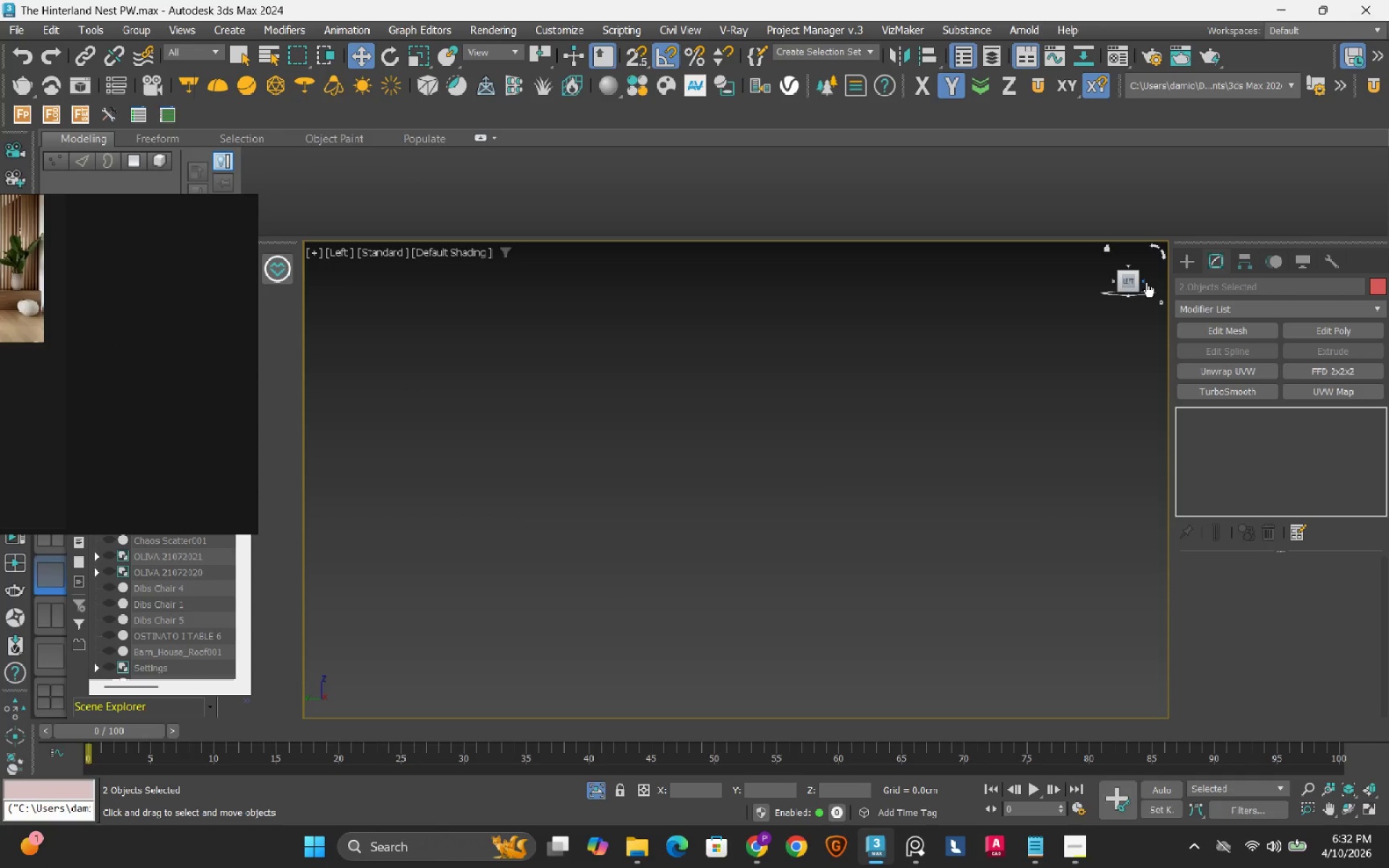 
left_click([1146, 282])
 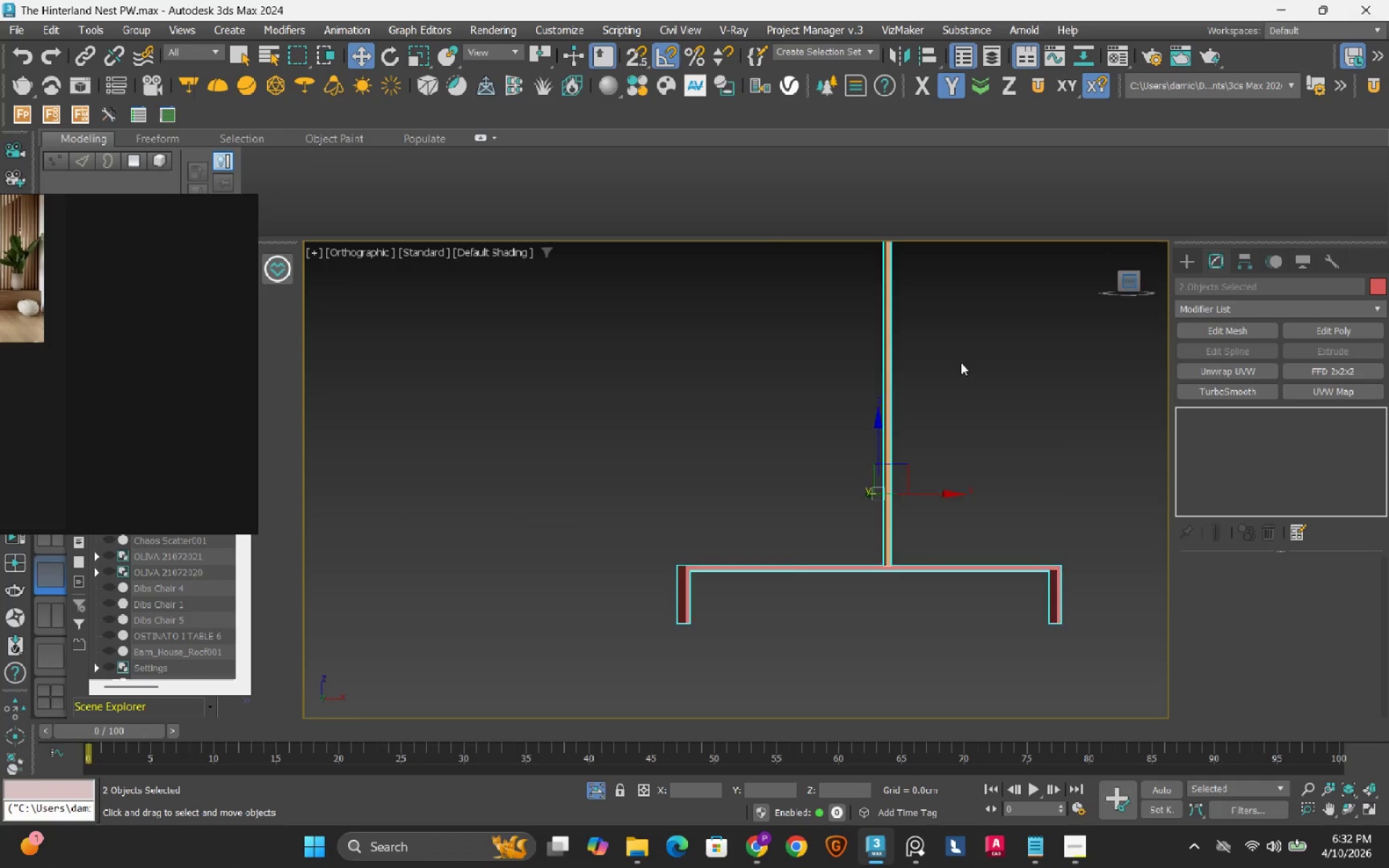 
scroll: coordinate [957, 364], scroll_direction: down, amount: 2.0
 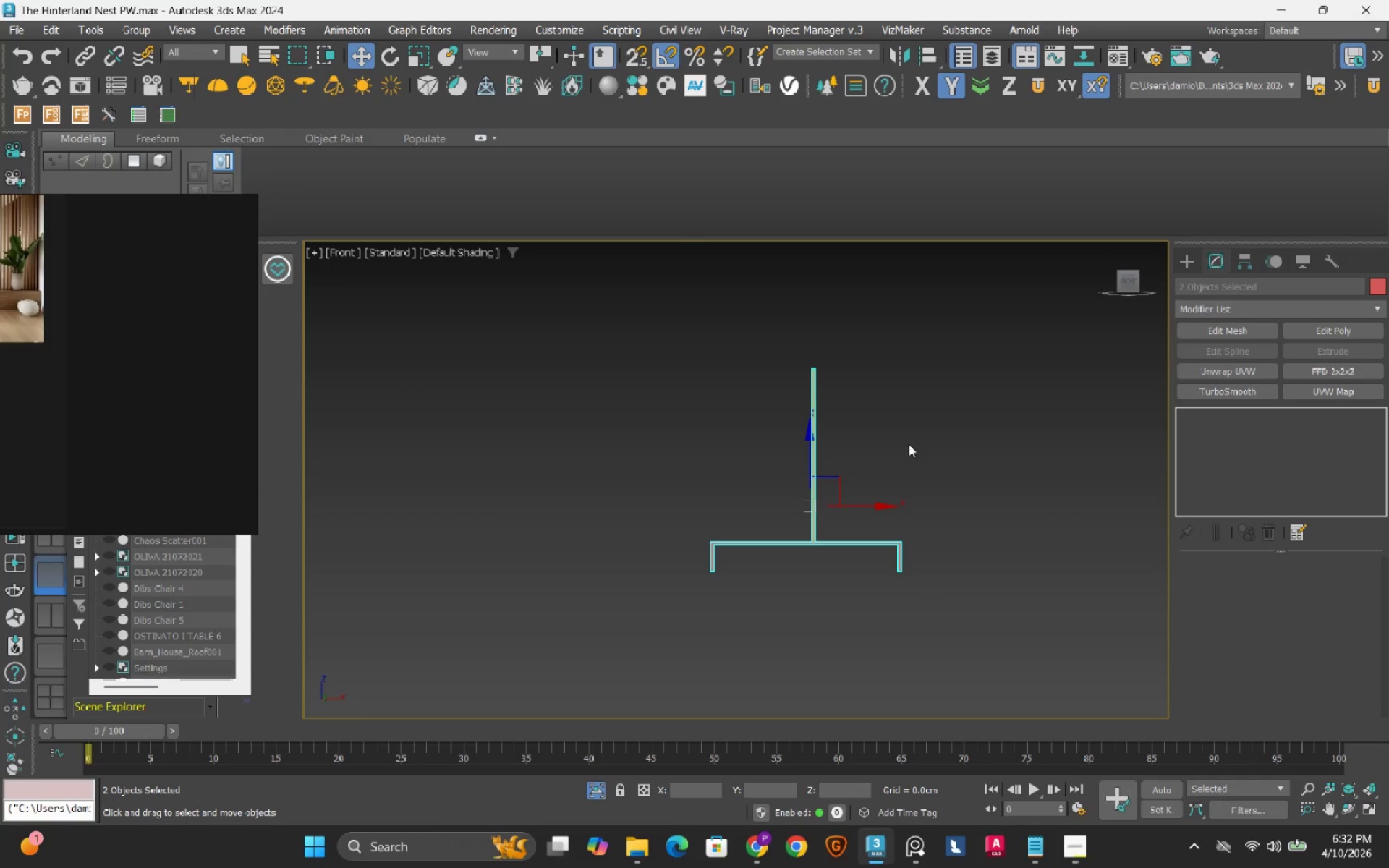 
left_click([909, 444])
 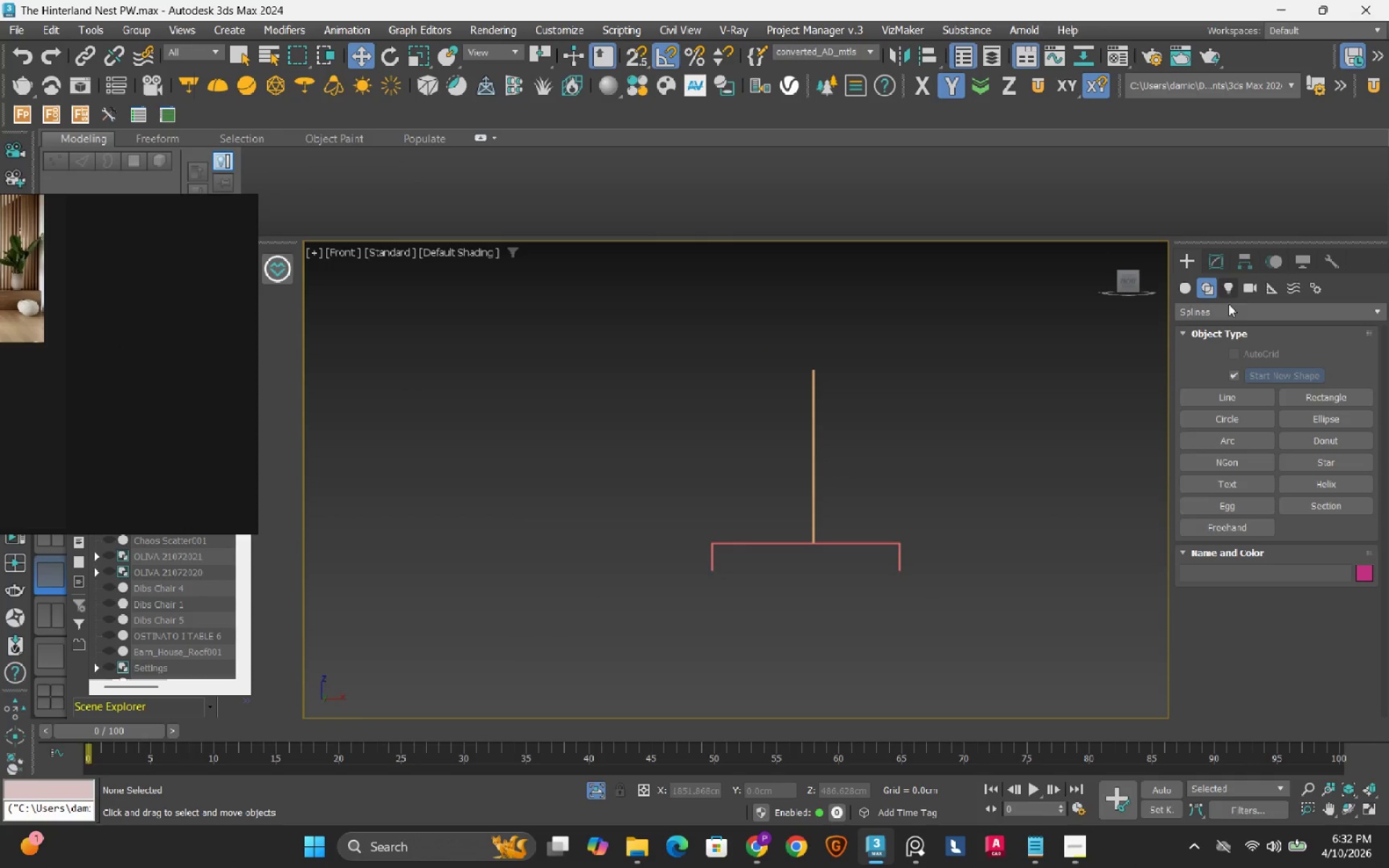 
left_click([1328, 390])
 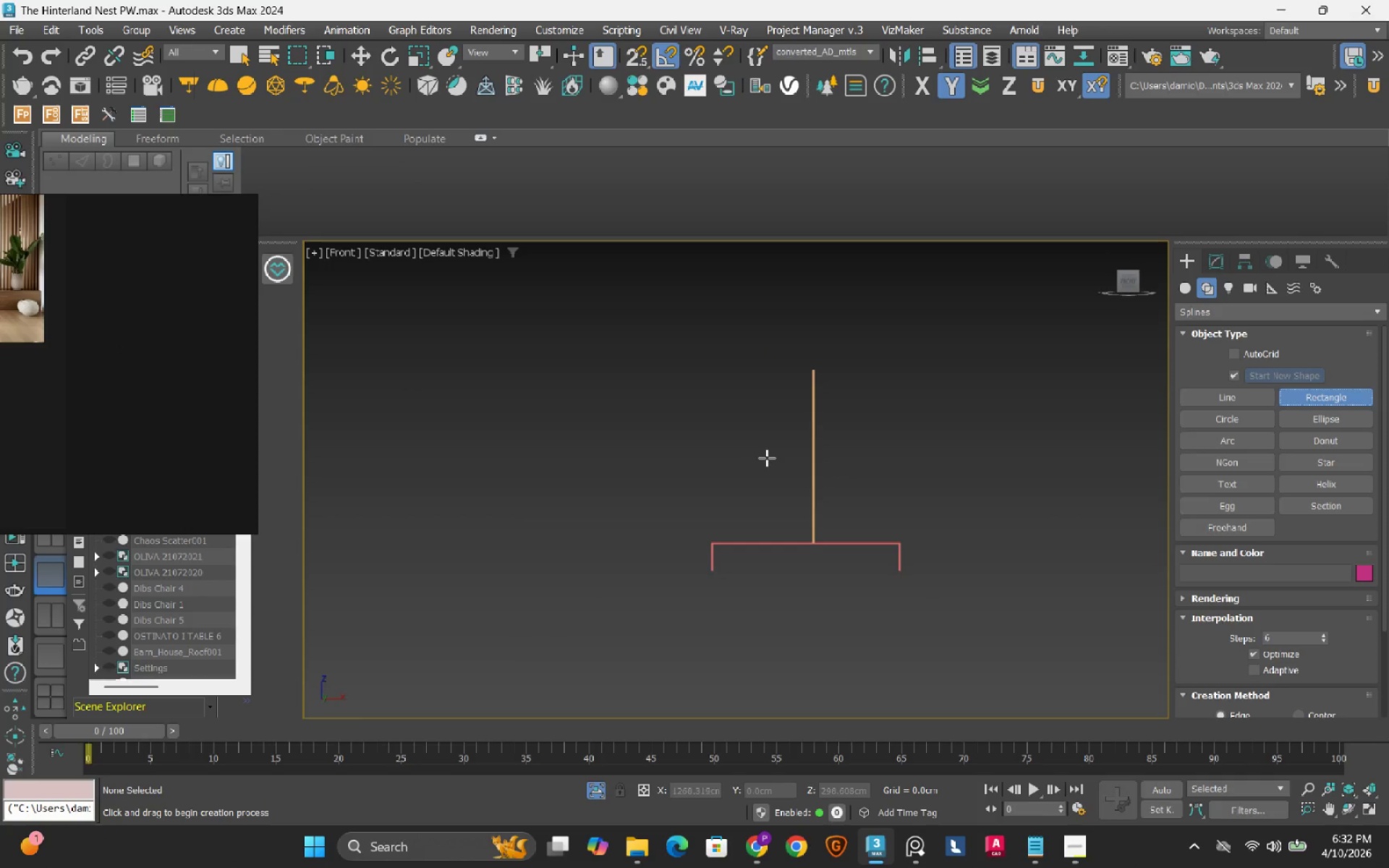 
scroll: coordinate [767, 458], scroll_direction: up, amount: 2.0
 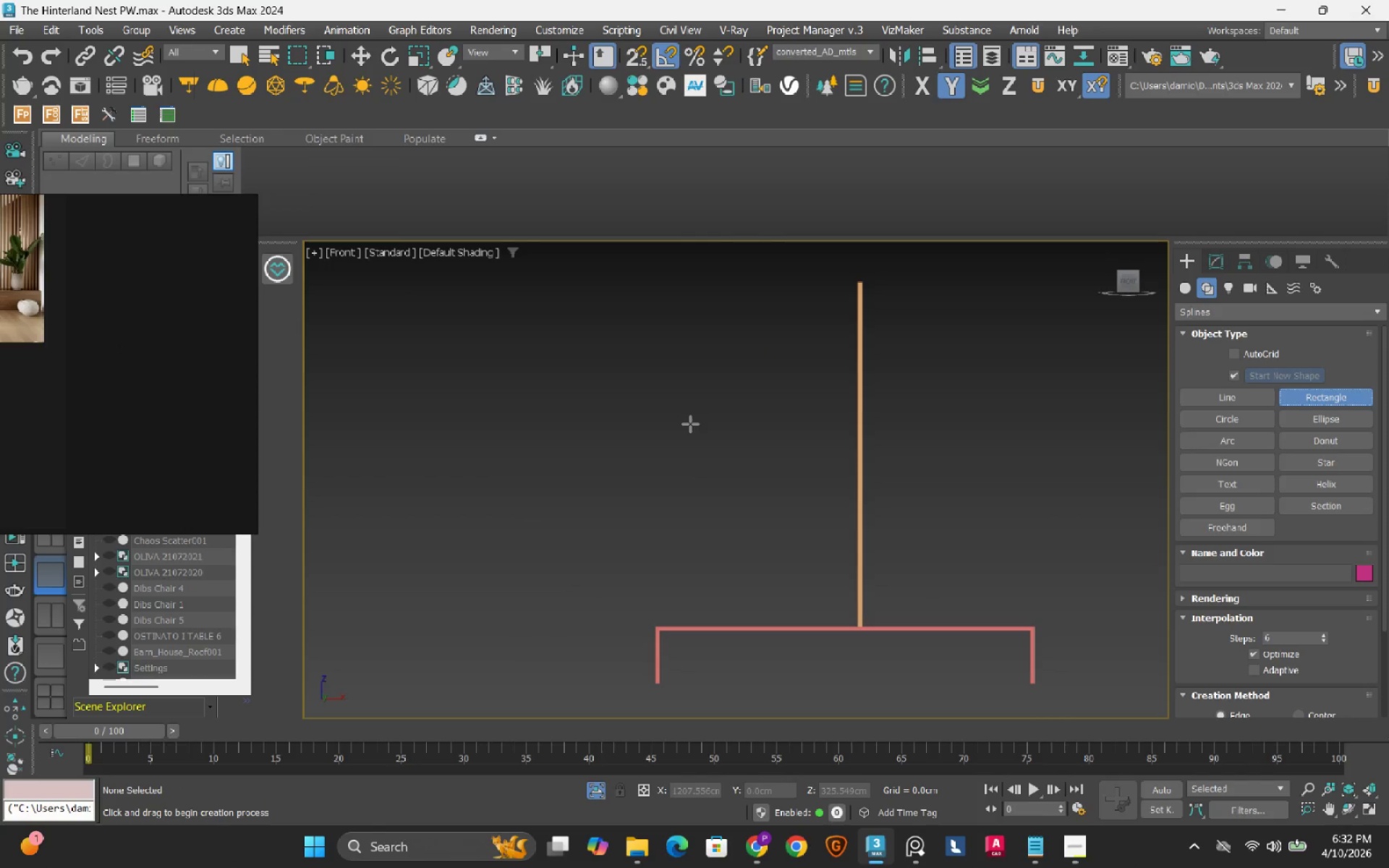 
left_click_drag(start_coordinate=[690, 424], to_coordinate=[955, 584])
 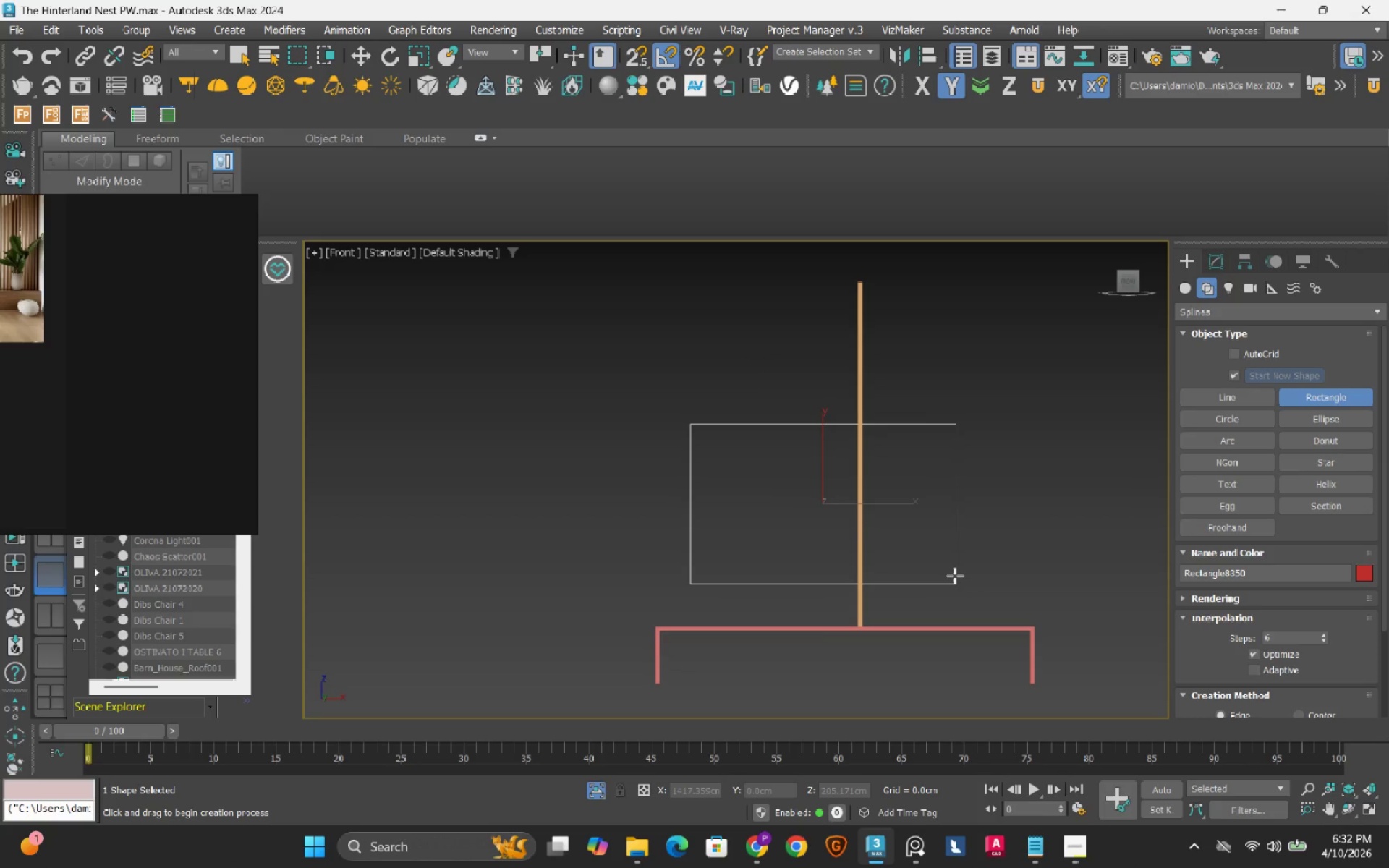 
key(W)
 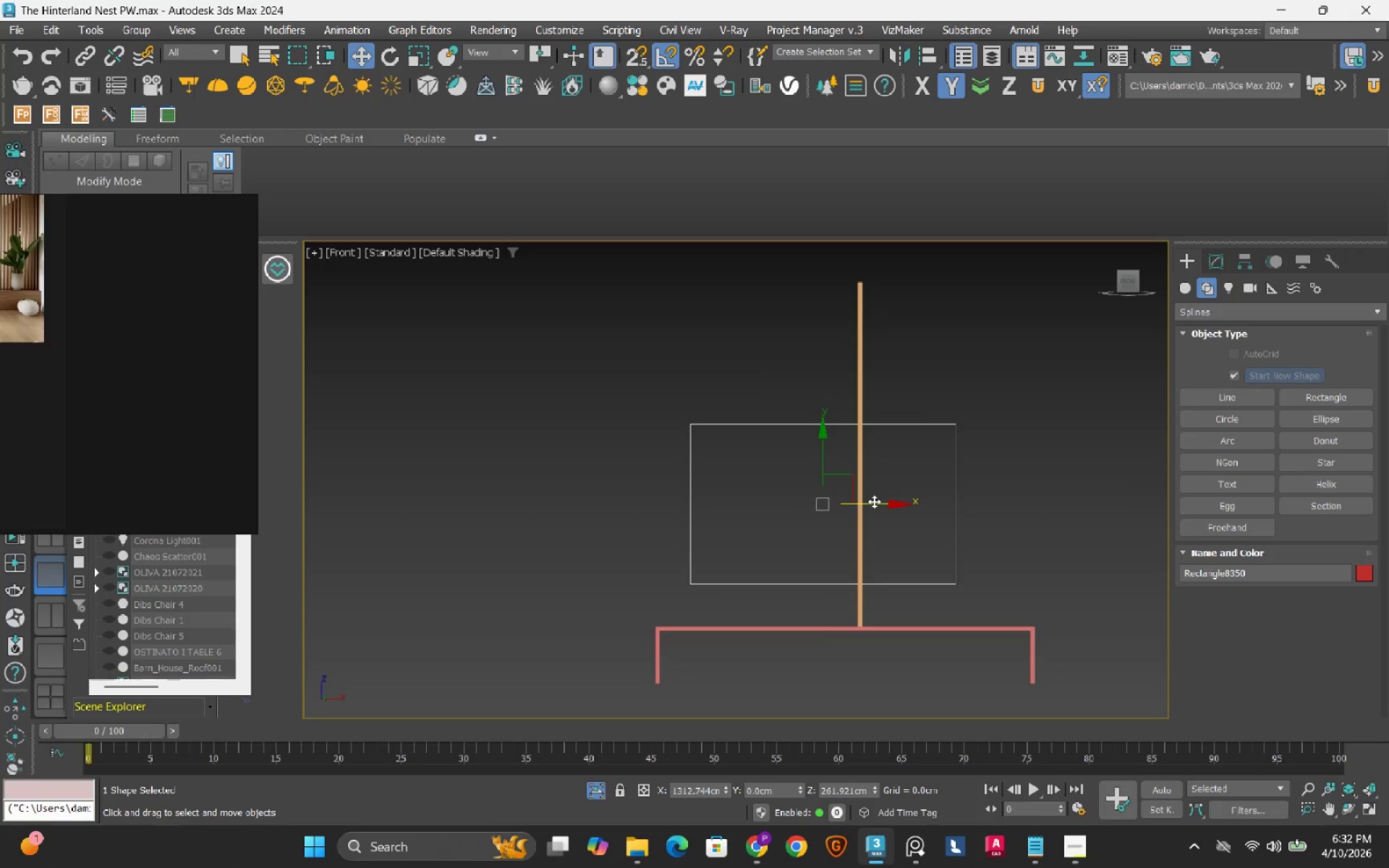 
left_click_drag(start_coordinate=[874, 501], to_coordinate=[886, 503])
 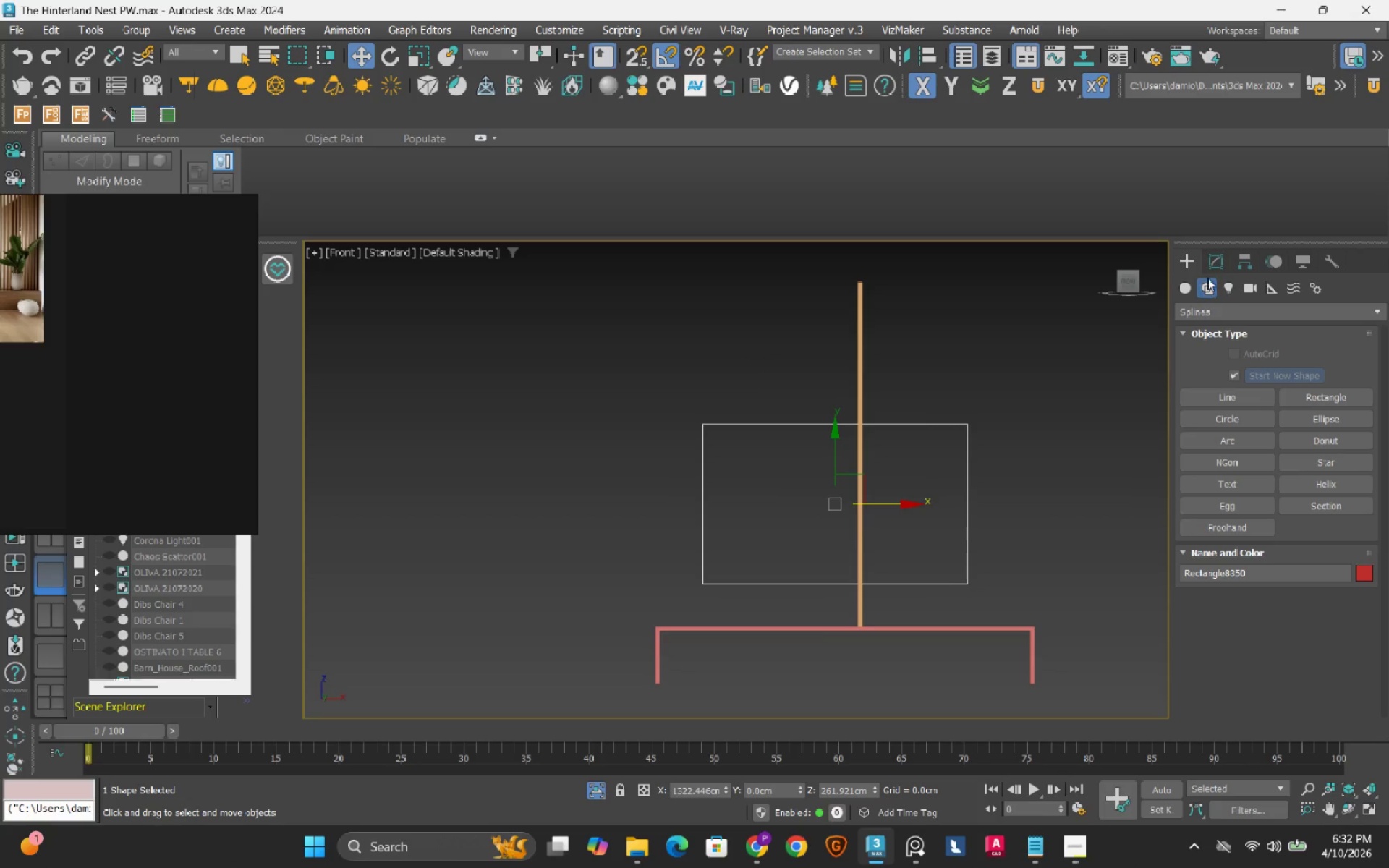 
left_click_drag(start_coordinate=[1217, 260], to_coordinate=[1337, 349])
 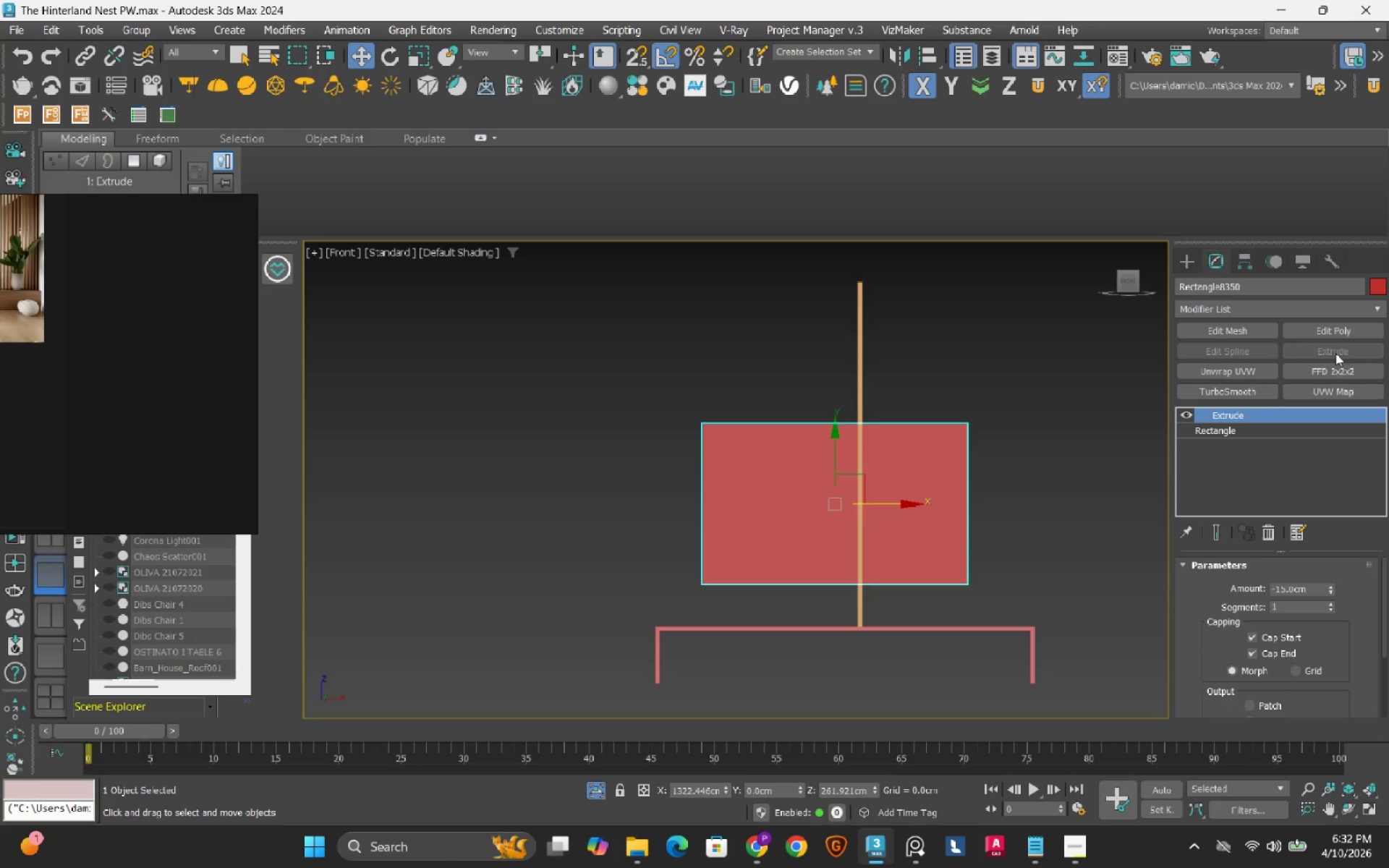 
left_click([1337, 349])
 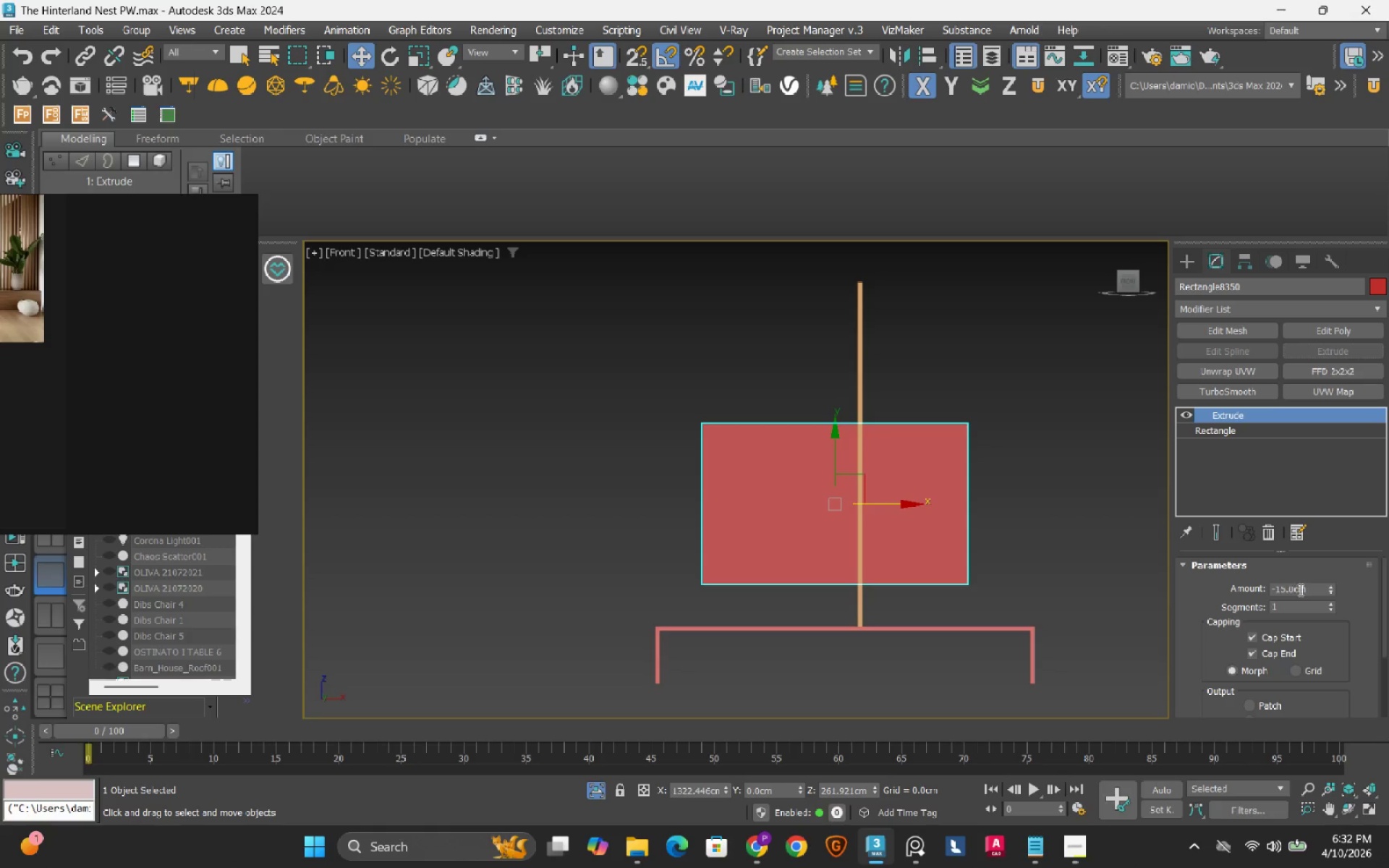 
left_click_drag(start_coordinate=[1315, 584], to_coordinate=[1231, 582])
 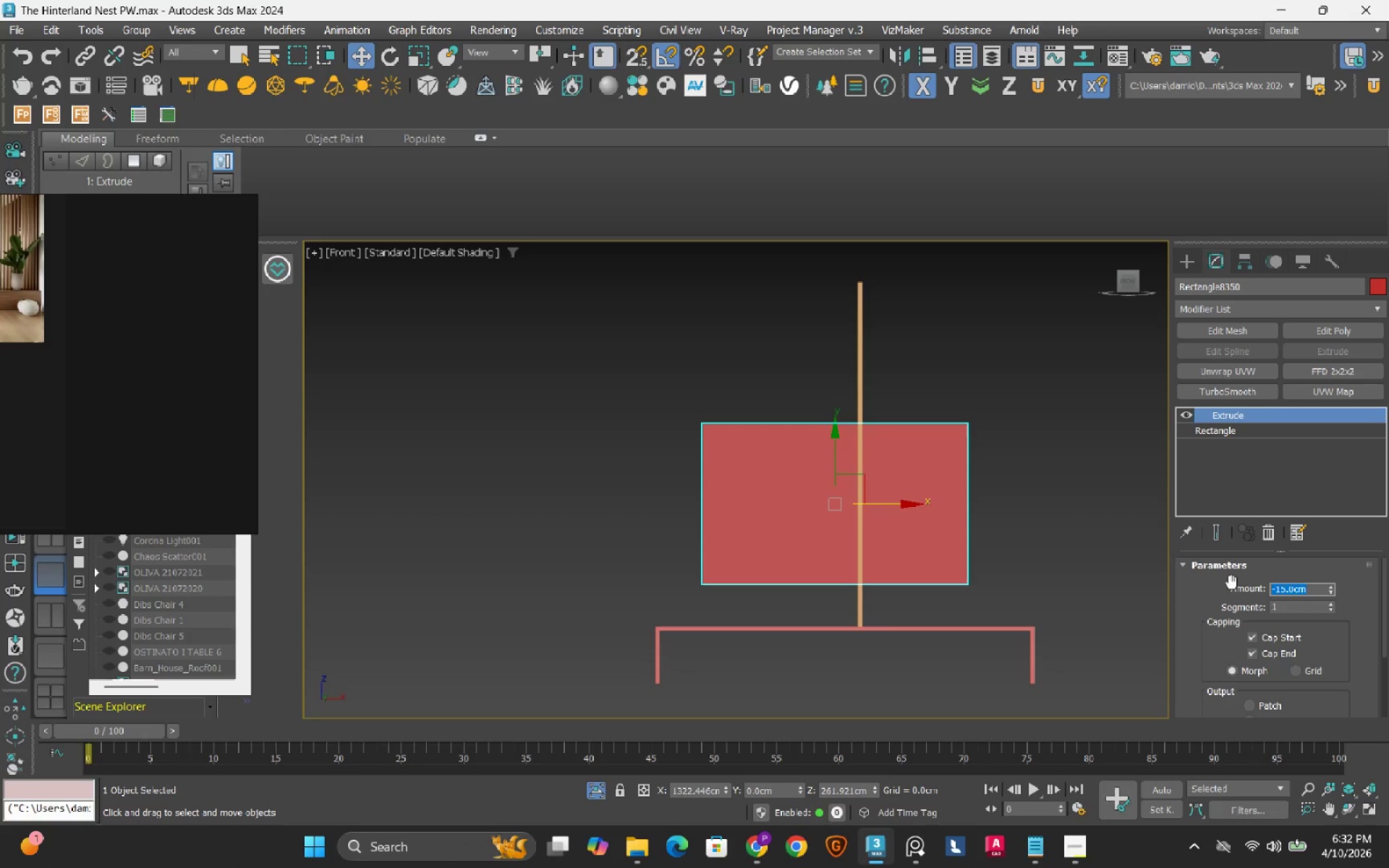 
key(Numpad5)
 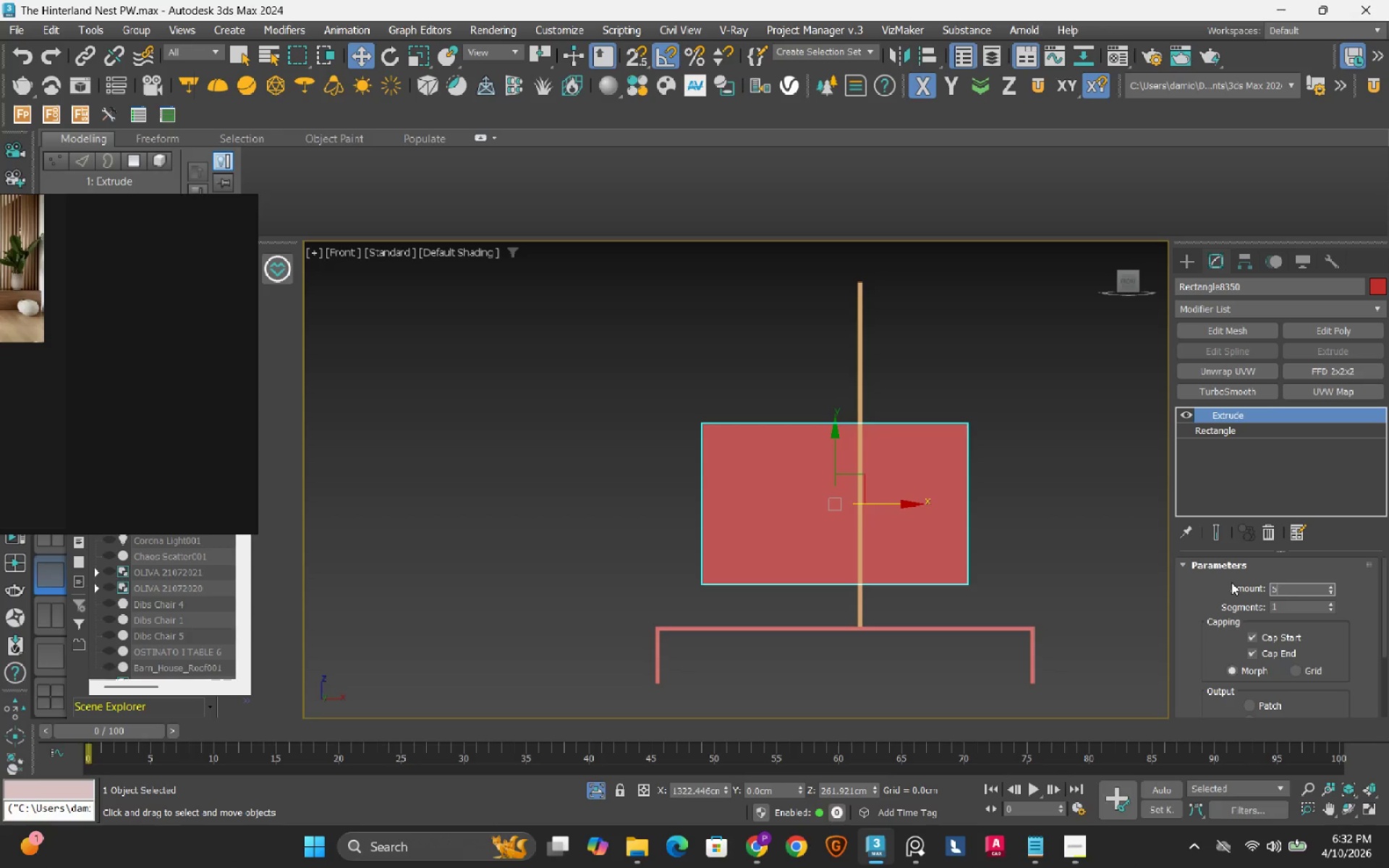 
key(NumpadEnter)
 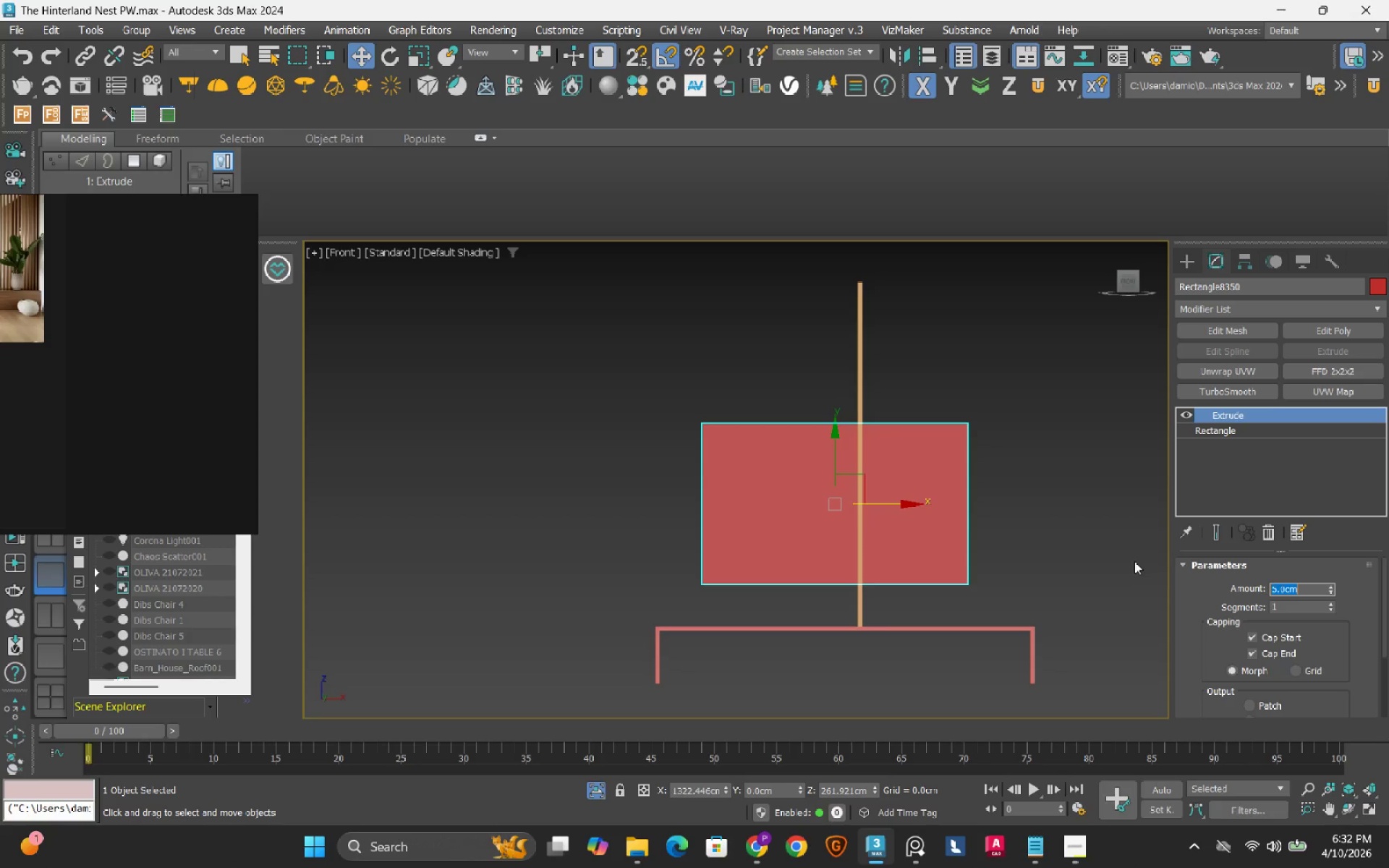 
hold_key(key=AltLeft, duration=0.81)
 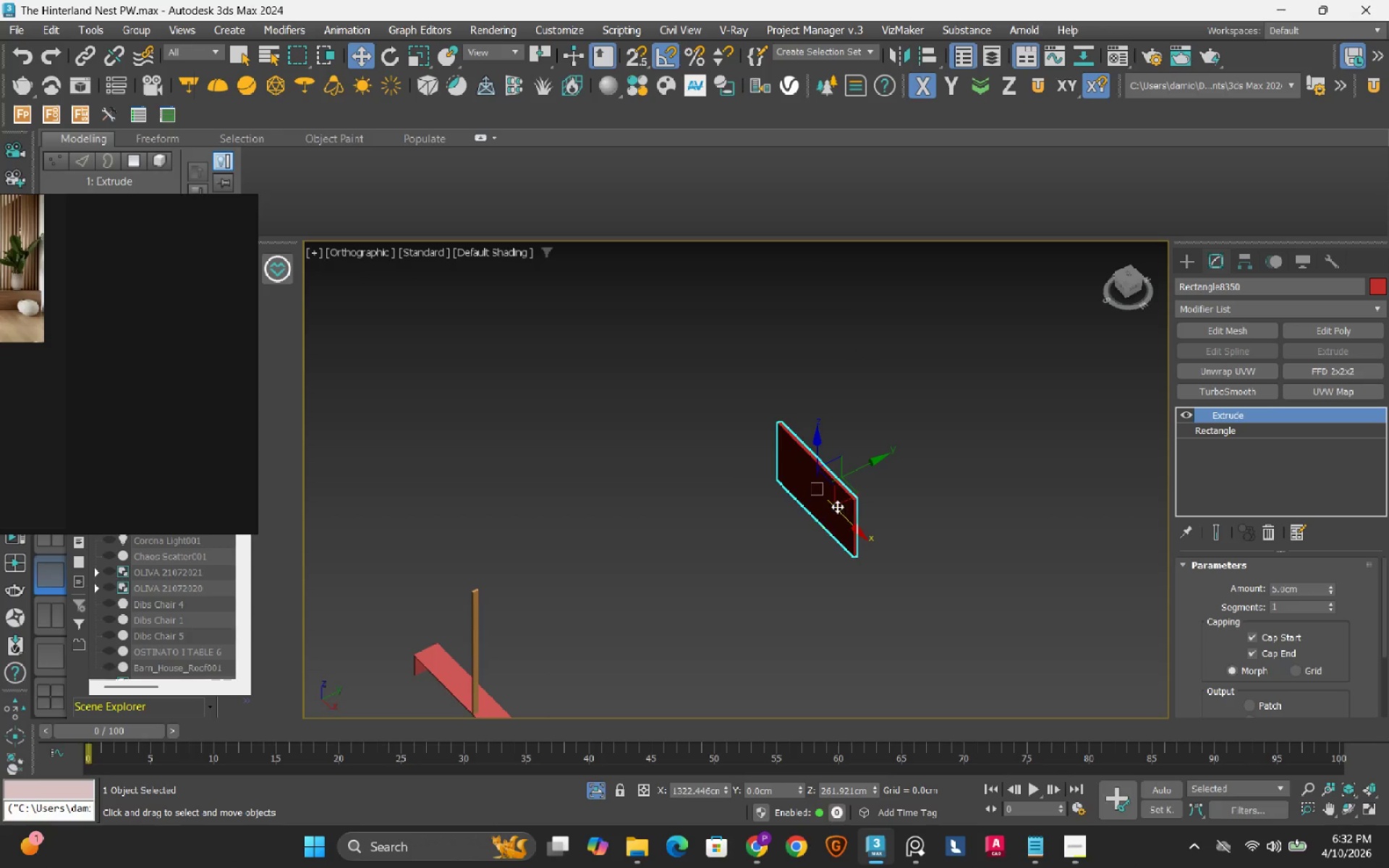 
scroll: coordinate [800, 478], scroll_direction: down, amount: 2.0
 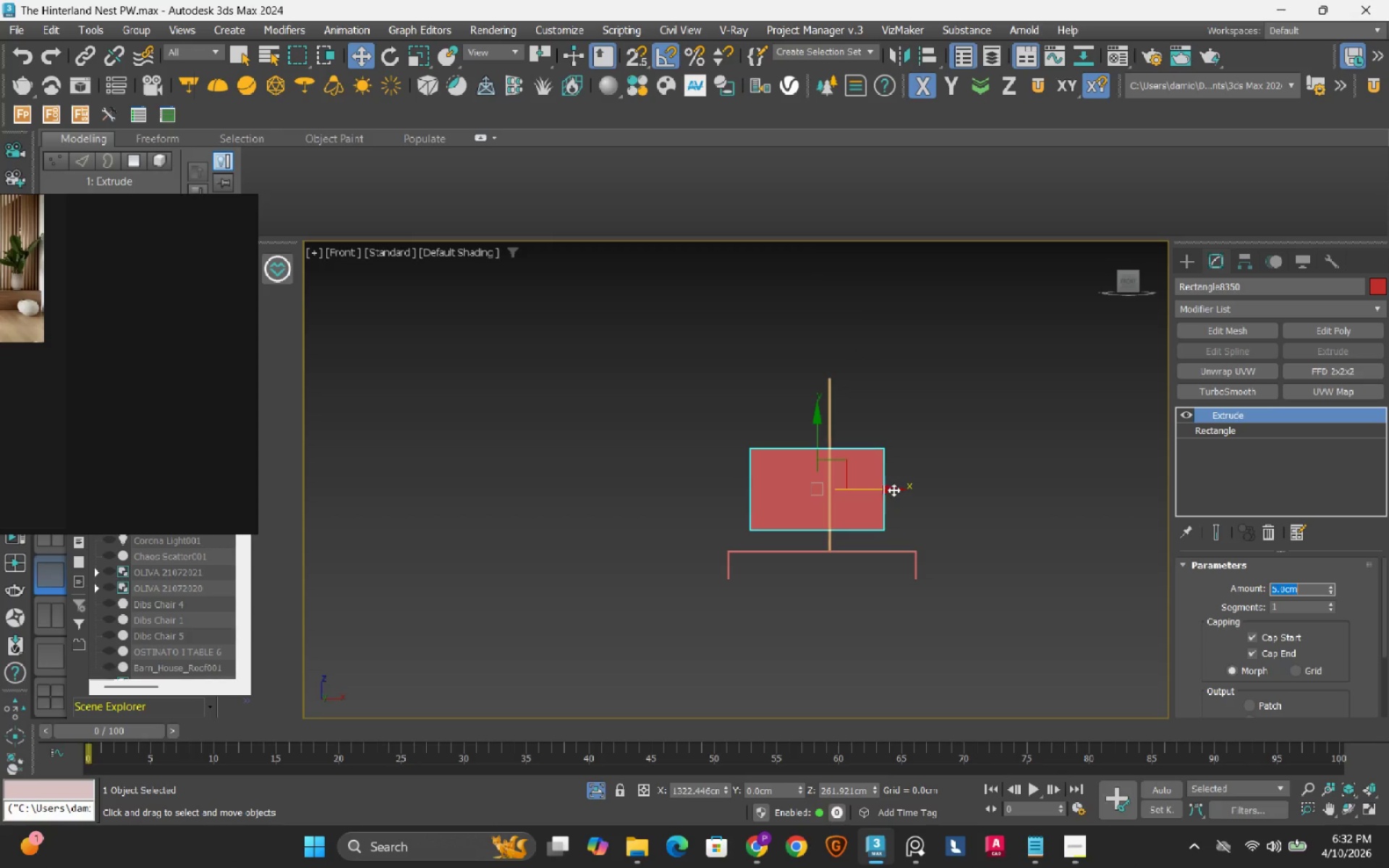 
scroll: coordinate [837, 506], scroll_direction: up, amount: 3.0
 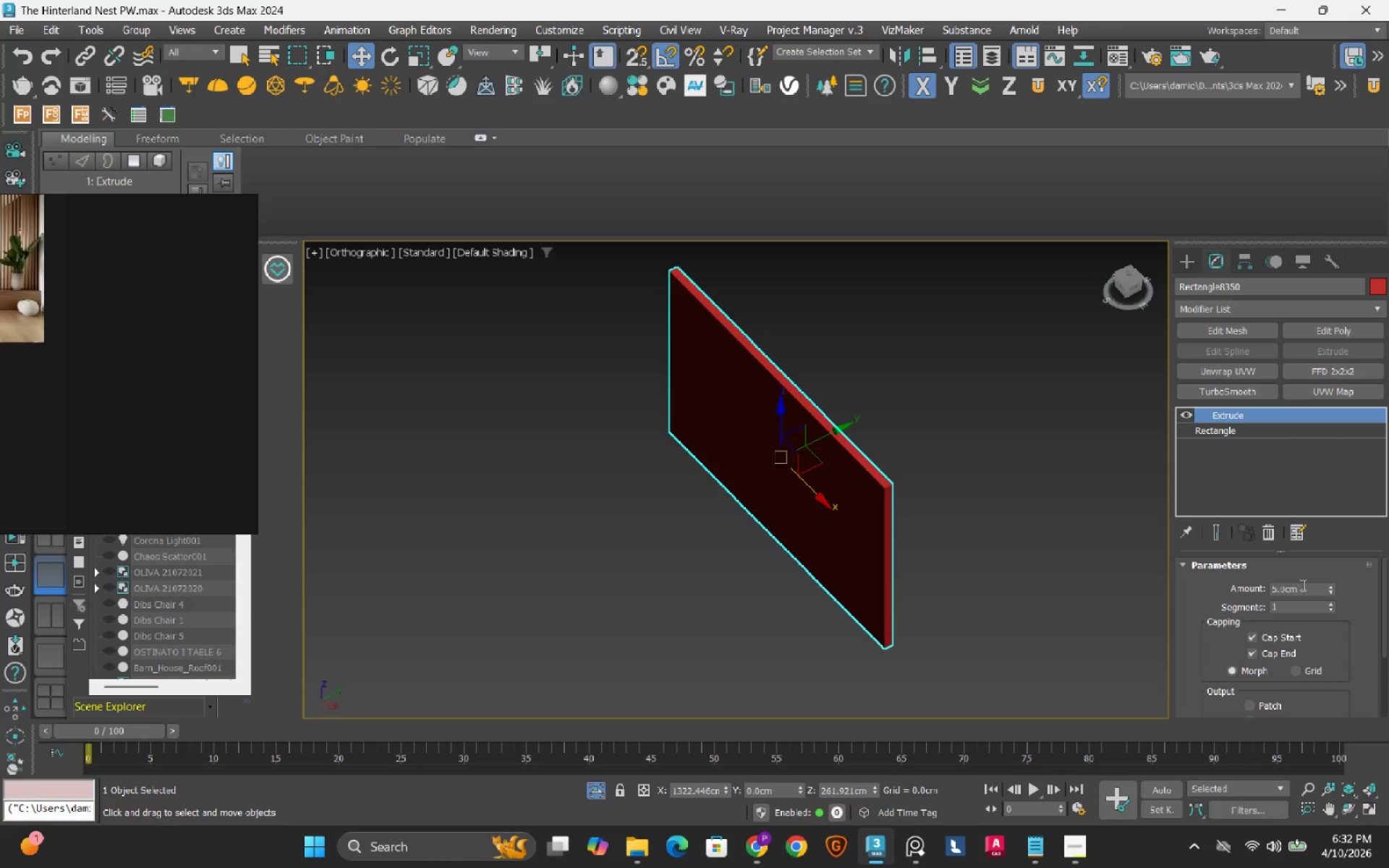 
double_click([1301, 584])
 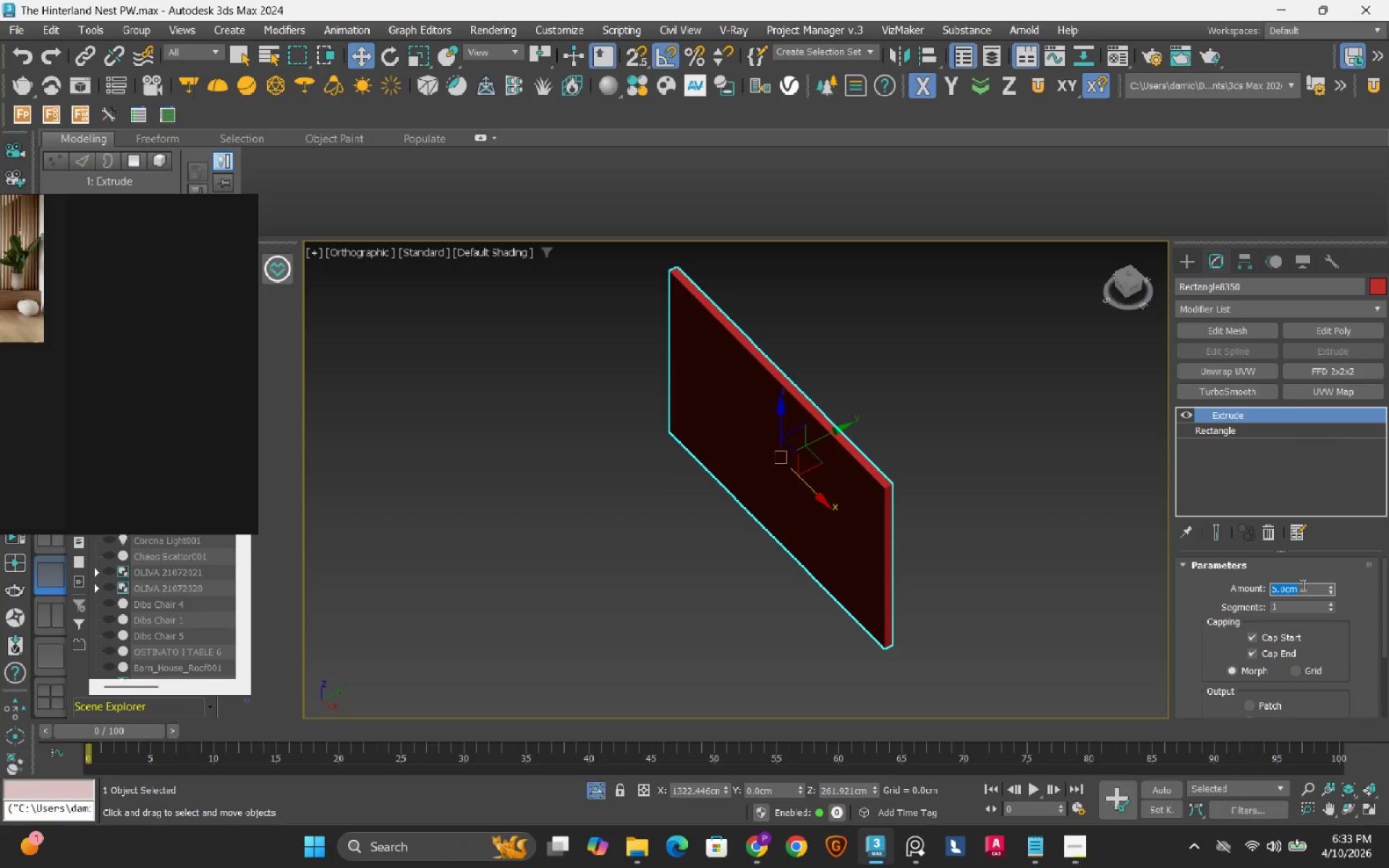 
key(Numpad3)
 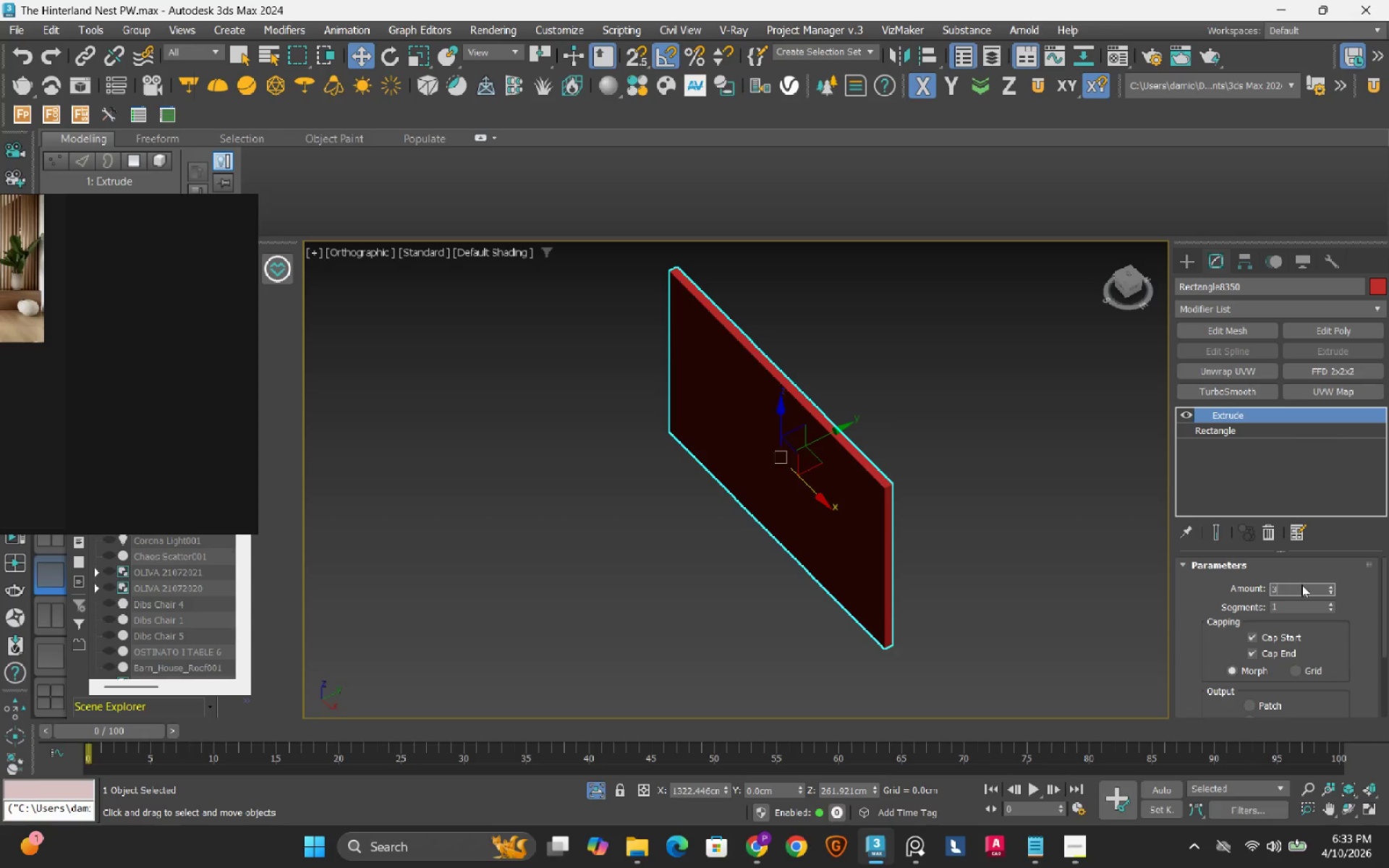 
key(NumpadEnter)
 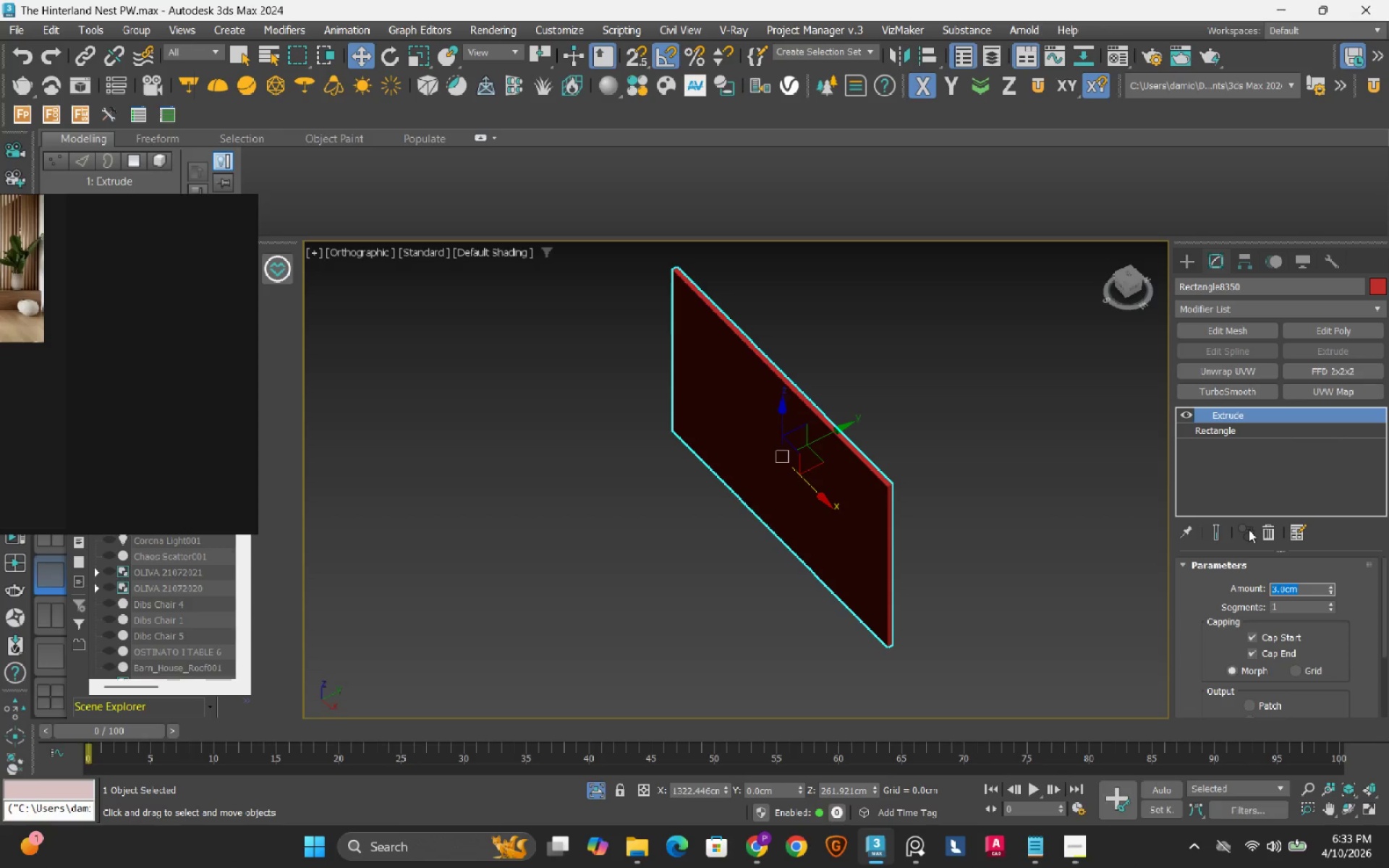 
wait(5.23)
 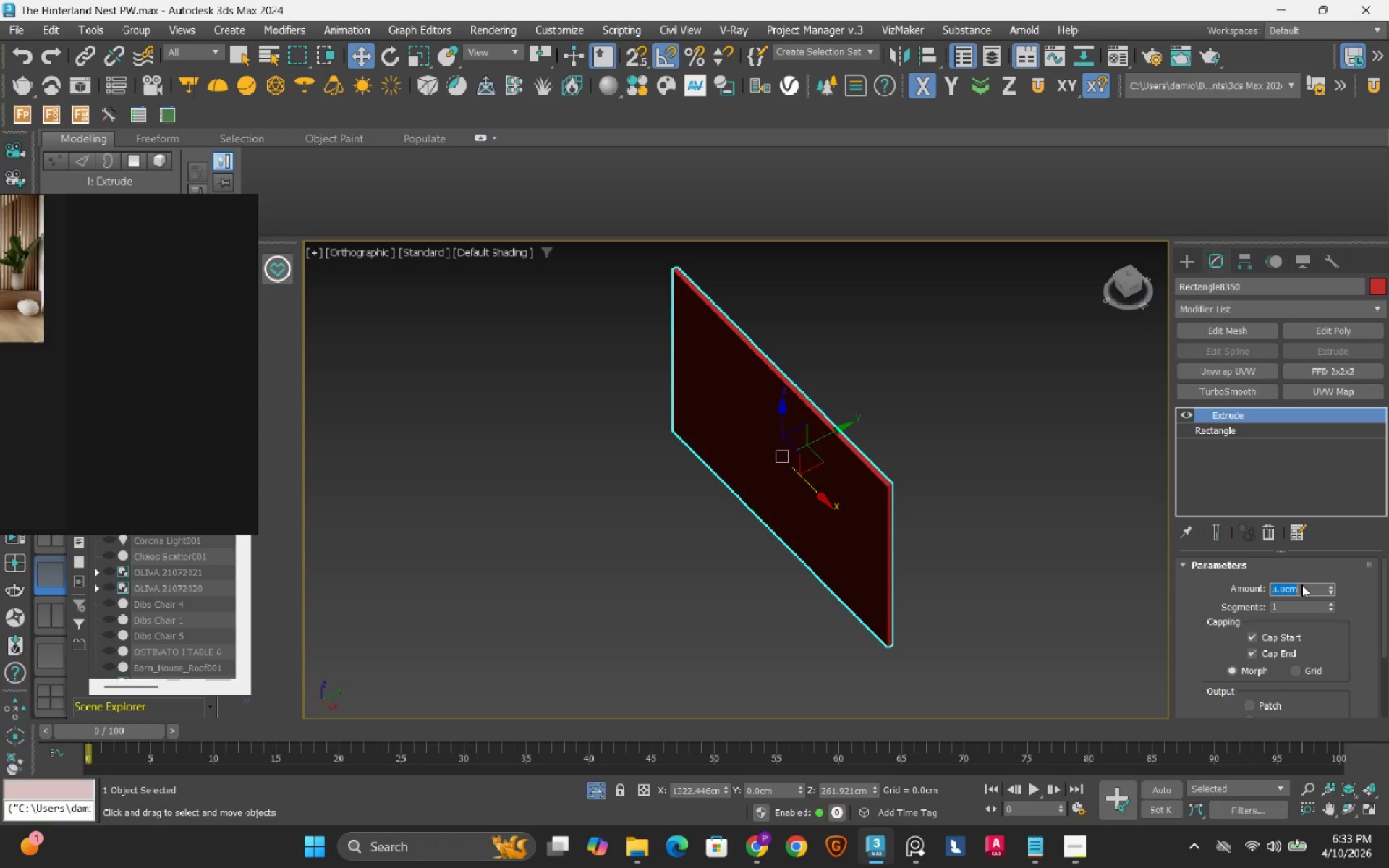 
scroll: coordinate [901, 469], scroll_direction: down, amount: 3.0
 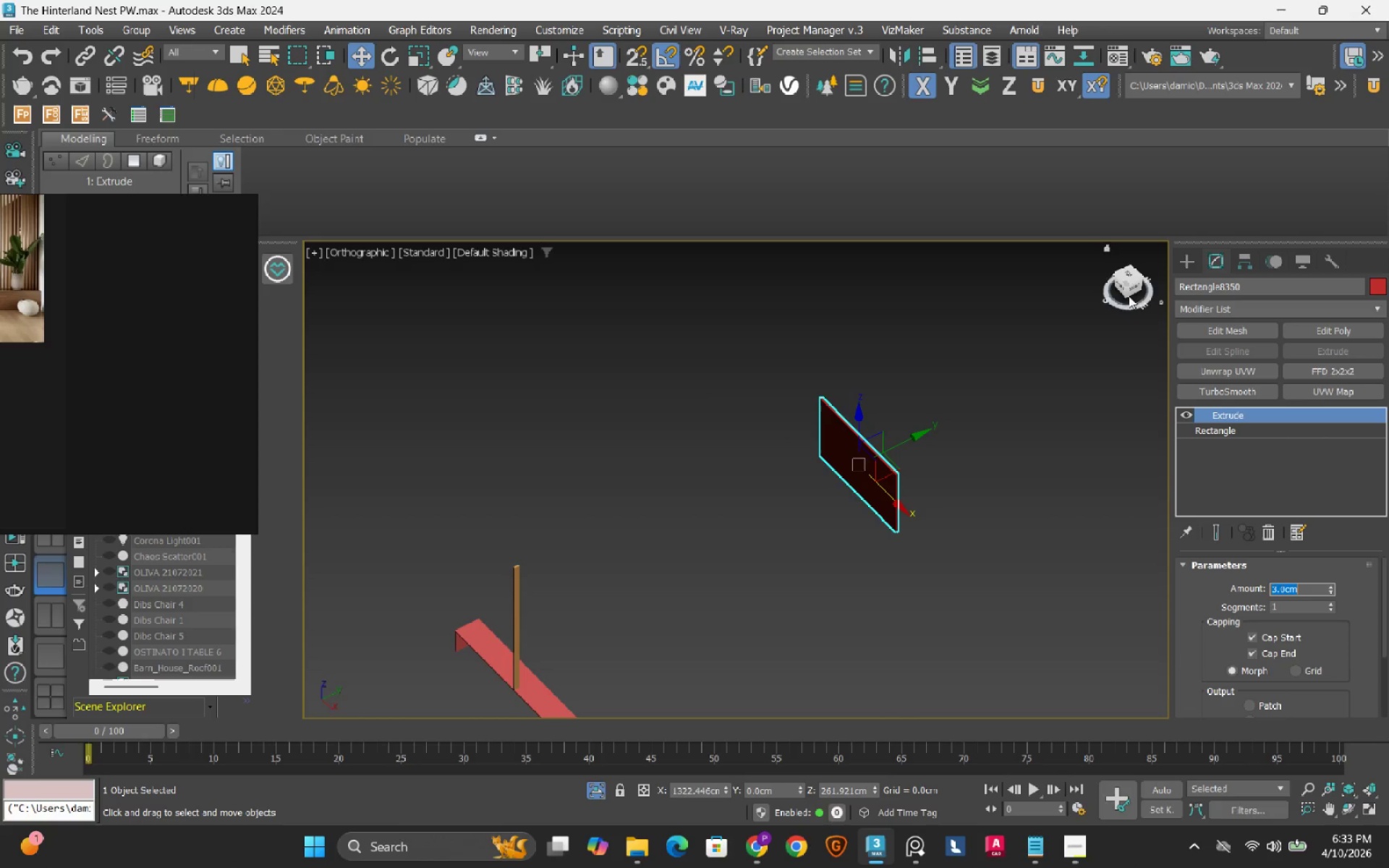 
left_click([1135, 286])
 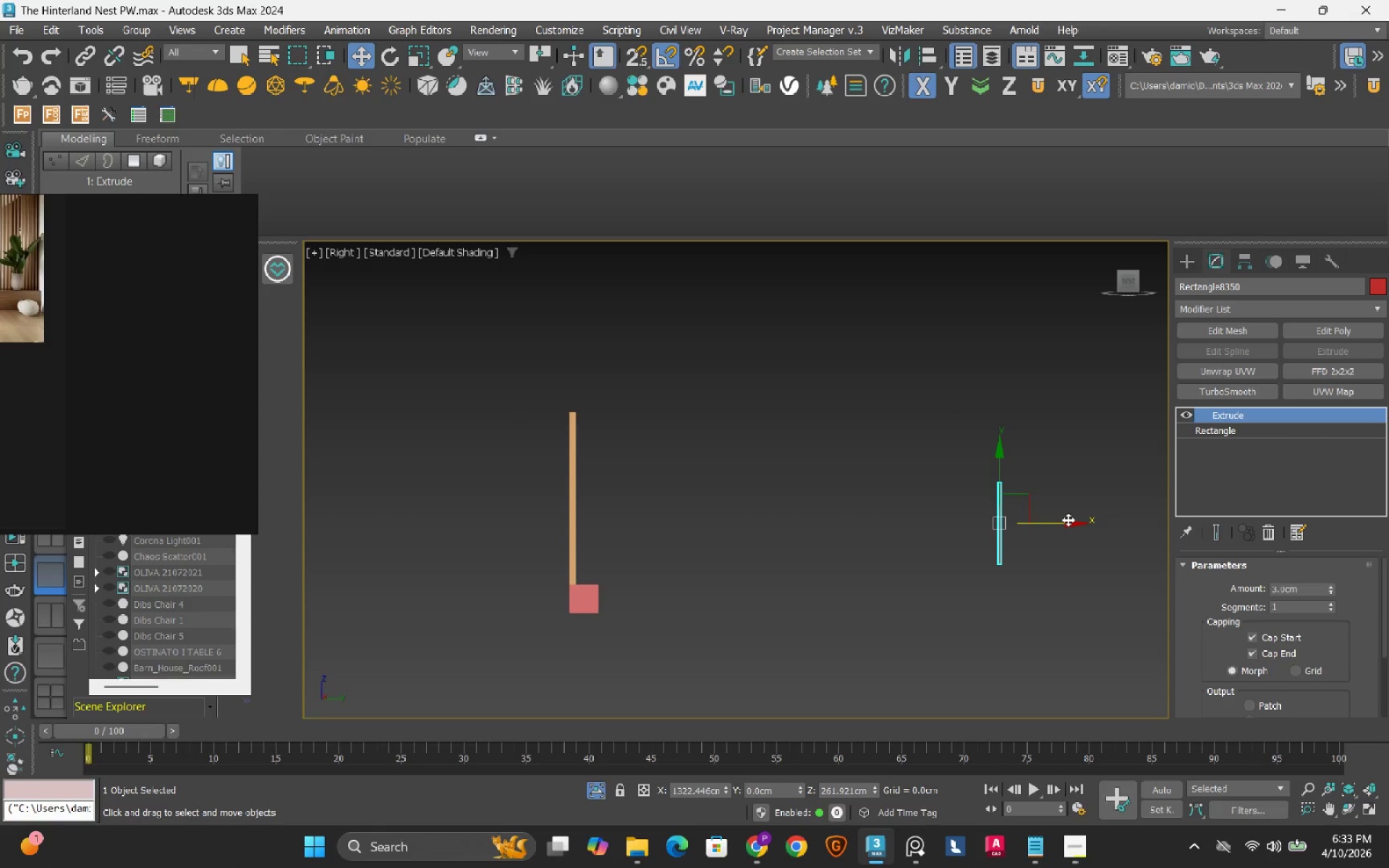 
left_click_drag(start_coordinate=[1068, 519], to_coordinate=[648, 524])
 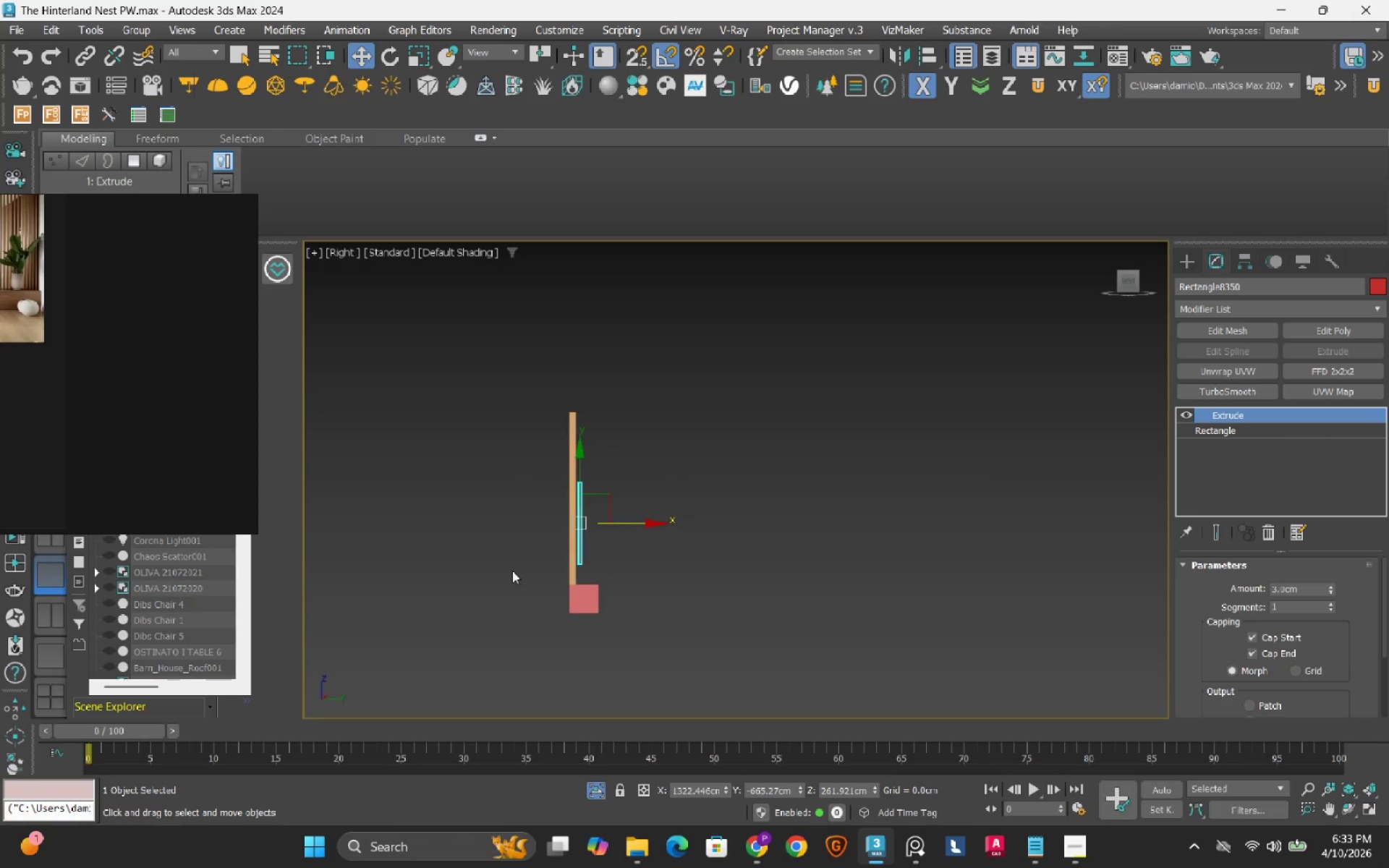 
scroll: coordinate [647, 565], scroll_direction: up, amount: 8.0
 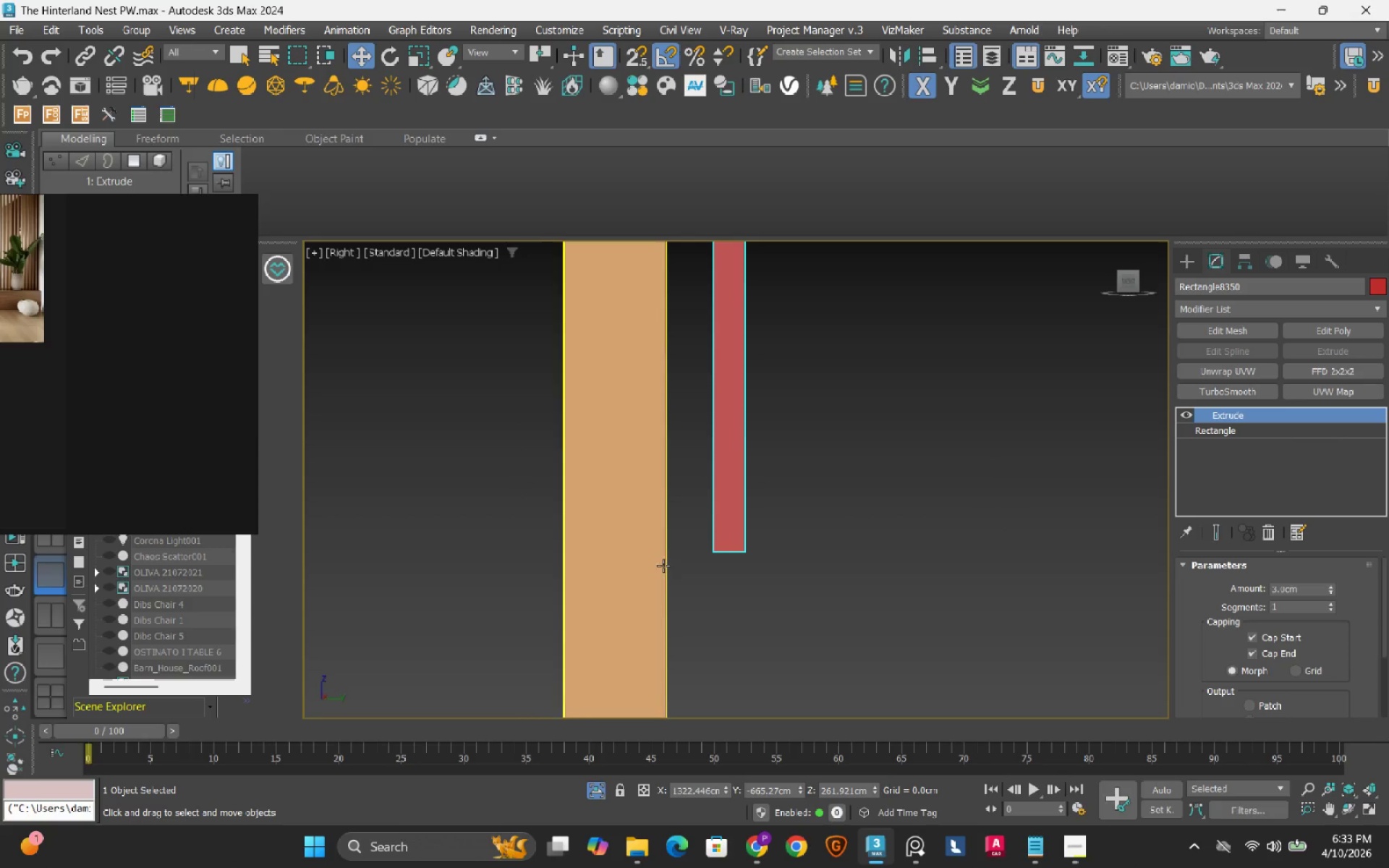 
type(ss)
 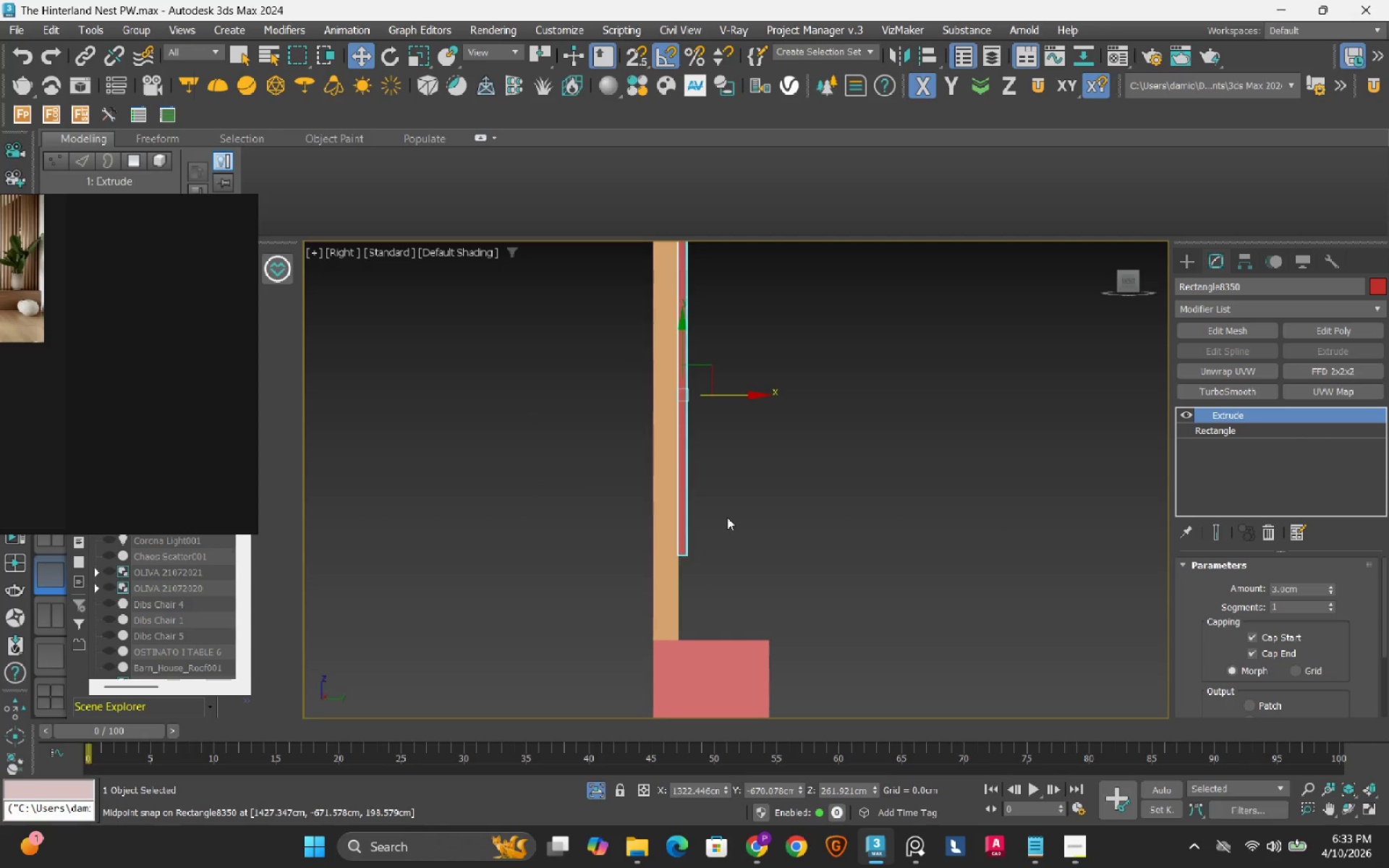 
left_click_drag(start_coordinate=[718, 545], to_coordinate=[677, 566])
 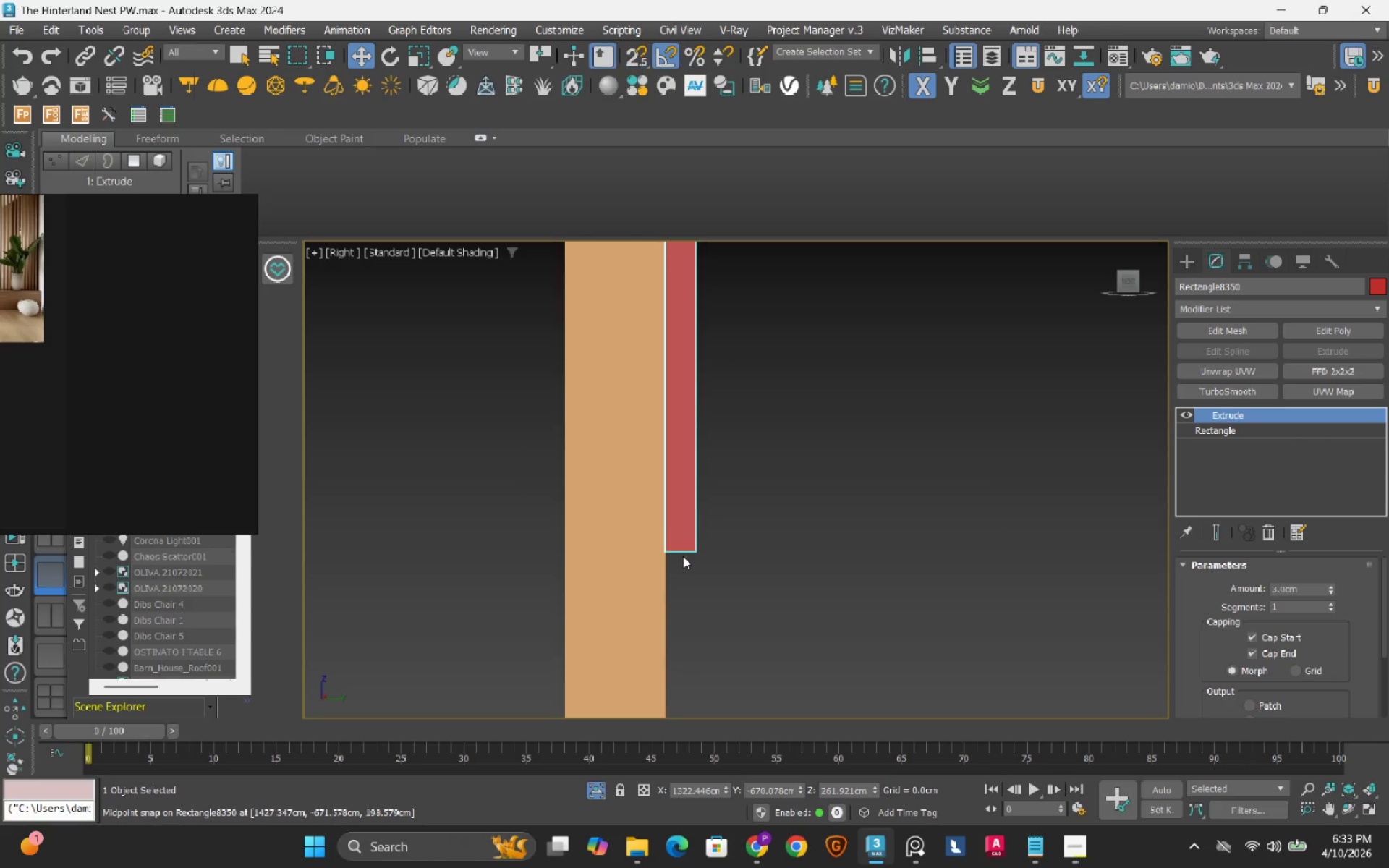 
hold_key(key=AltLeft, duration=0.94)
 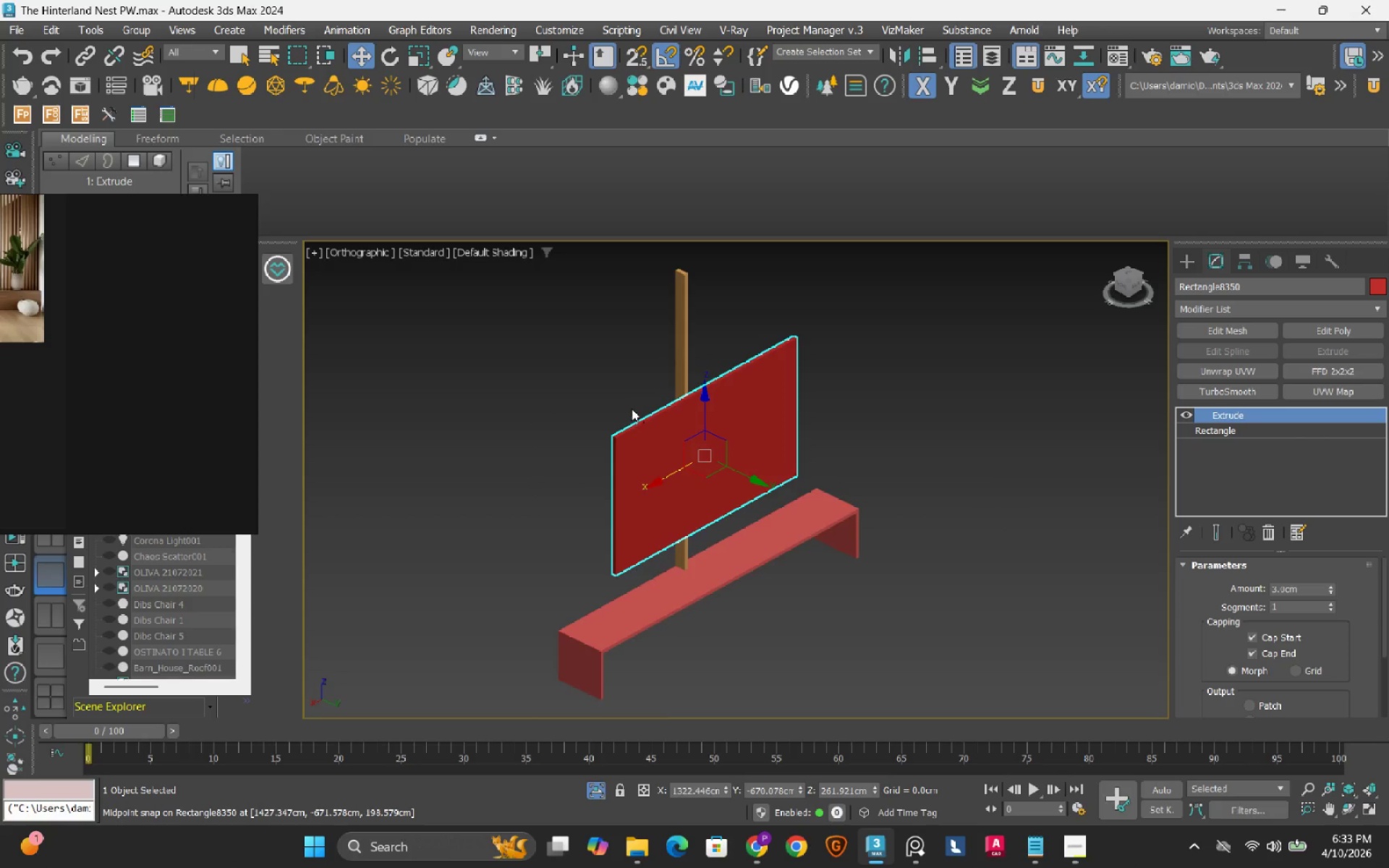 
scroll: coordinate [727, 516], scroll_direction: down, amount: 6.0
 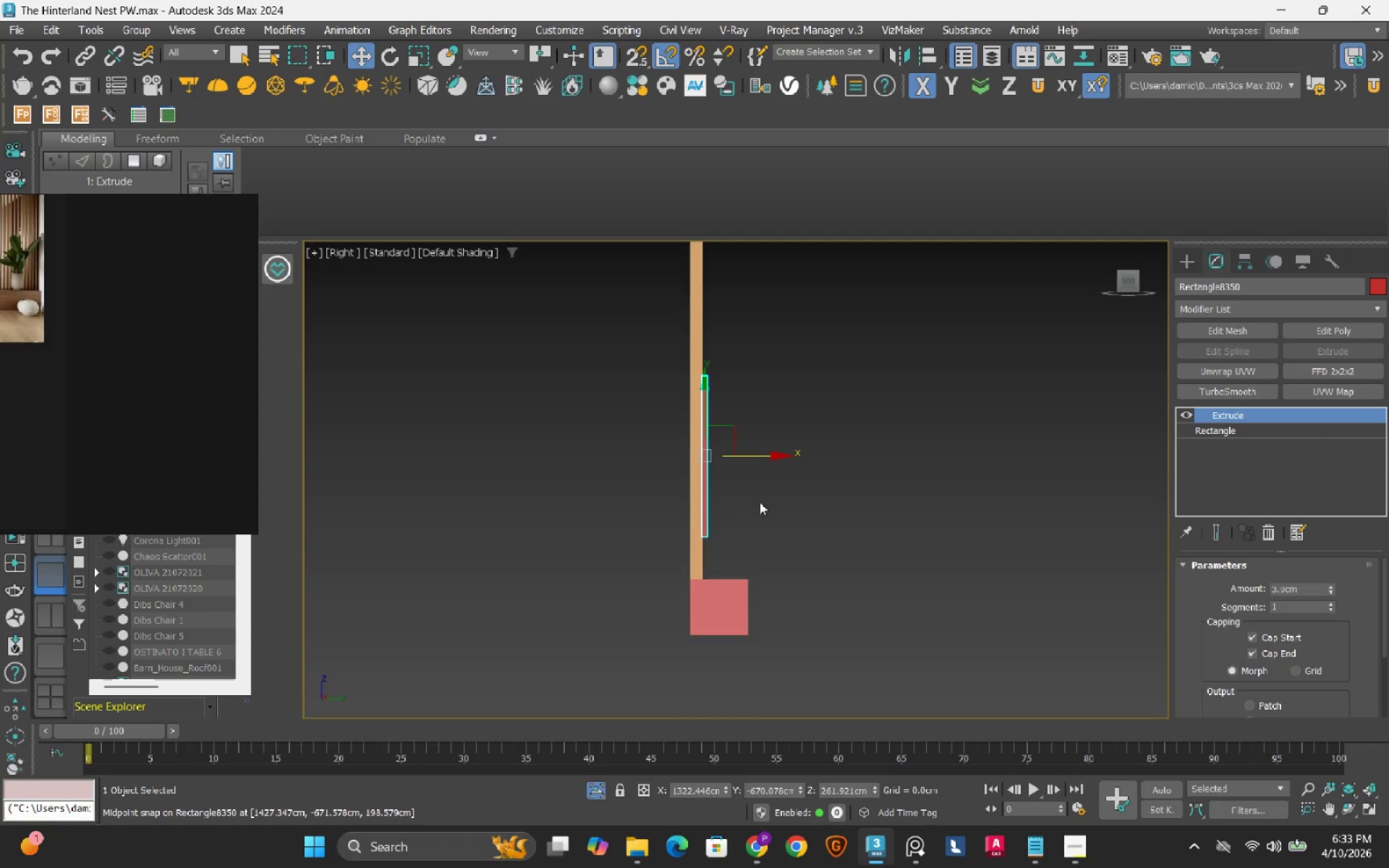 
scroll: coordinate [613, 460], scroll_direction: up, amount: 3.0
 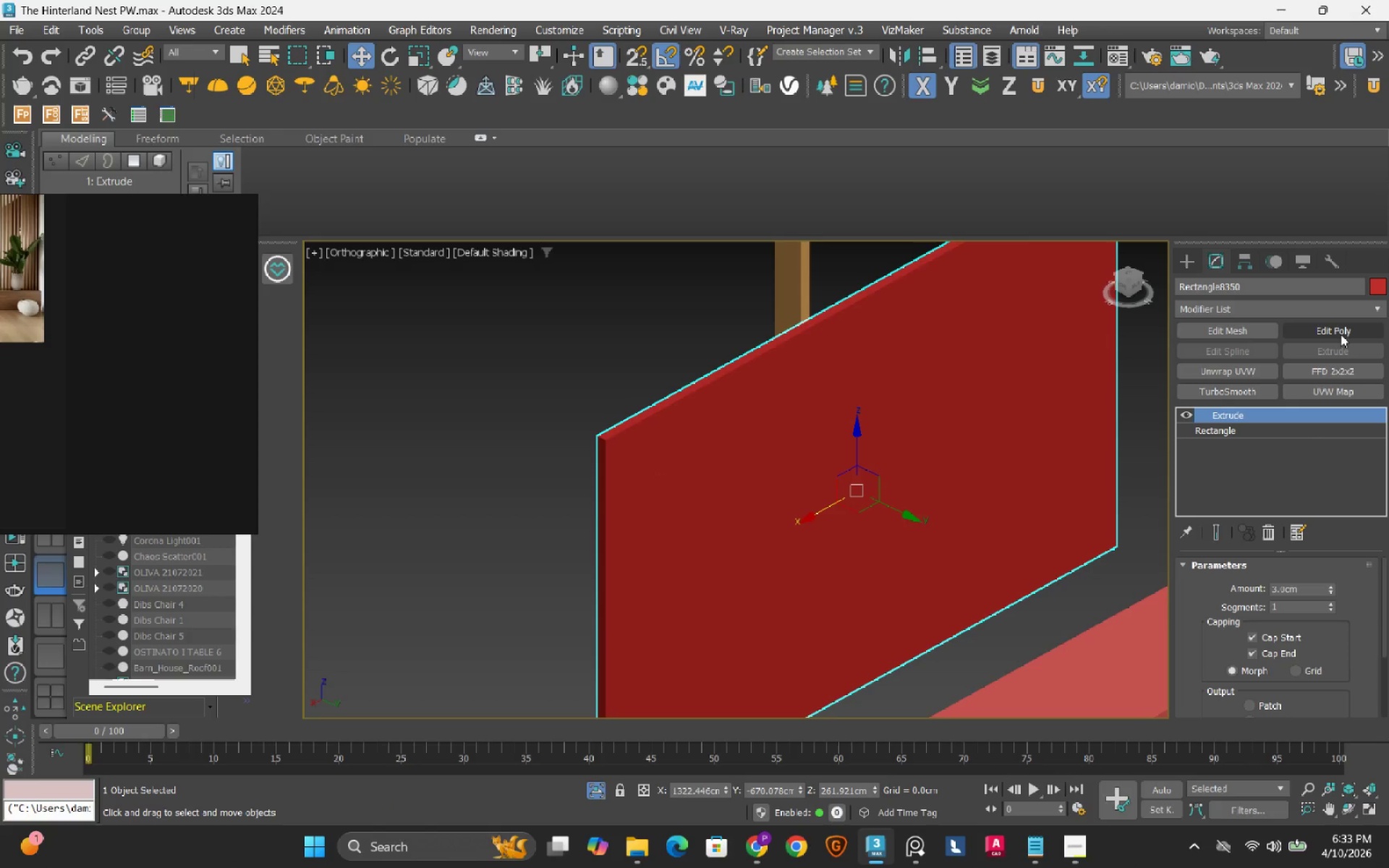 
wait(5.7)
 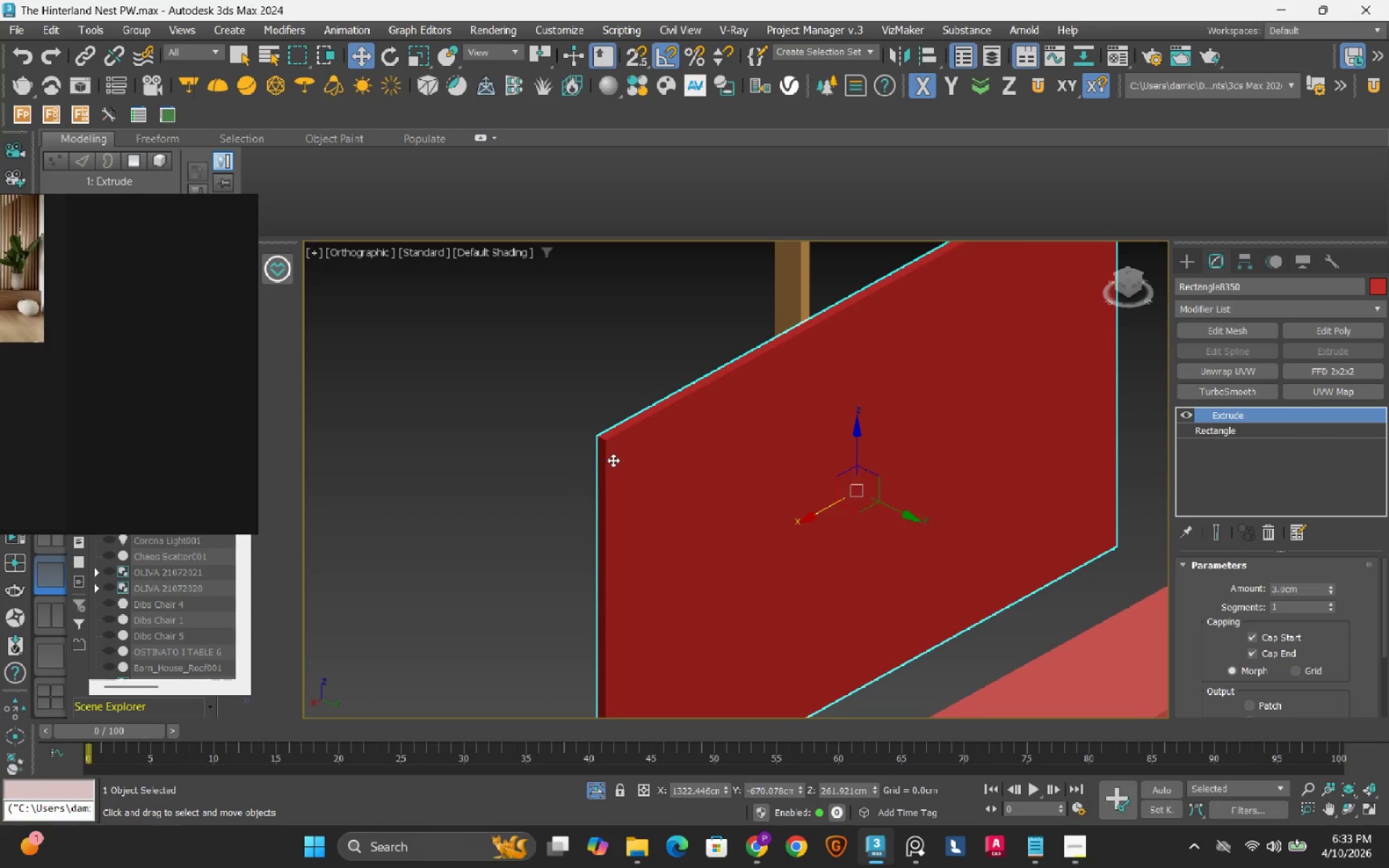 
left_click([1345, 329])
 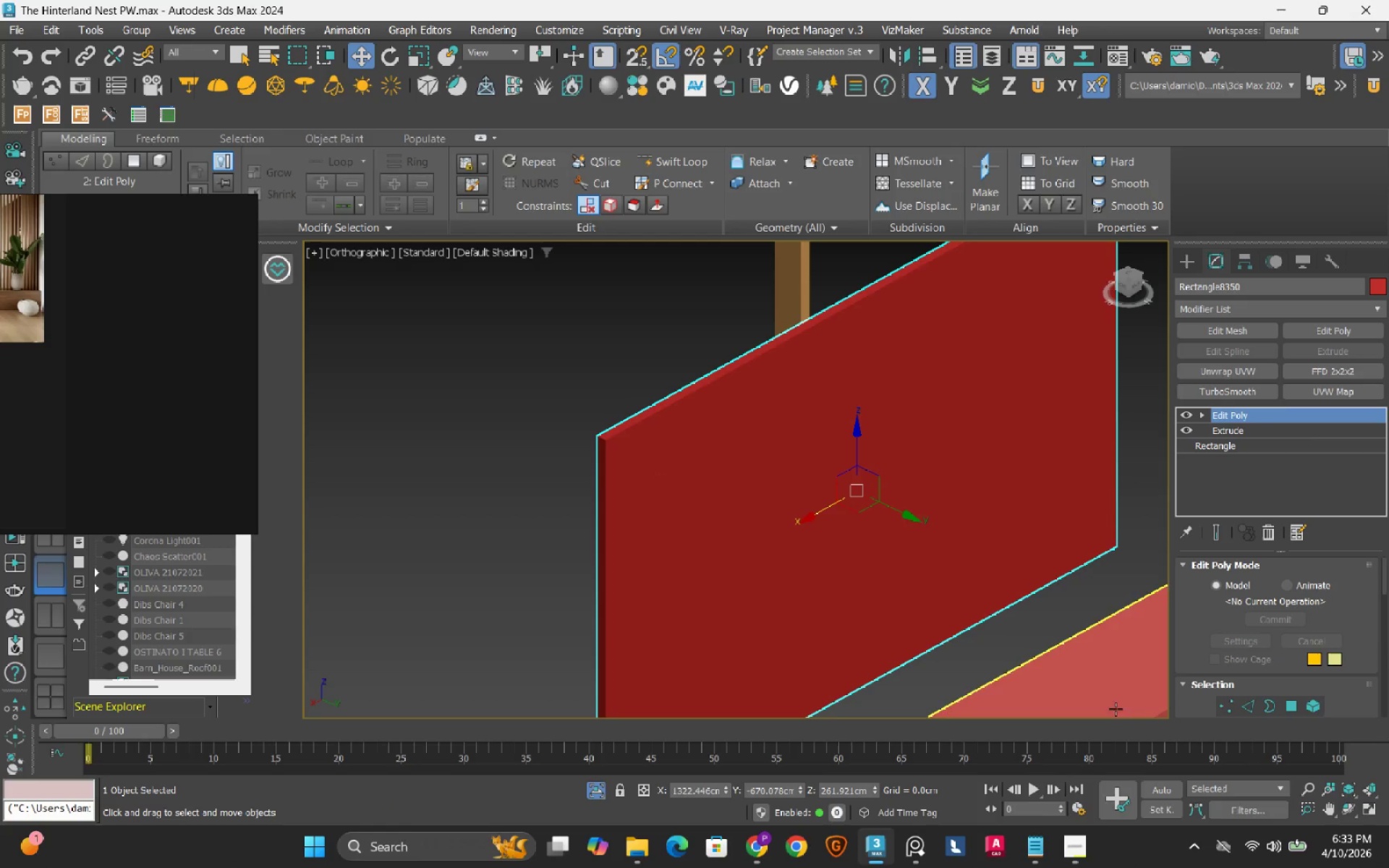 
left_click([1287, 701])
 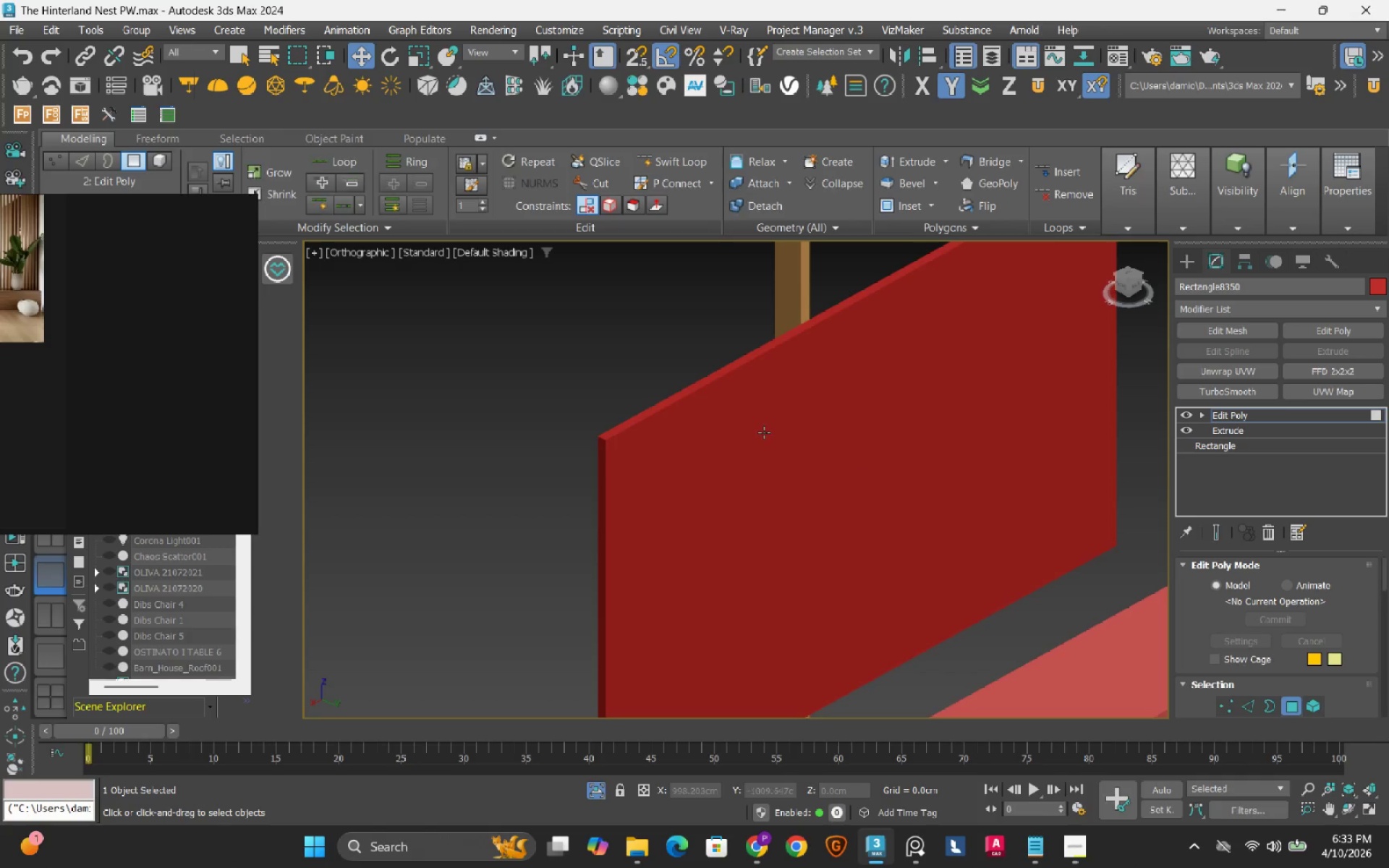 
left_click([764, 433])
 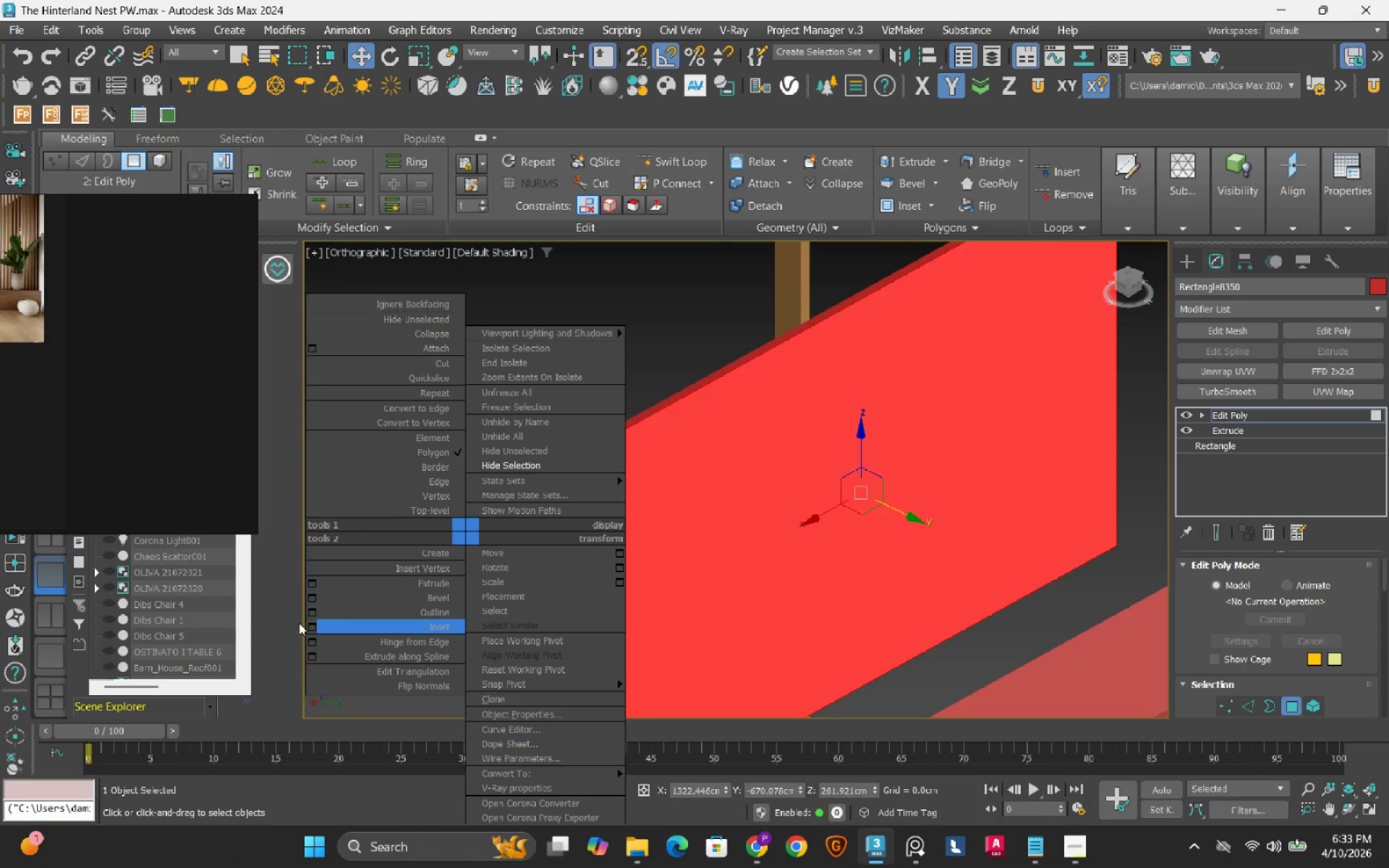 
left_click_drag(start_coordinate=[313, 627], to_coordinate=[314, 633])
 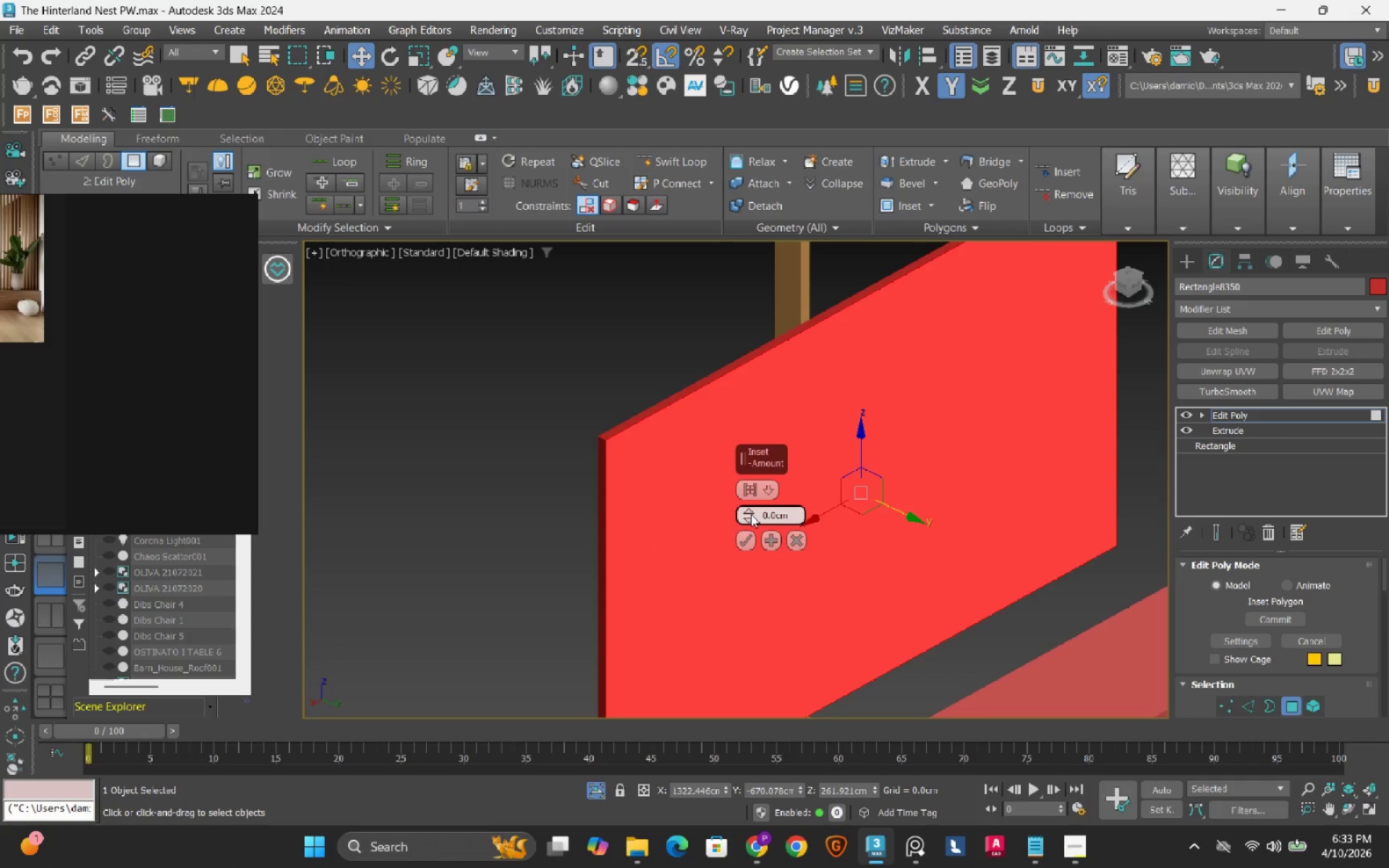 
left_click_drag(start_coordinate=[751, 514], to_coordinate=[755, 505])
 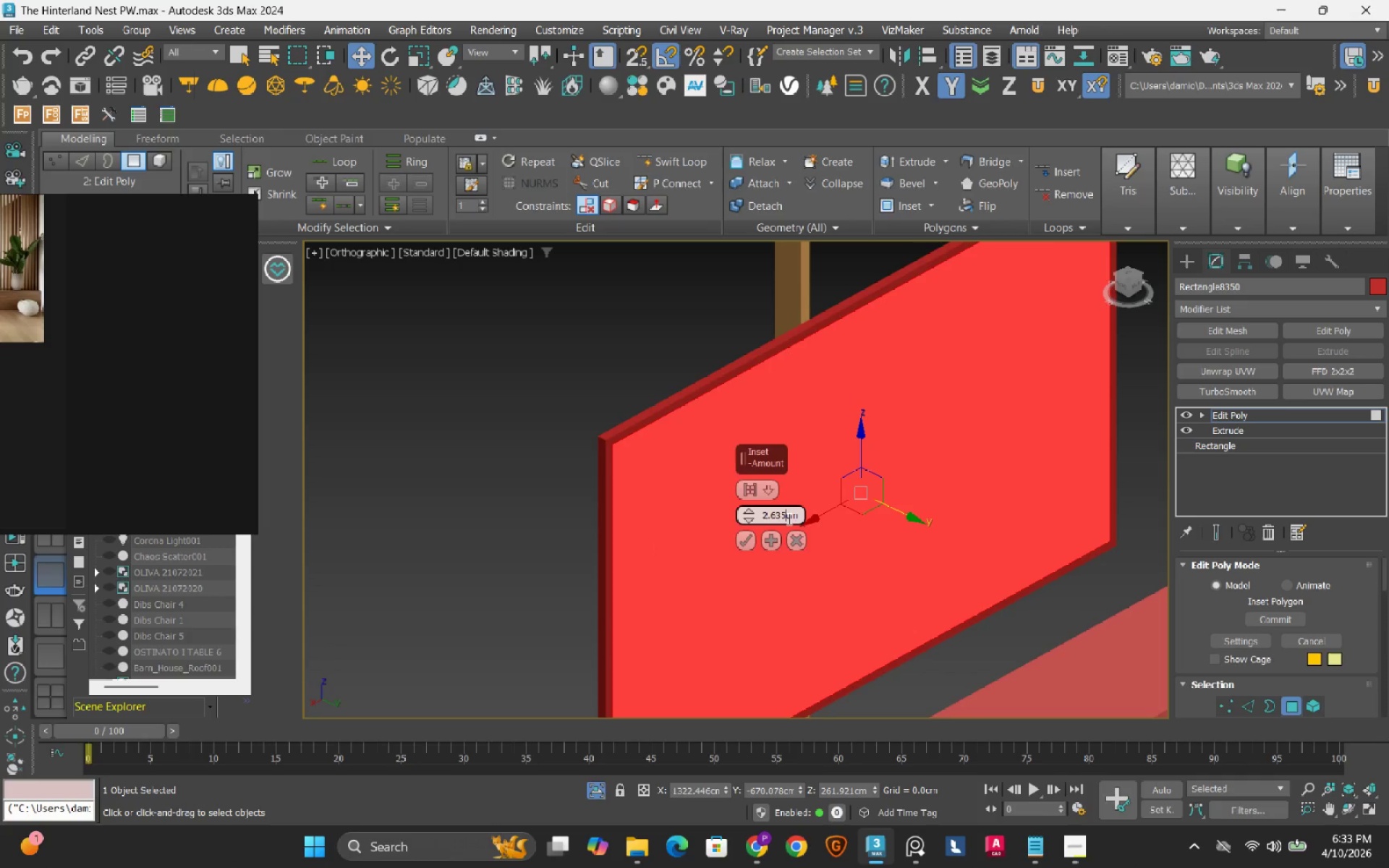 
double_click([788, 519])
 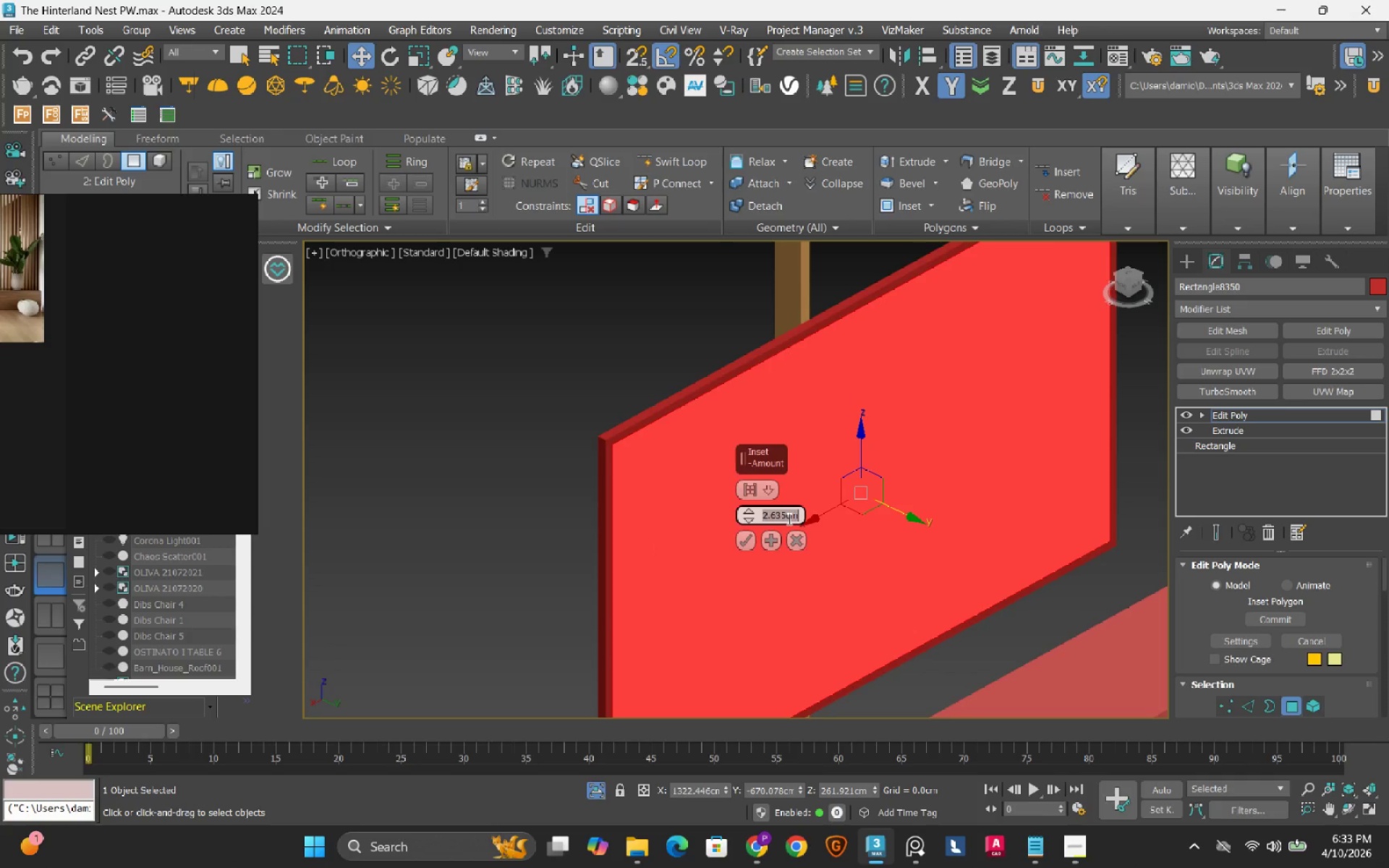 
key(Numpad2)
 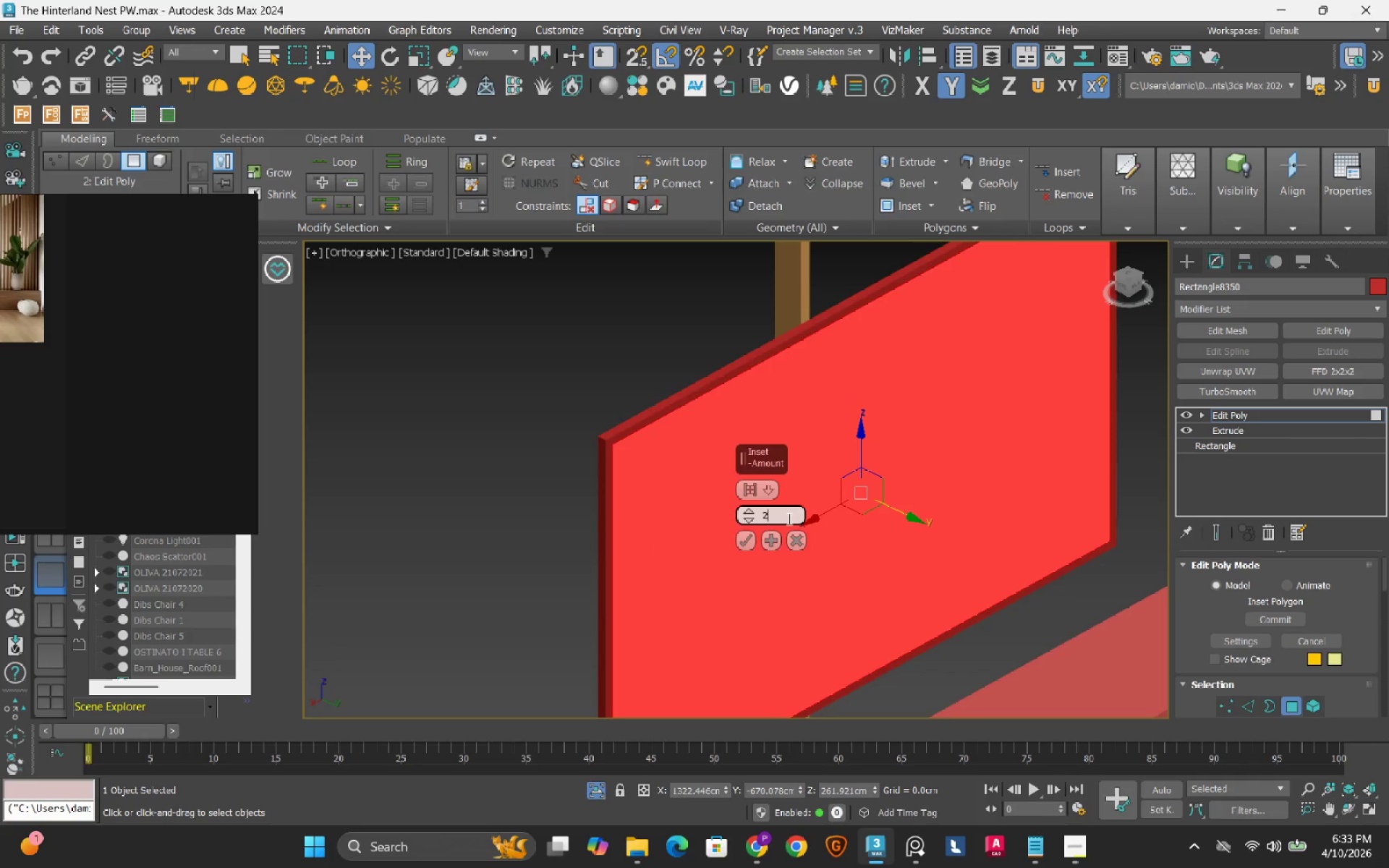 
key(NumpadEnter)
 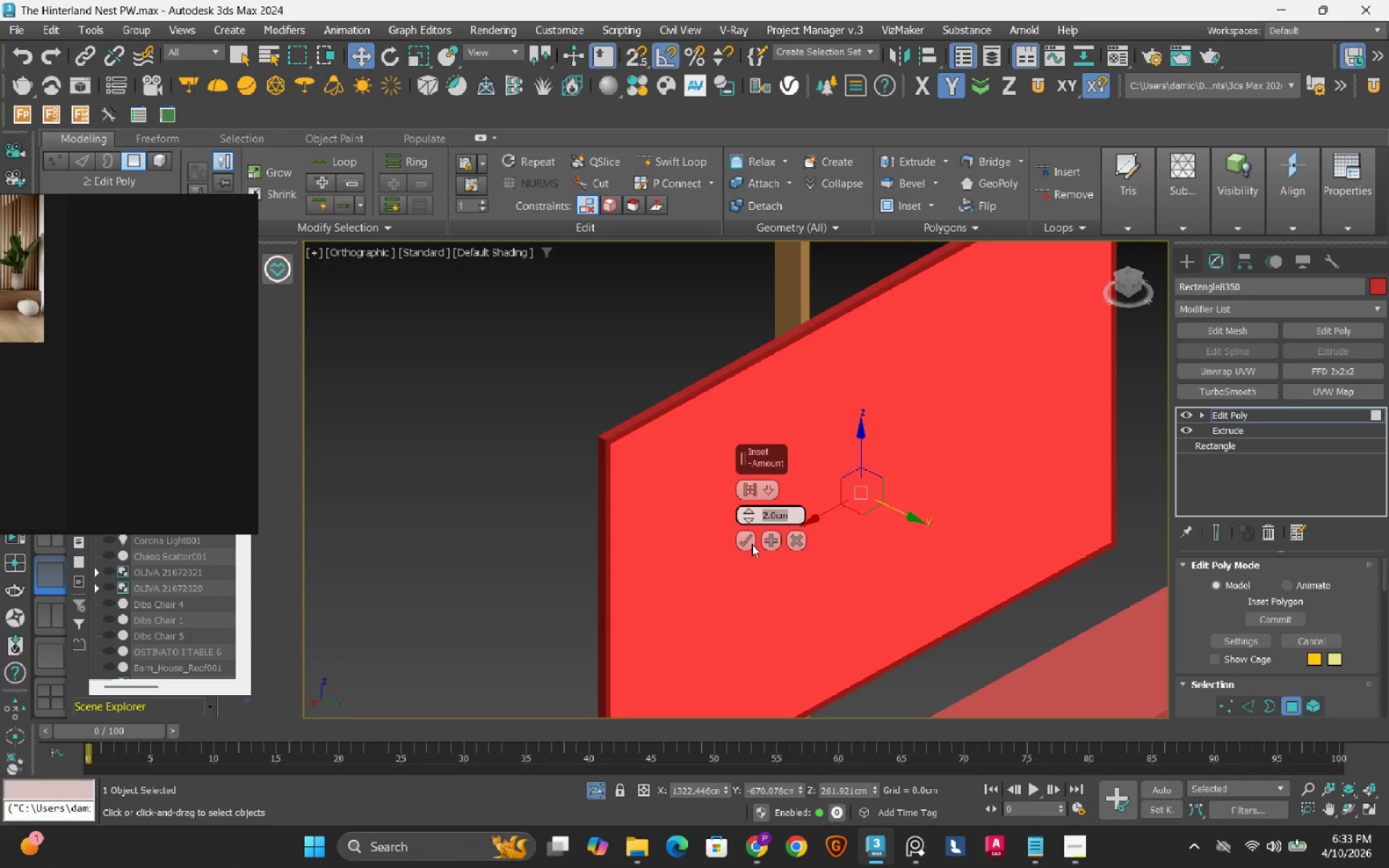 
left_click([749, 543])
 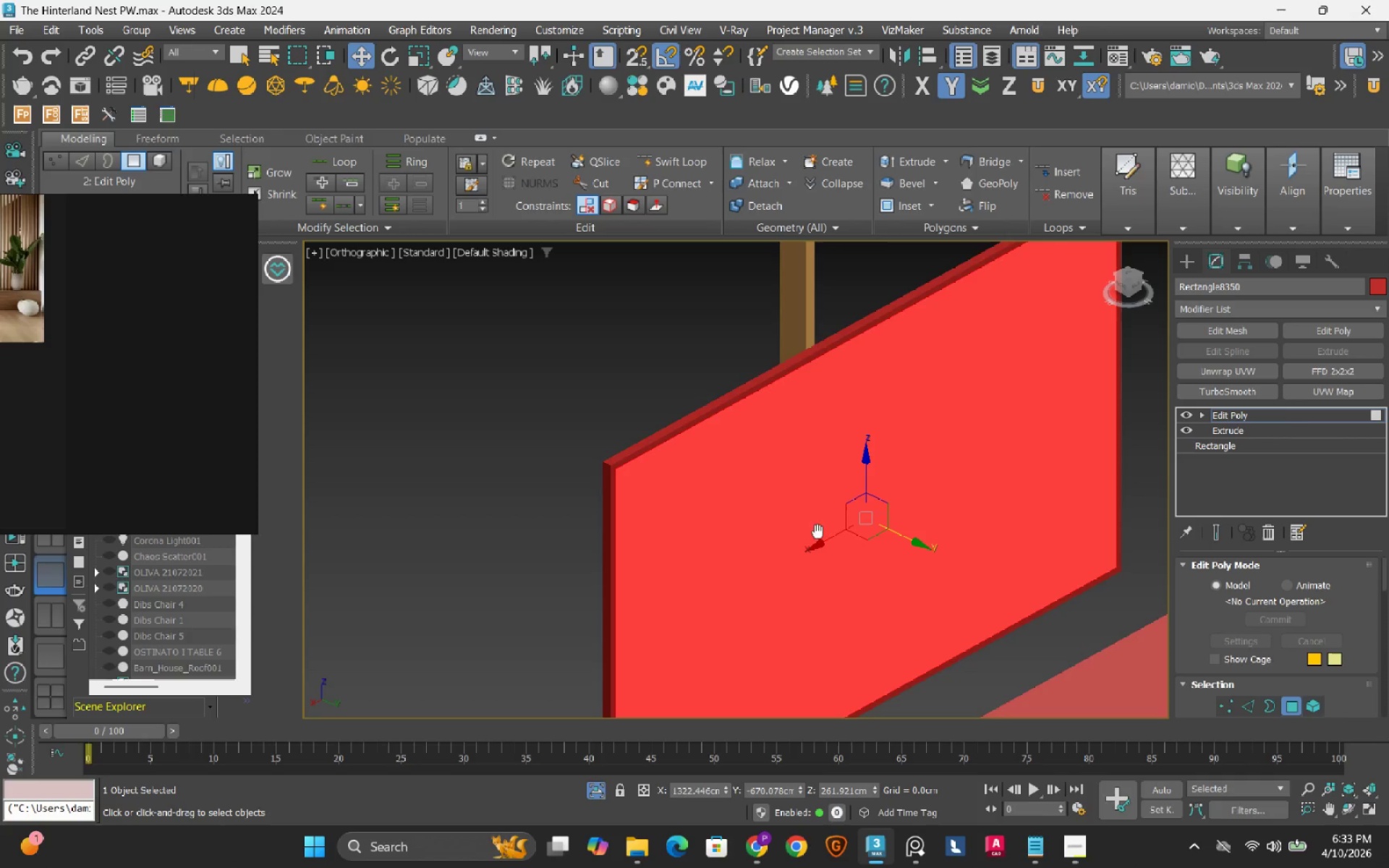 
scroll: coordinate [917, 530], scroll_direction: up, amount: 2.0
 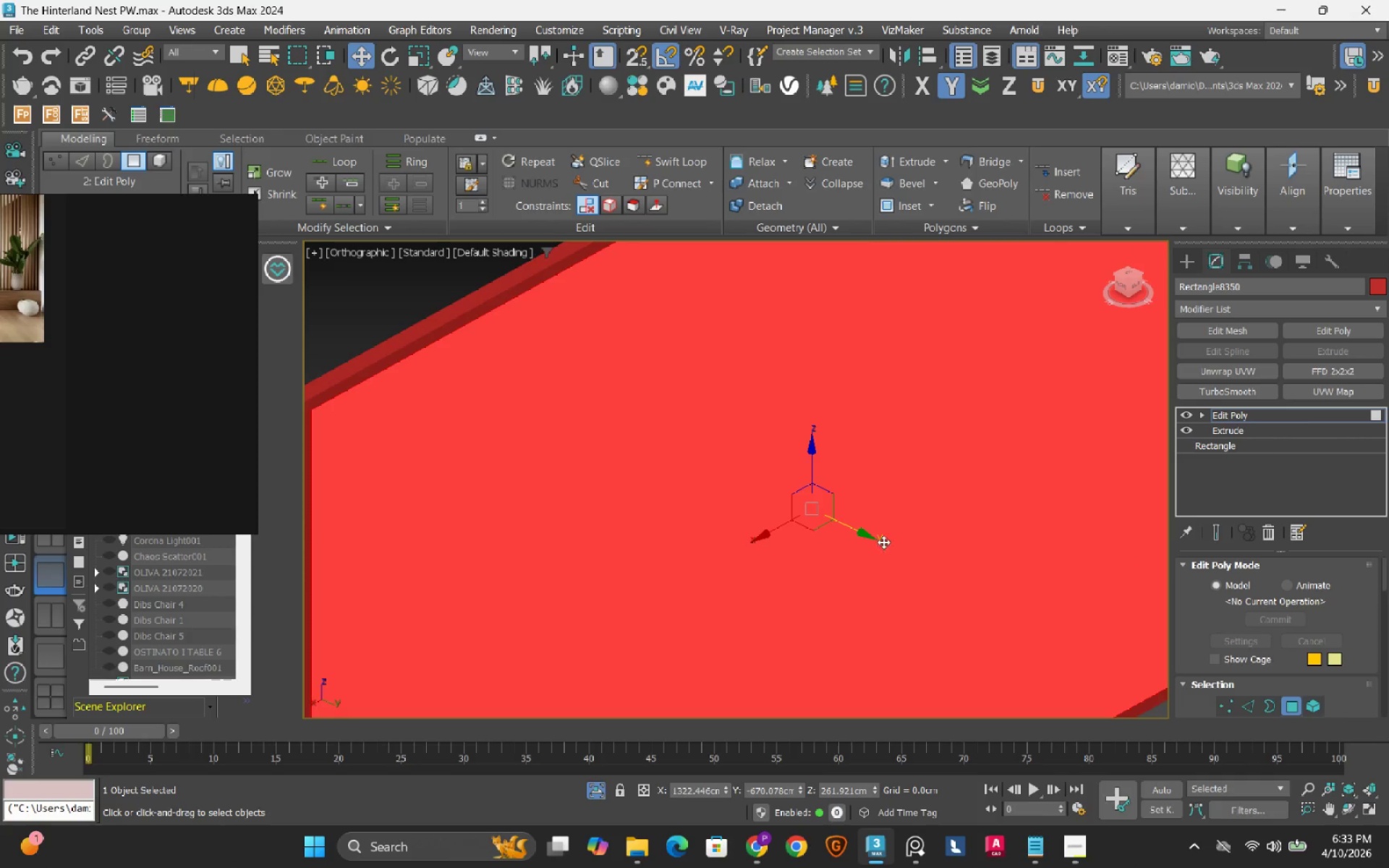 
hold_key(key=ShiftLeft, duration=1.5)
left_click_drag(start_coordinate=[867, 535], to_coordinate=[862, 532])
 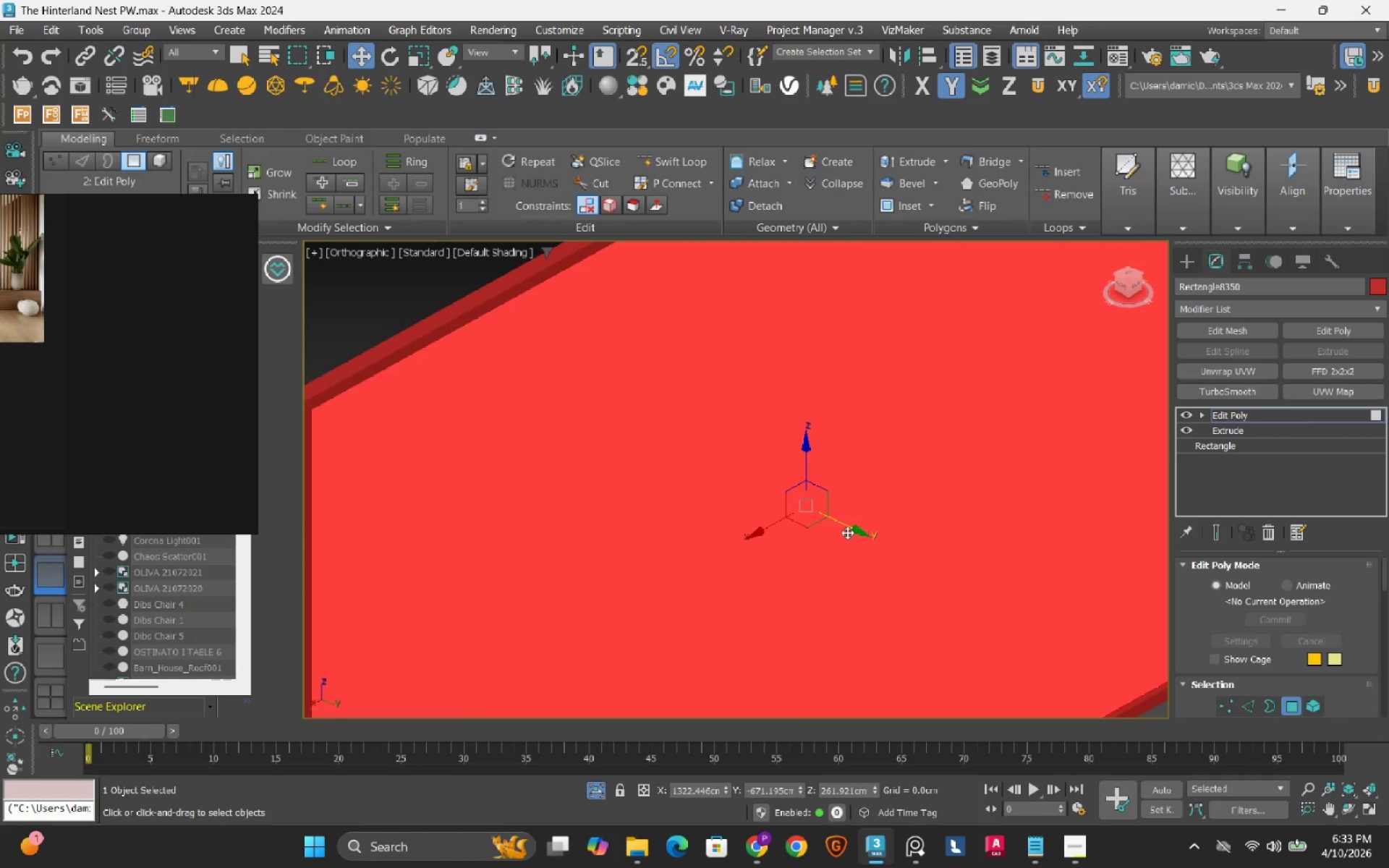 
hold_key(key=ShiftLeft, duration=1.3)
 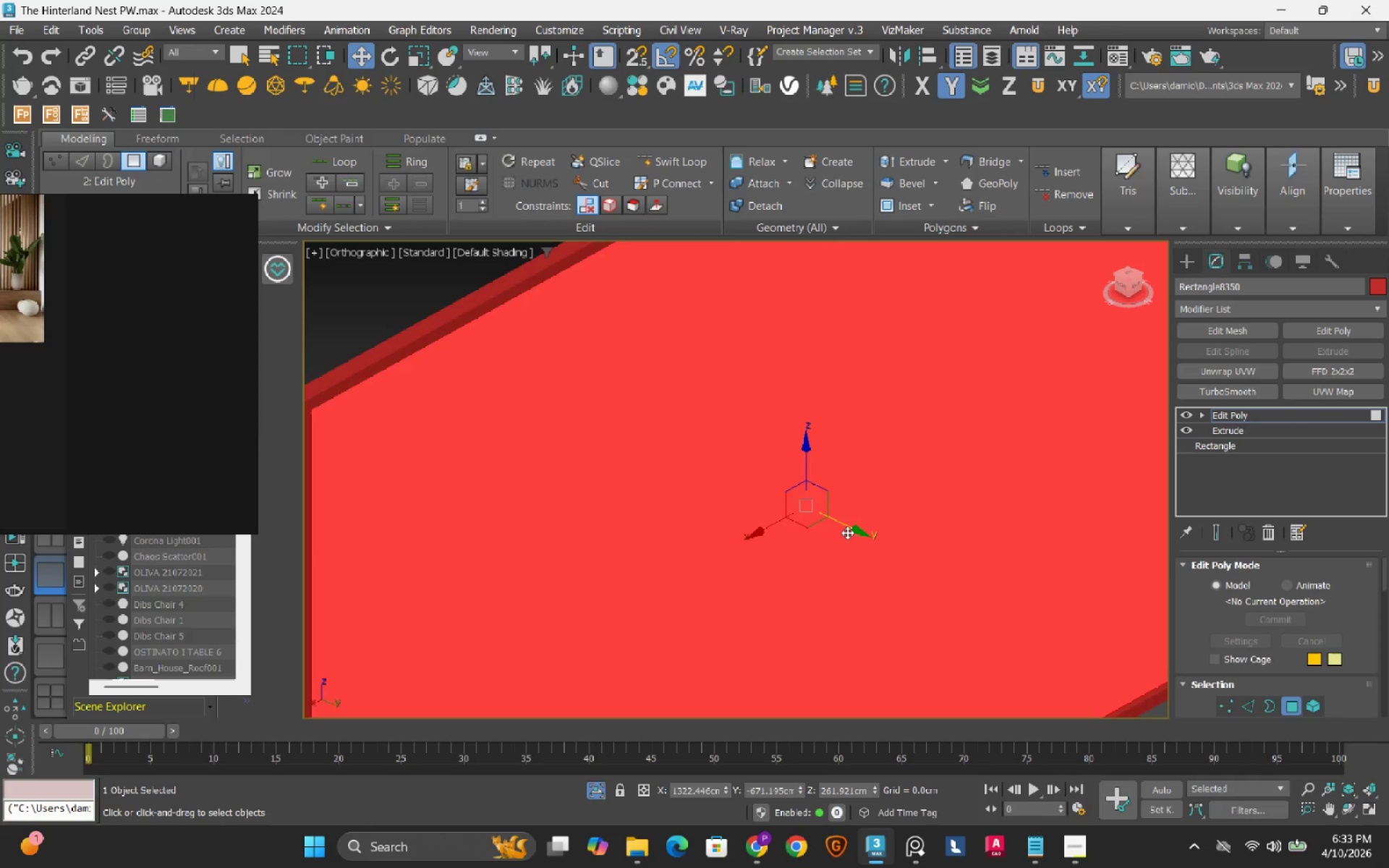 
hold_key(key=AltLeft, duration=0.67)
 